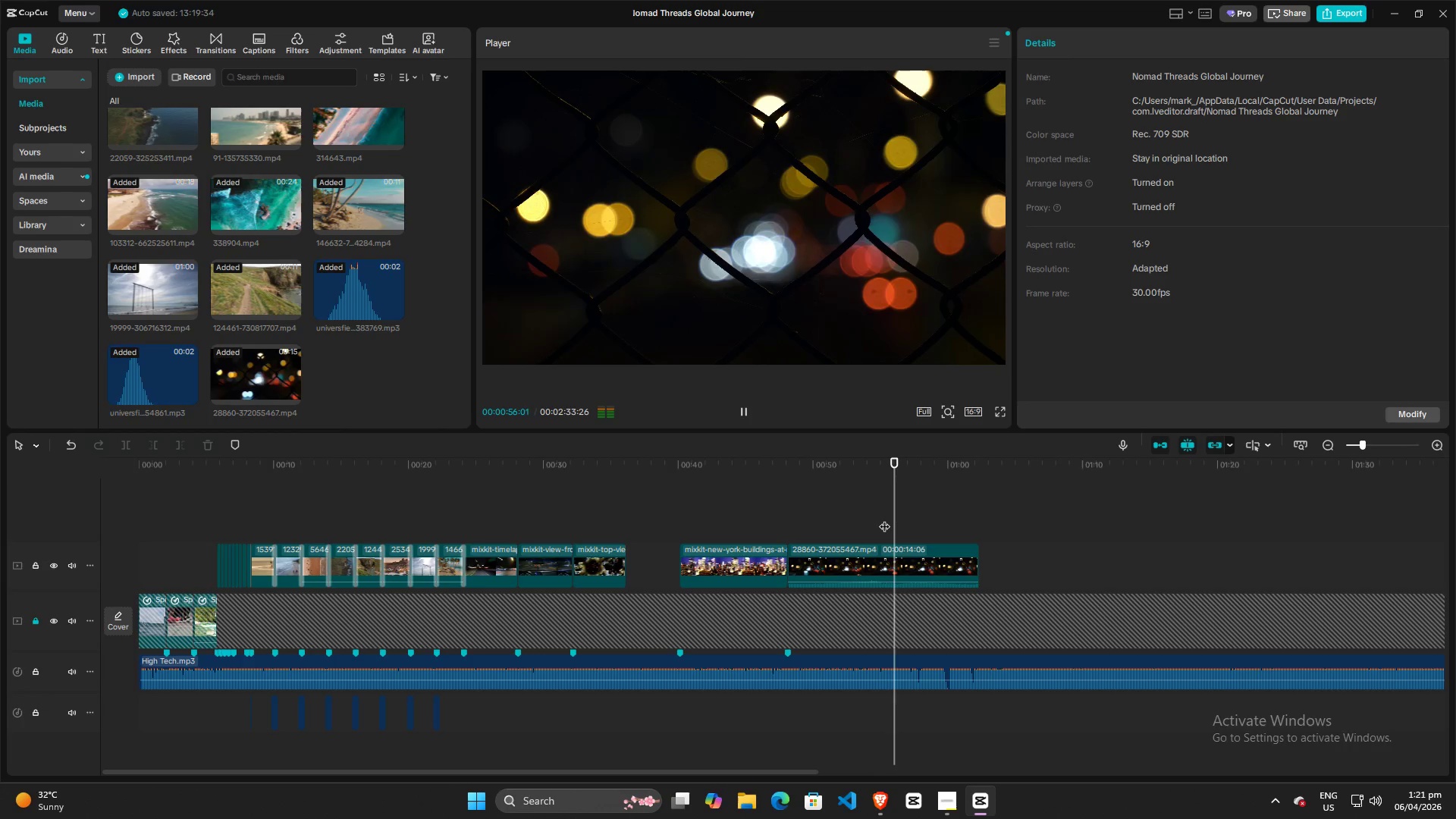 
key(Space)
 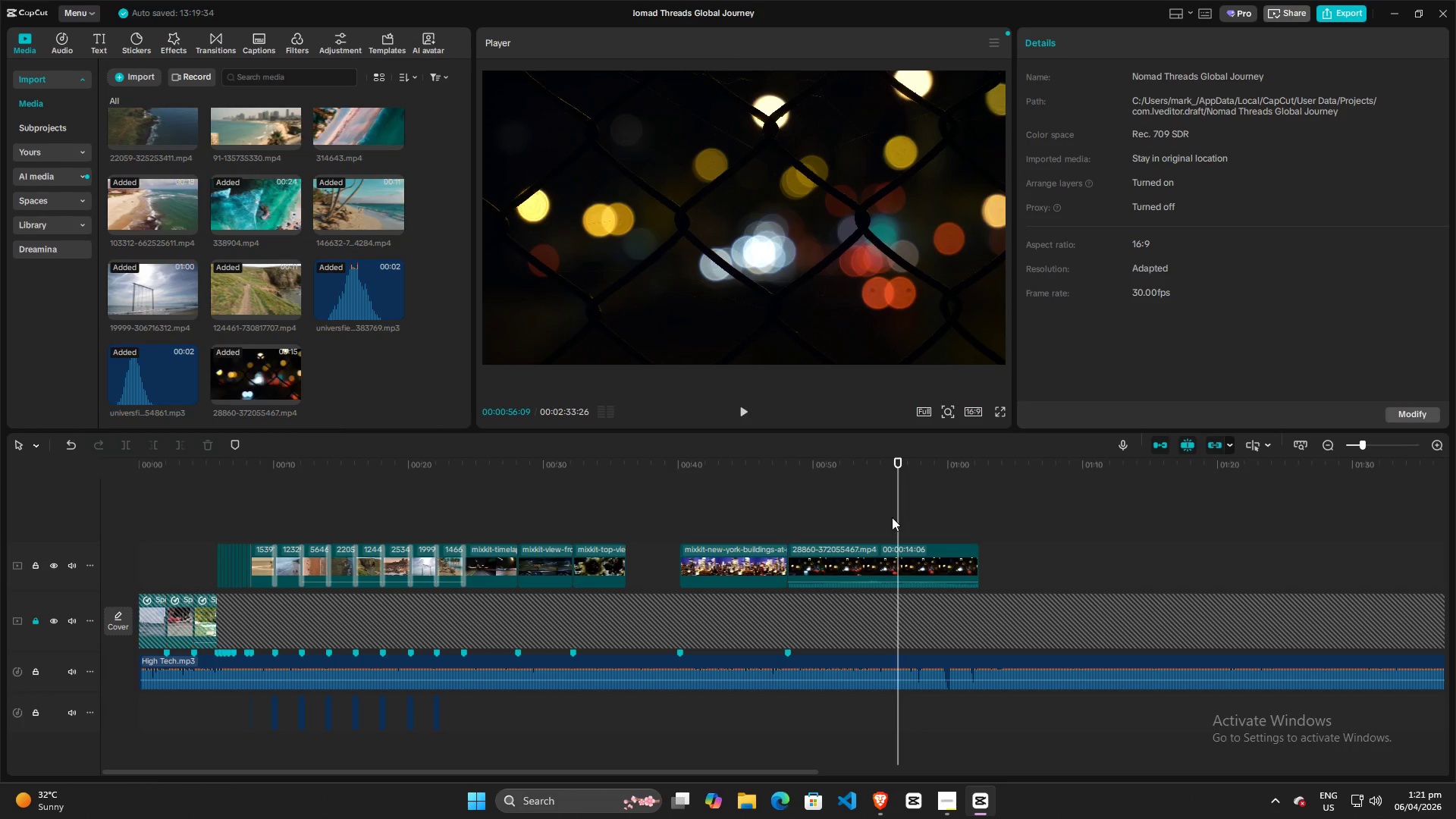 
left_click_drag(start_coordinate=[896, 517], to_coordinate=[890, 518])
 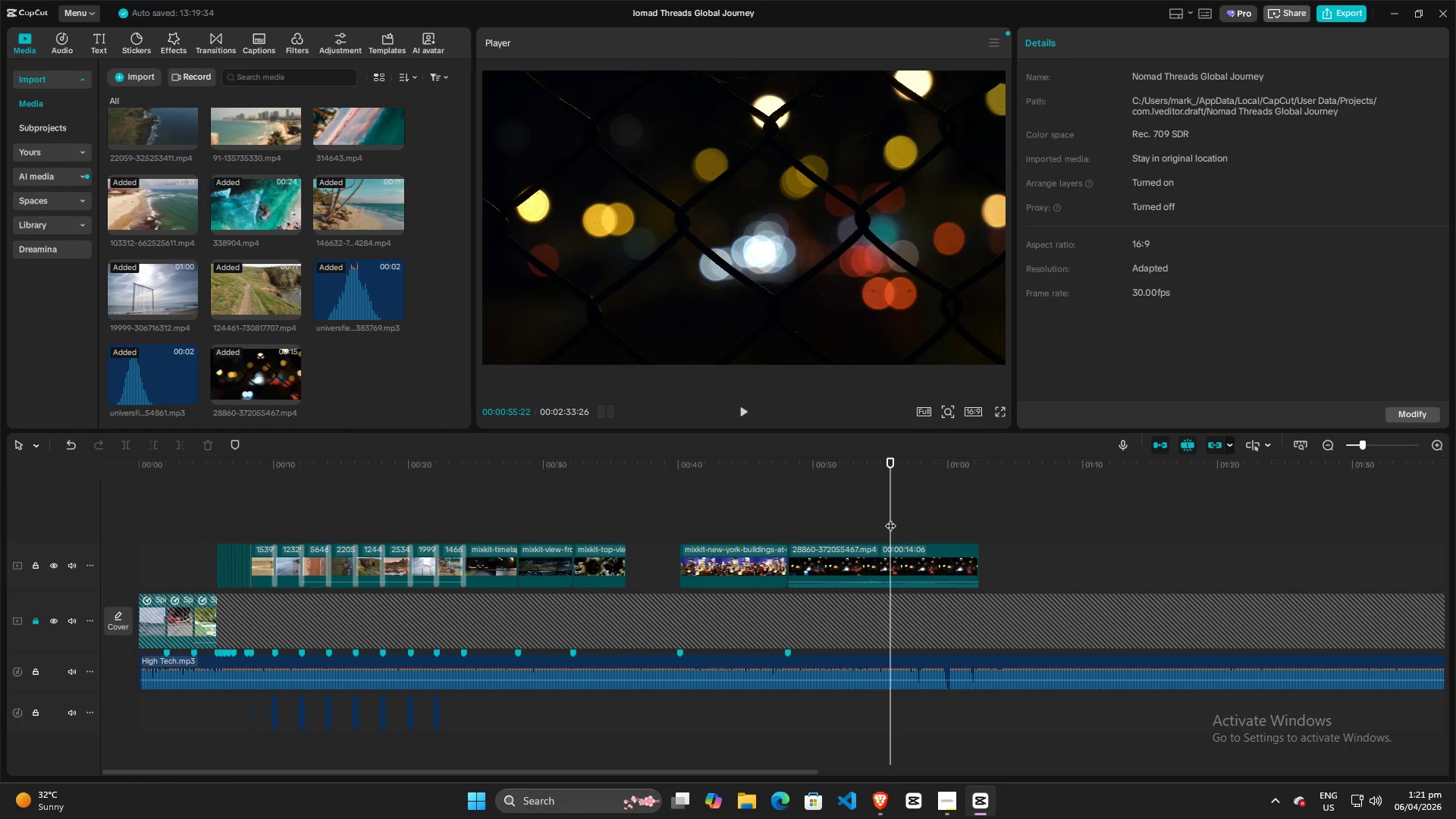 
key(Space)
 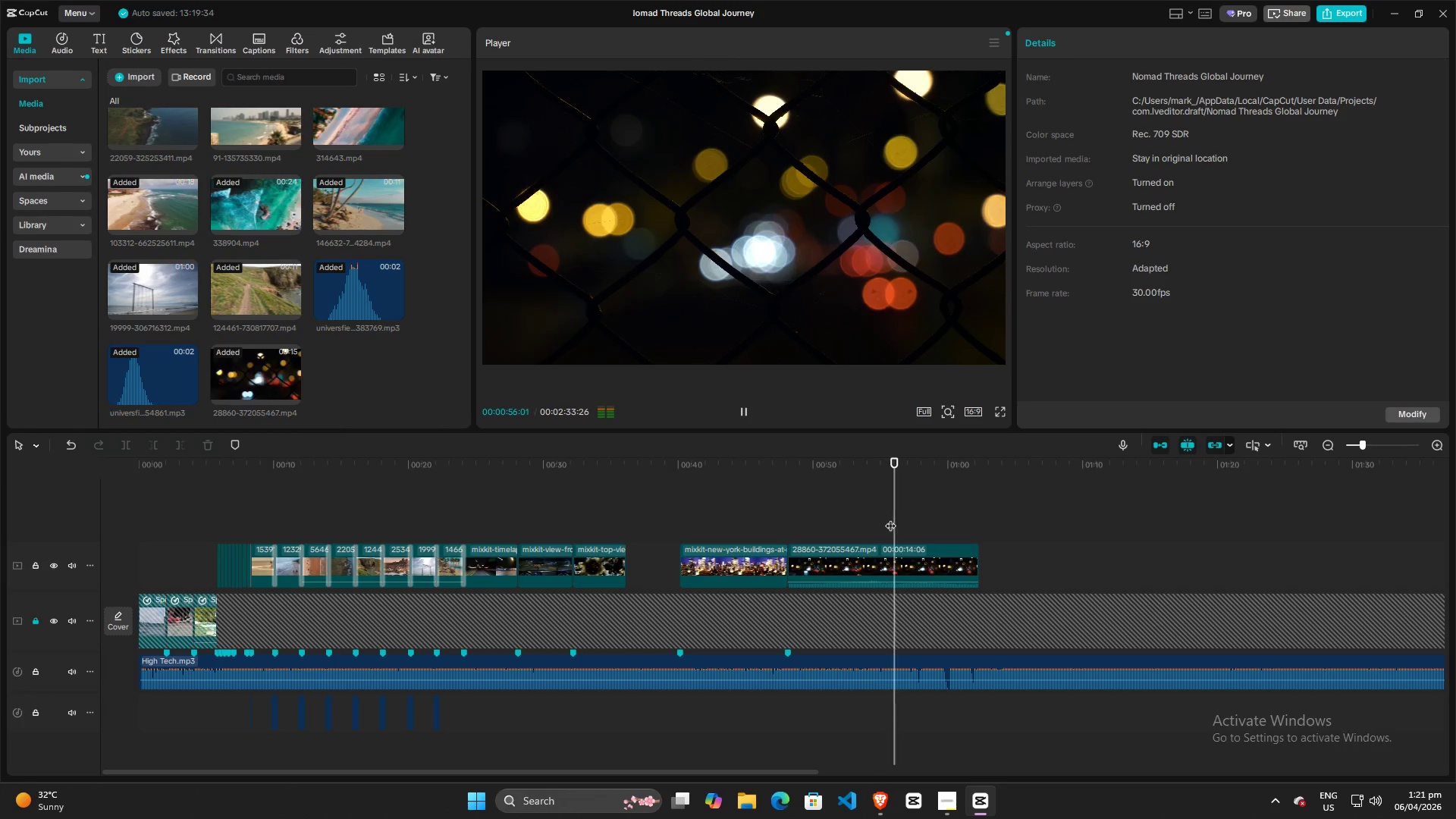 
key(Space)
 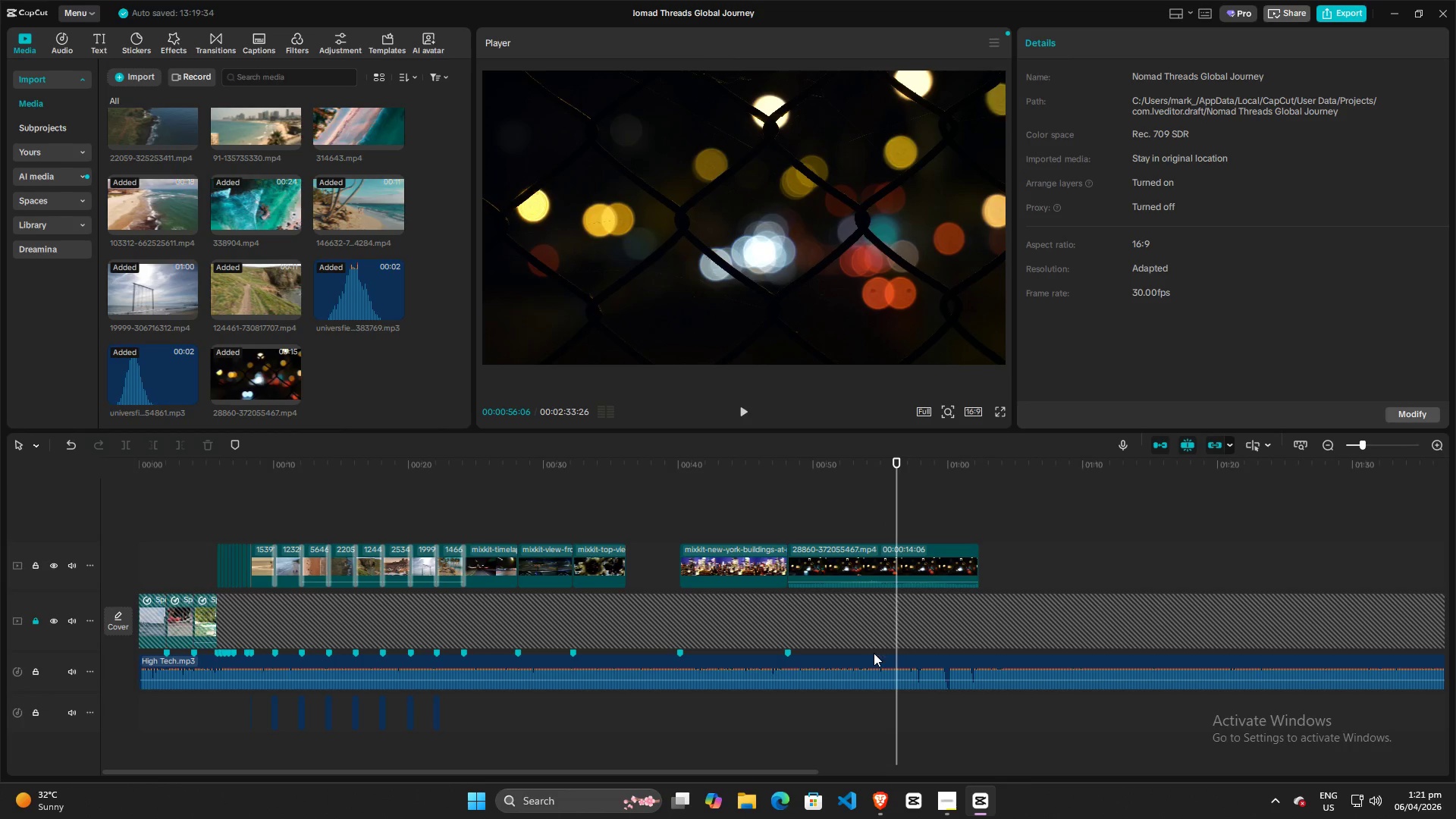 
left_click([880, 659])
 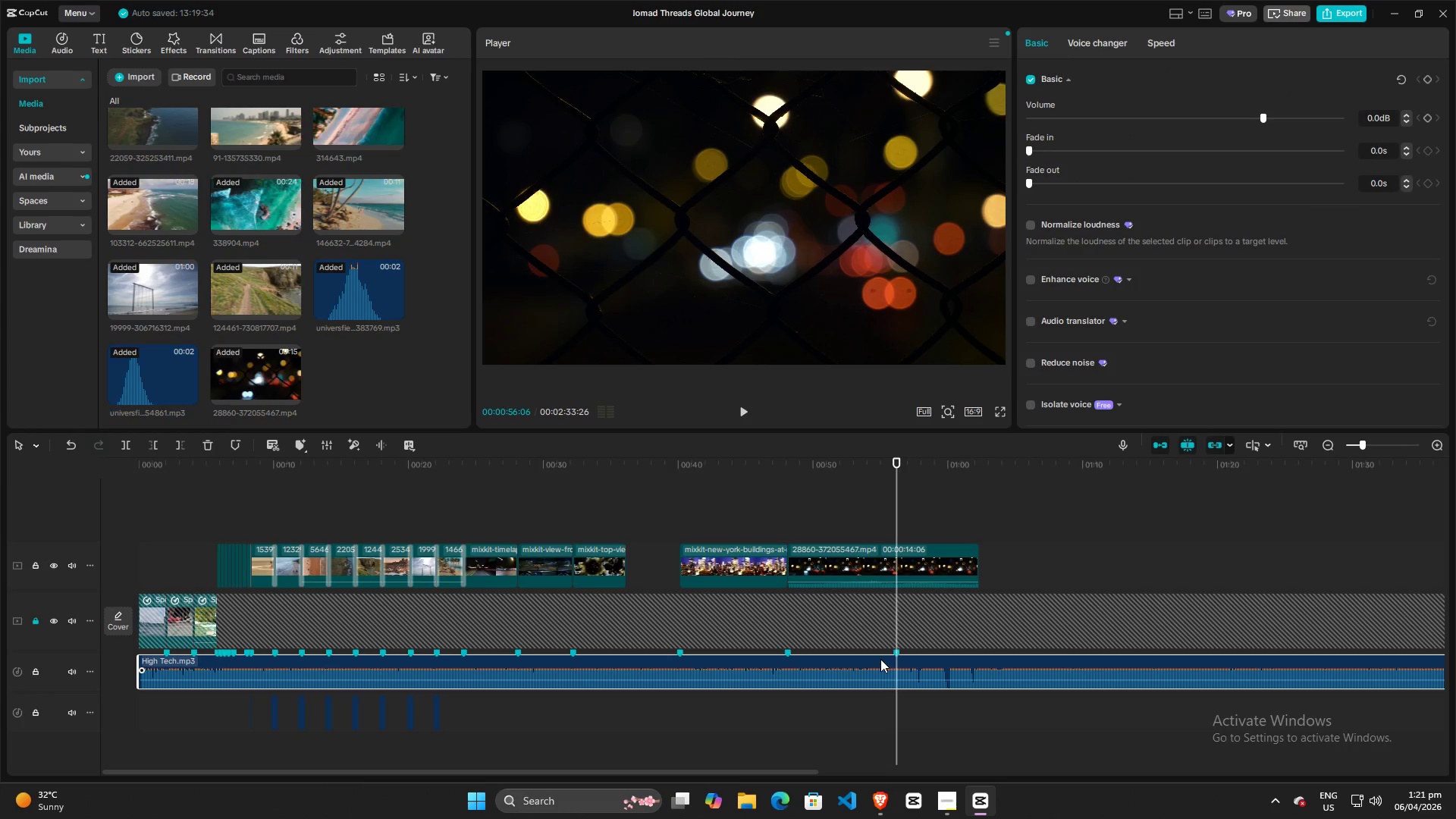 
key(M)
 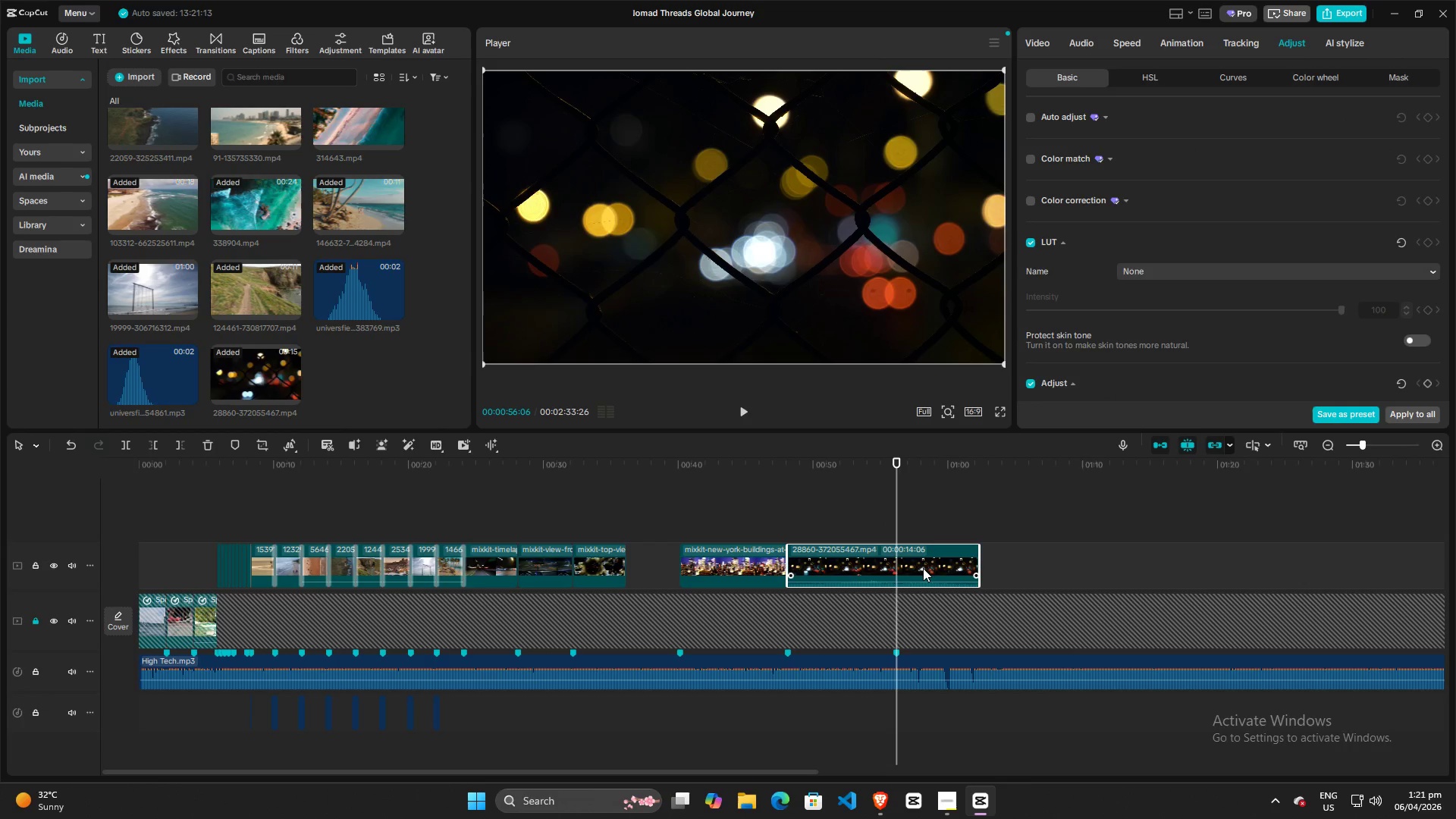 
double_click([877, 568])
 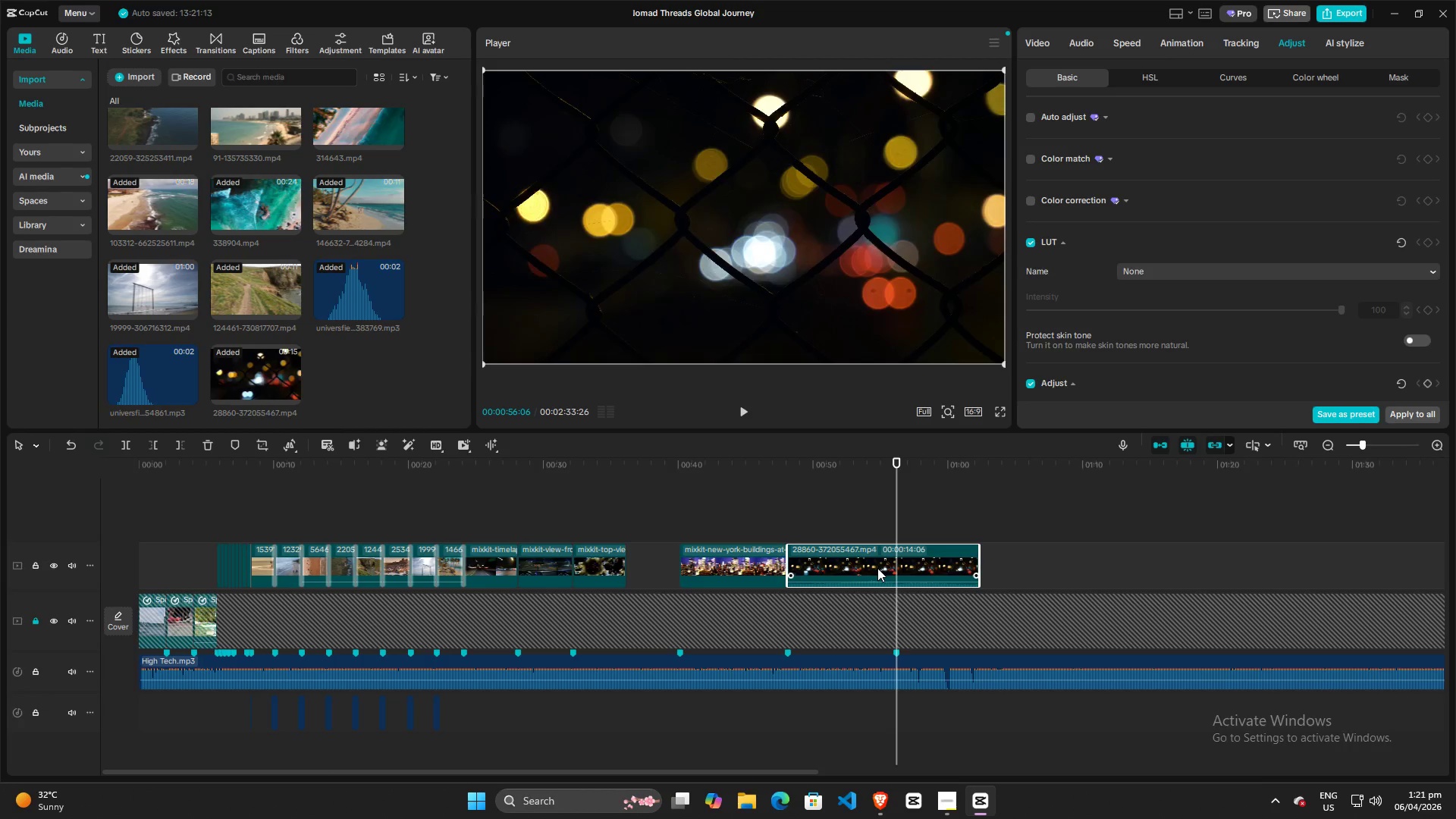 
key(W)
 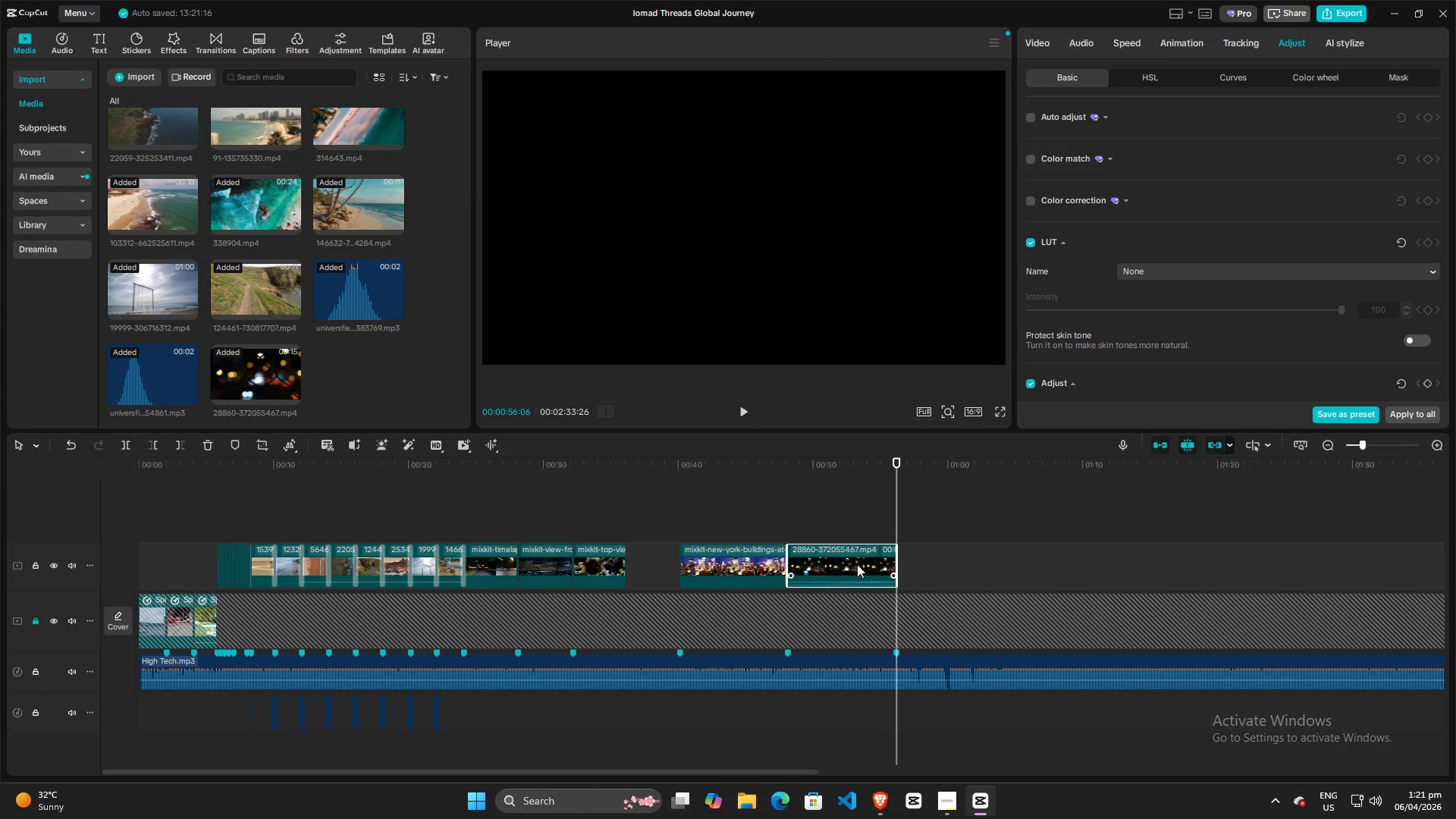 
left_click([857, 564])
 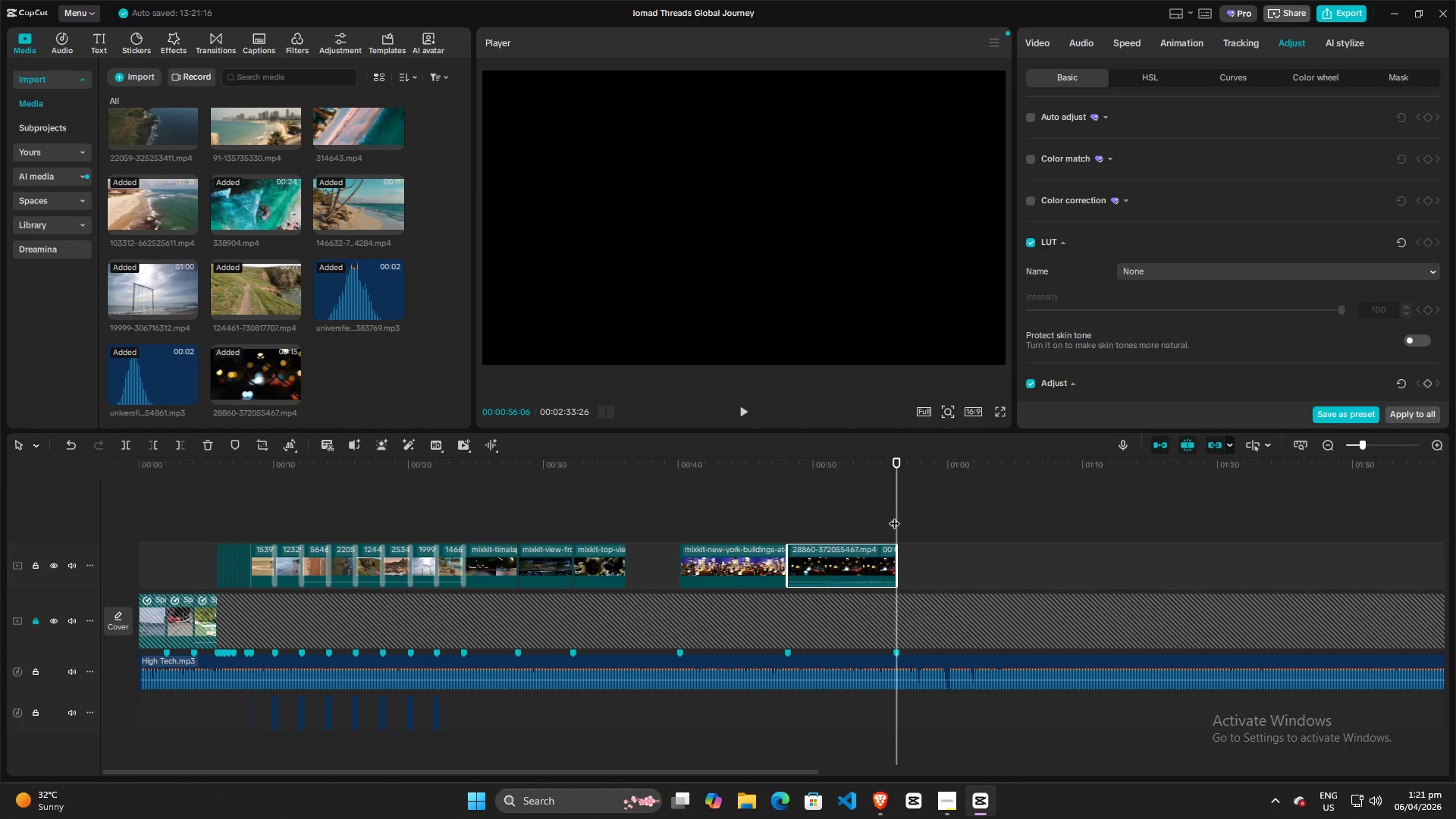 
wait(6.7)
 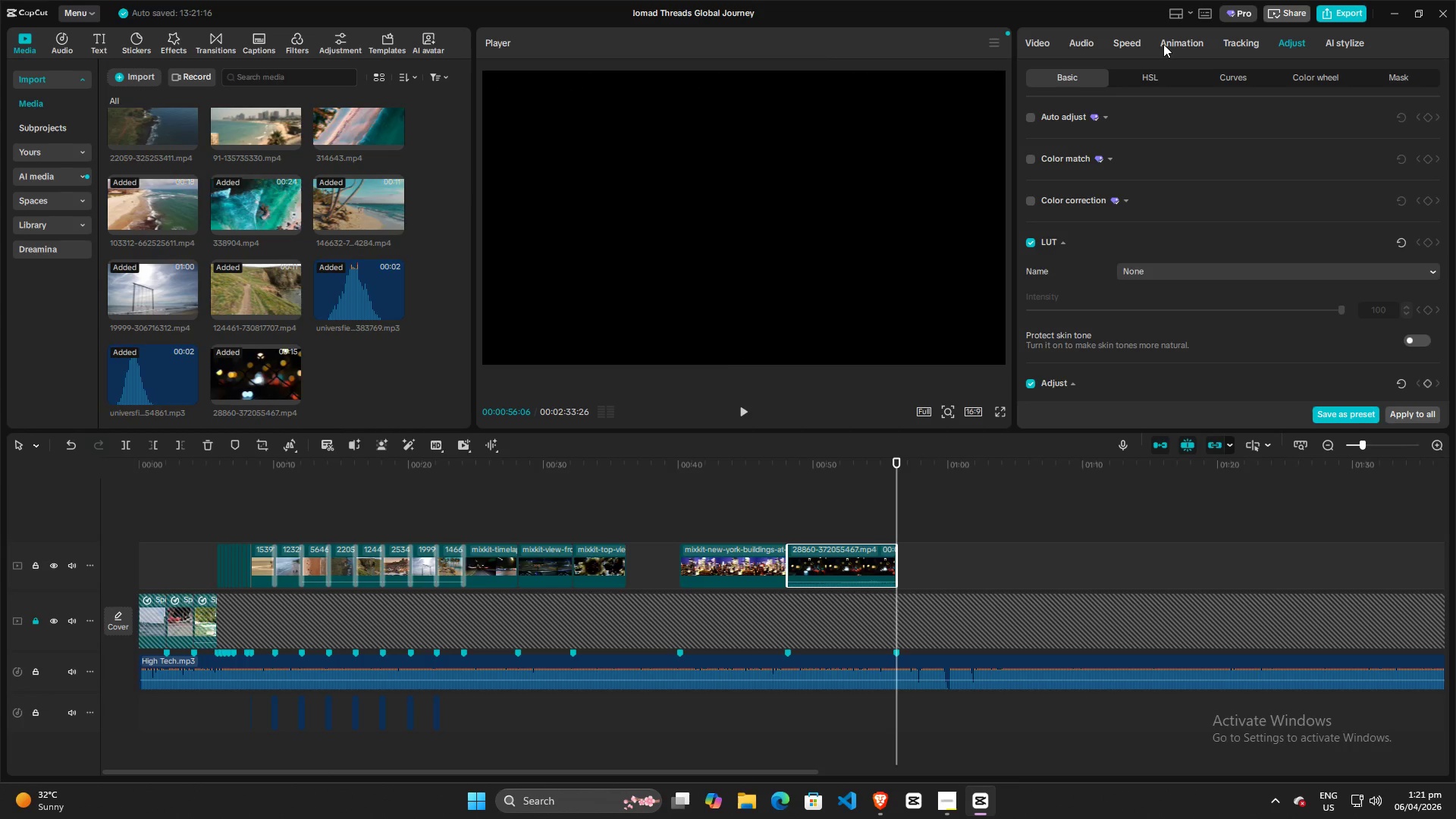 
left_click([880, 806])
 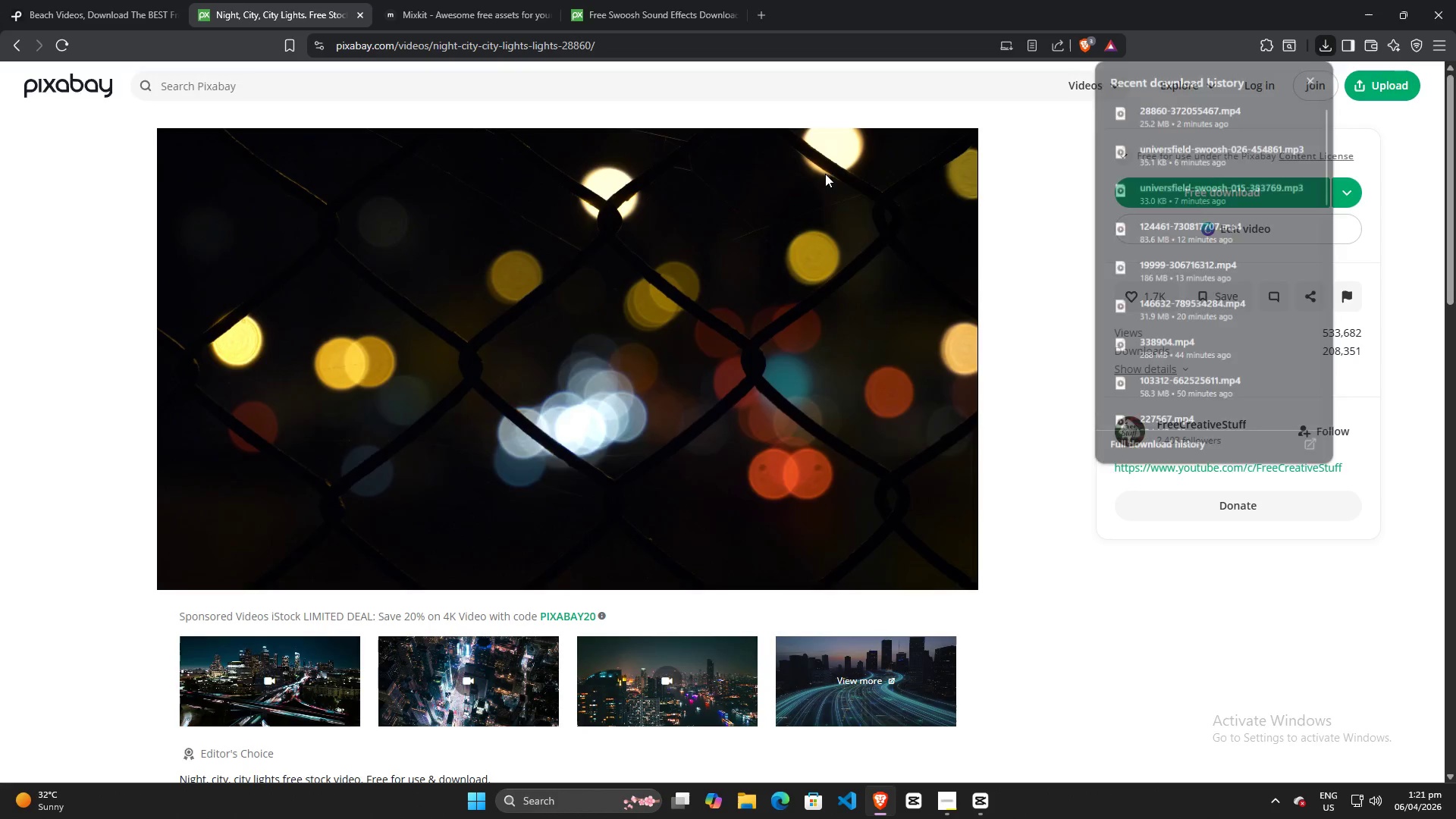 
double_click([551, 89])
 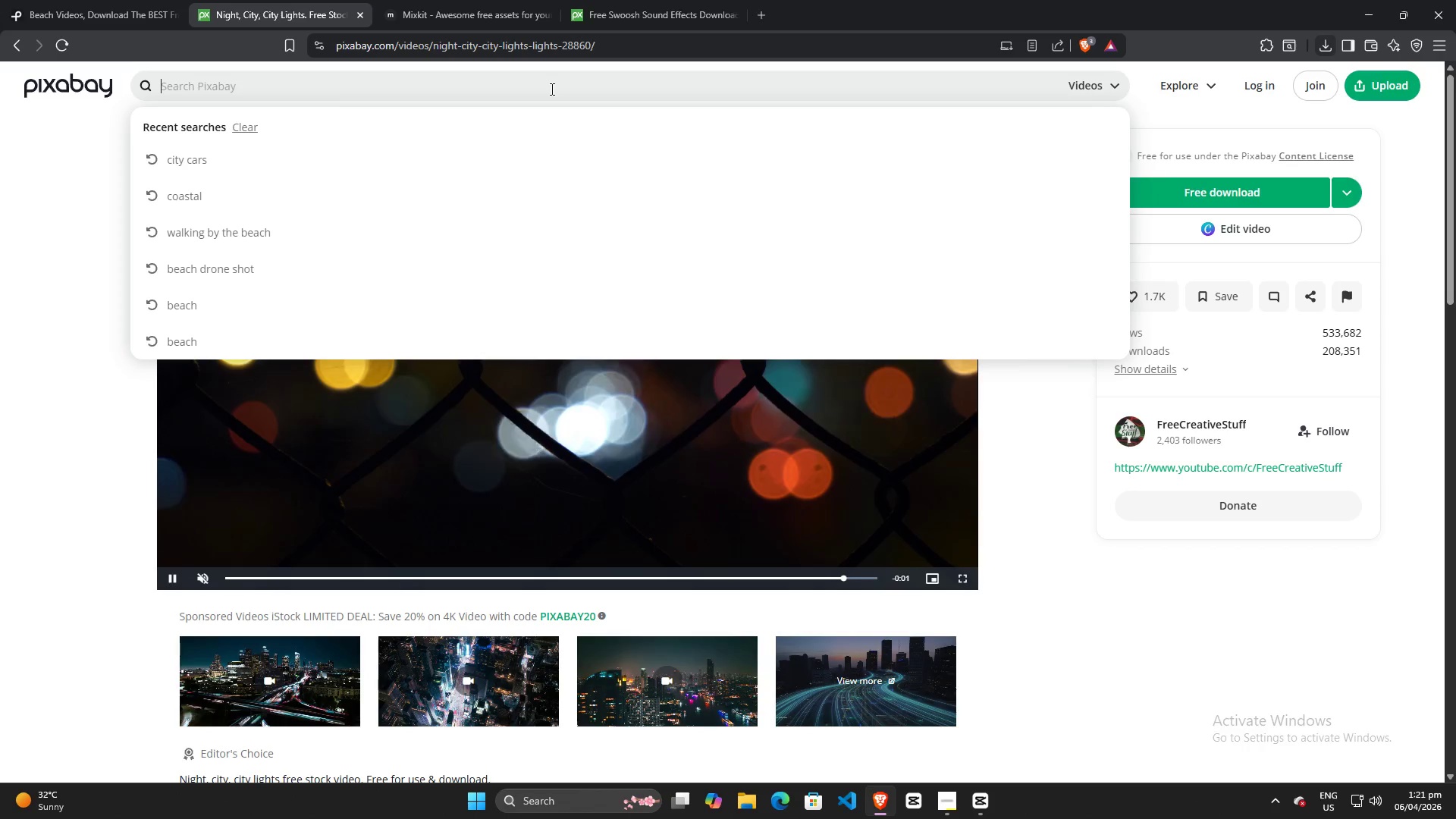 
type(drumm)
key(Backspace)
 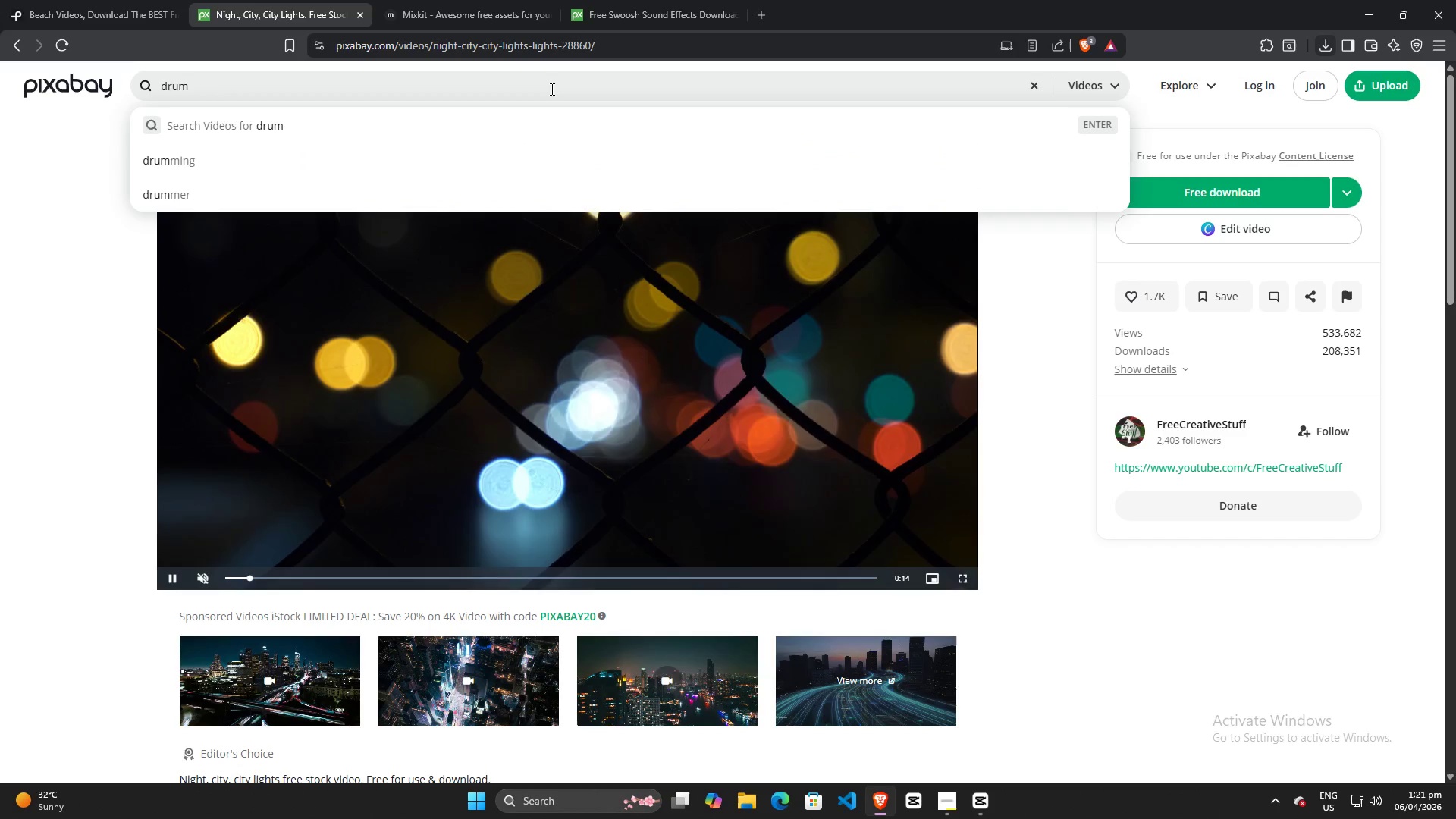 
key(Enter)
 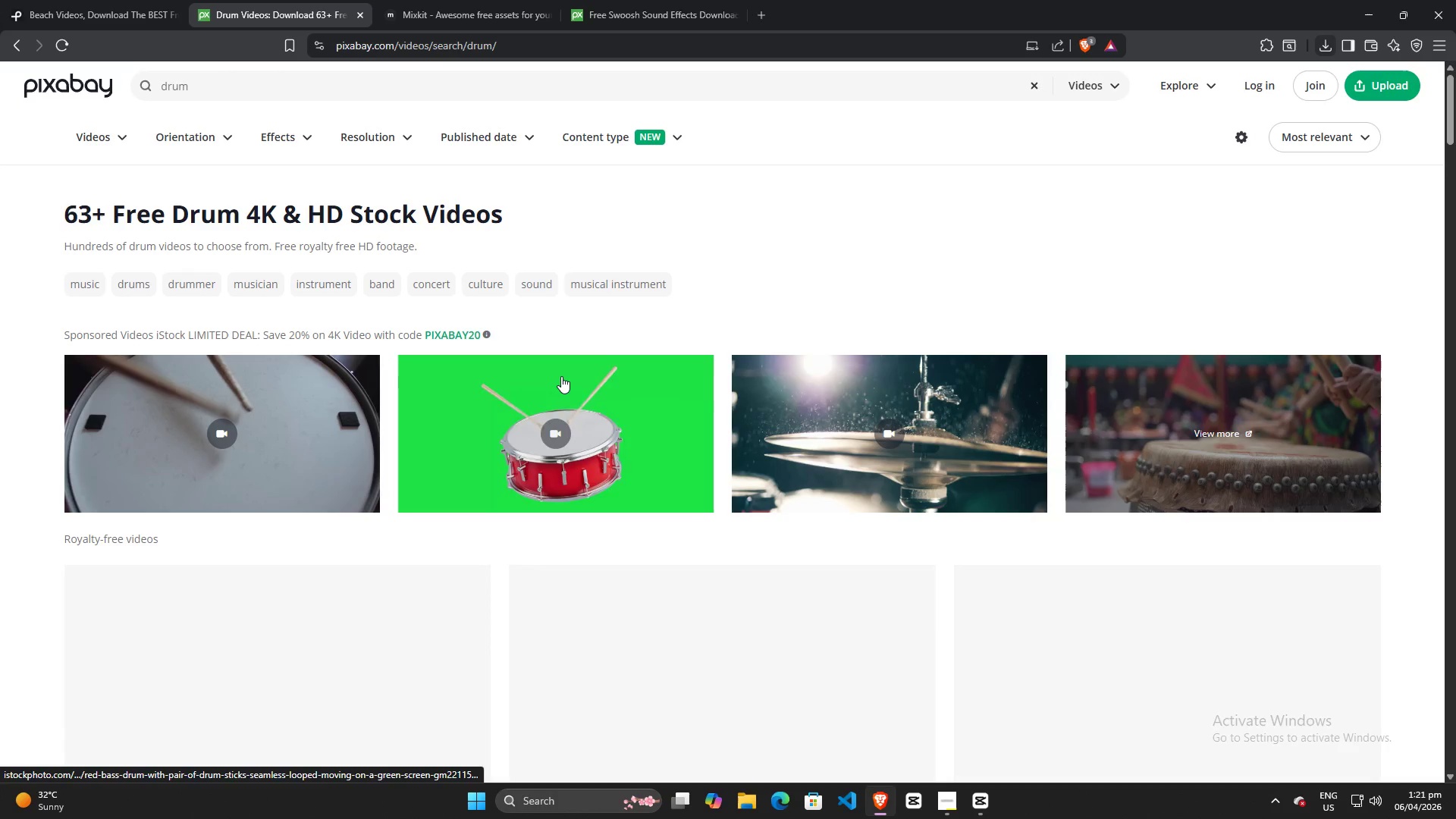 
scroll: coordinate [579, 406], scroll_direction: down, amount: 3.0
 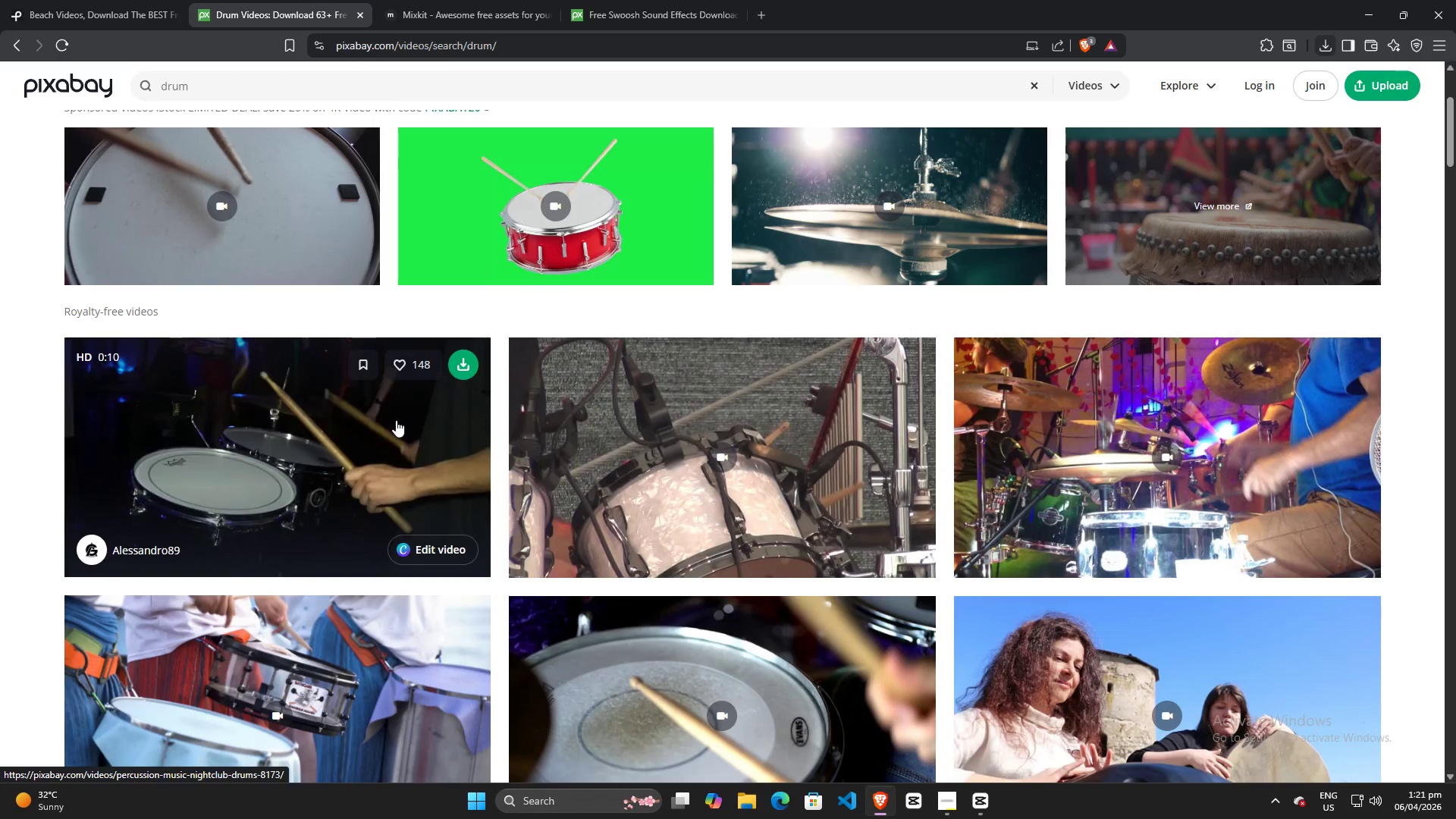 
scroll: coordinate [643, 484], scroll_direction: up, amount: 1.0
 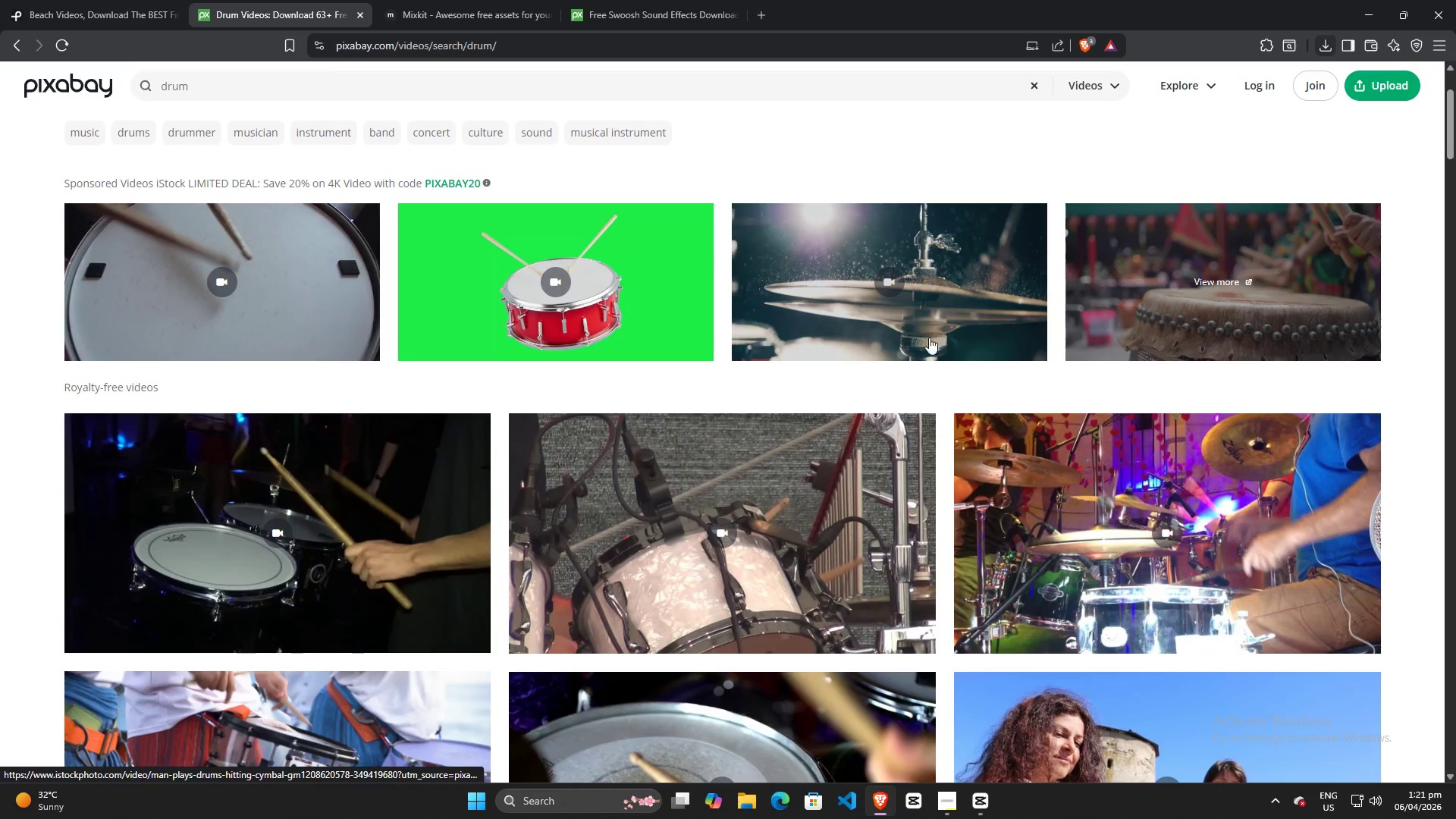 
scroll: coordinate [578, 573], scroll_direction: down, amount: 9.0
 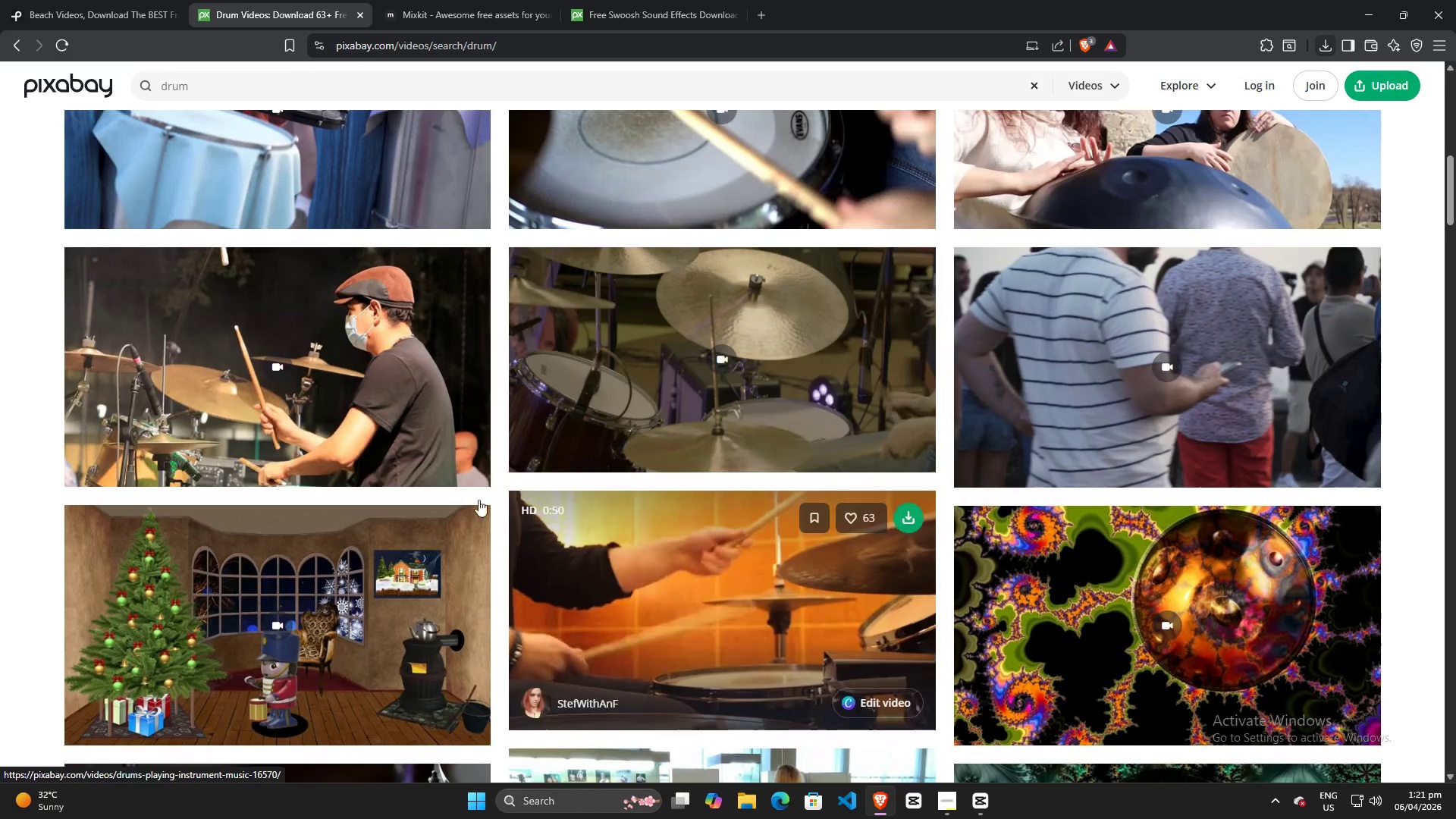 
mouse_move([357, 397])
 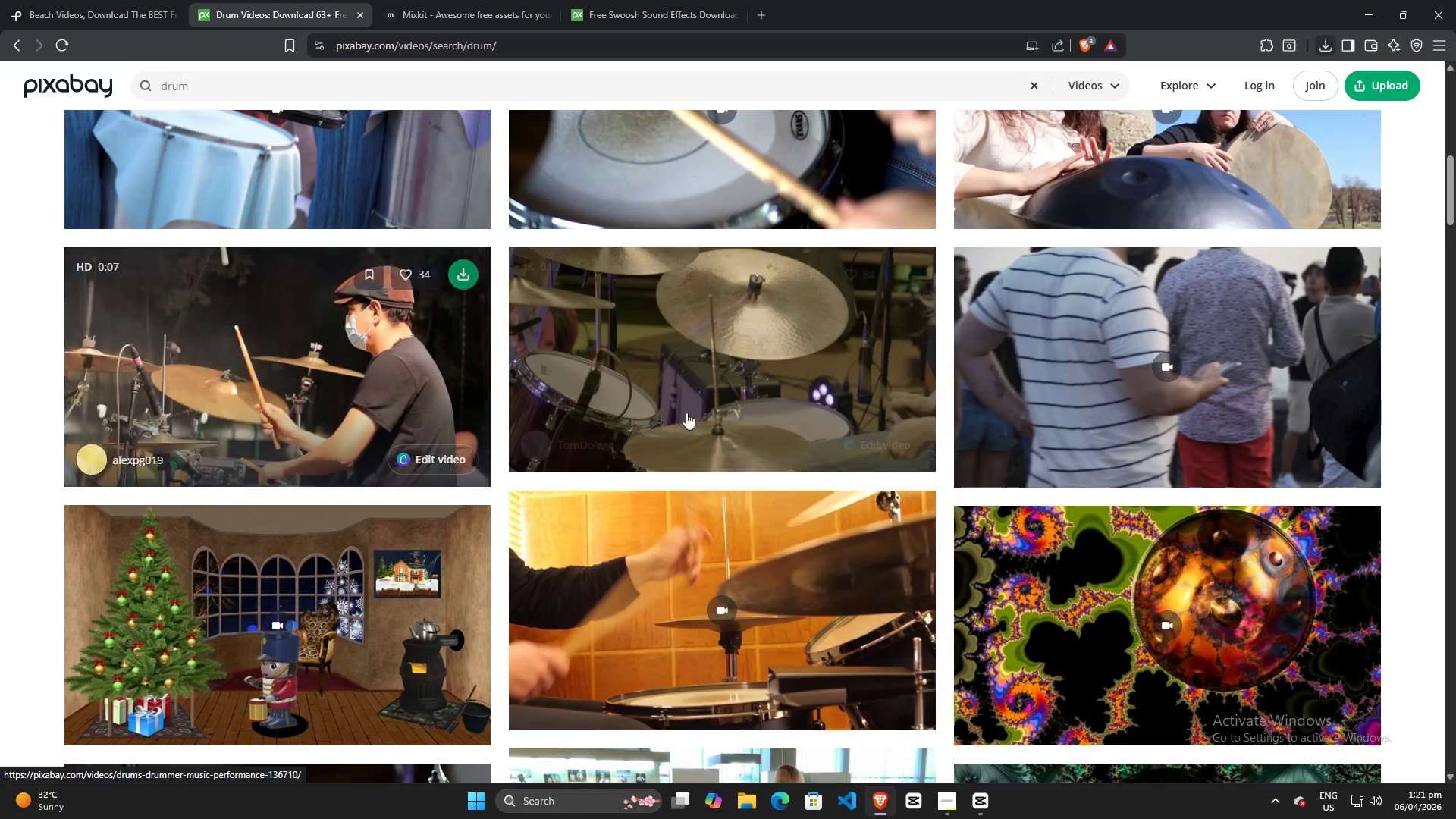 
mouse_move([689, 497])
 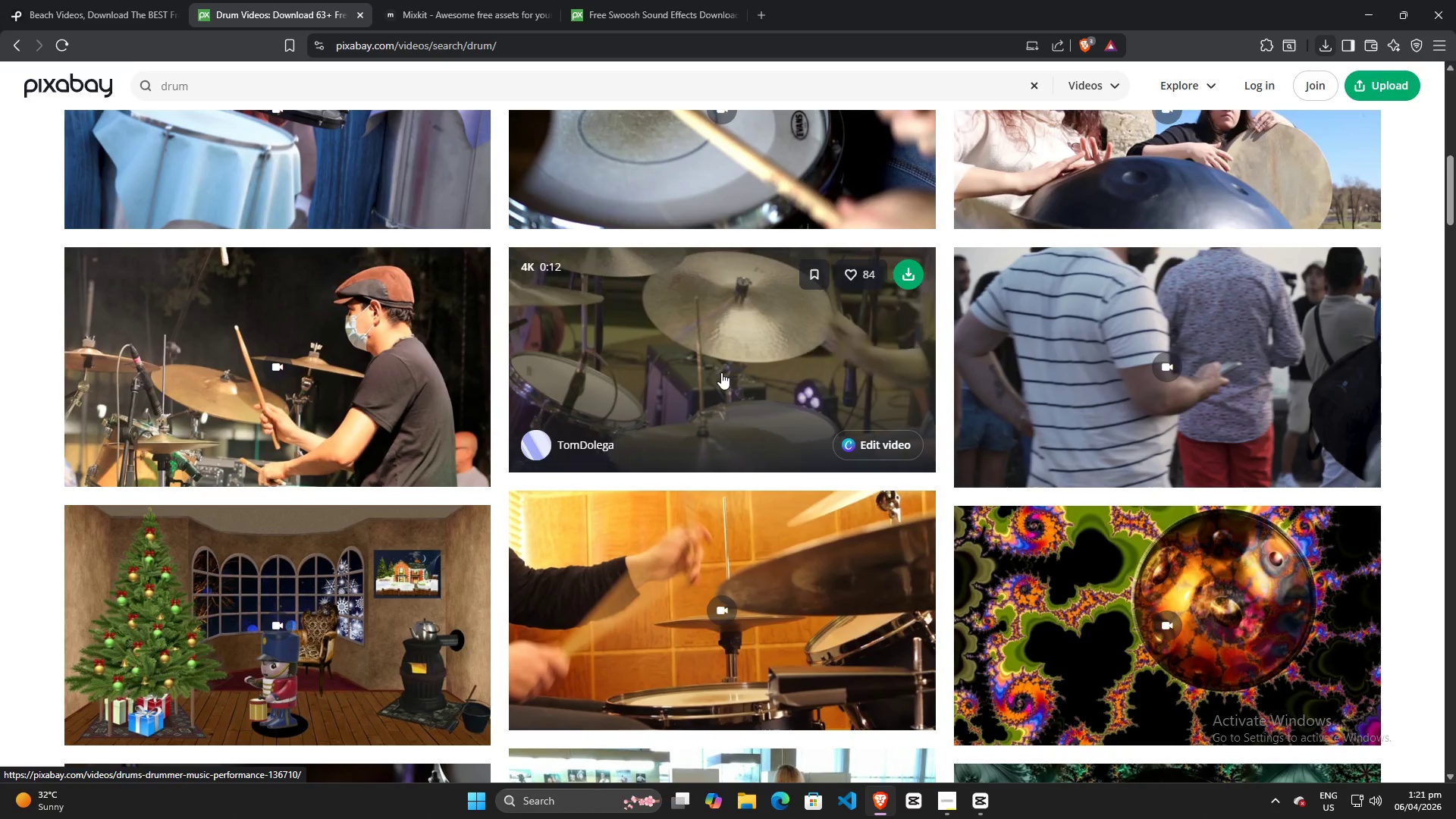 
scroll: coordinate [667, 537], scroll_direction: down, amount: 27.0
 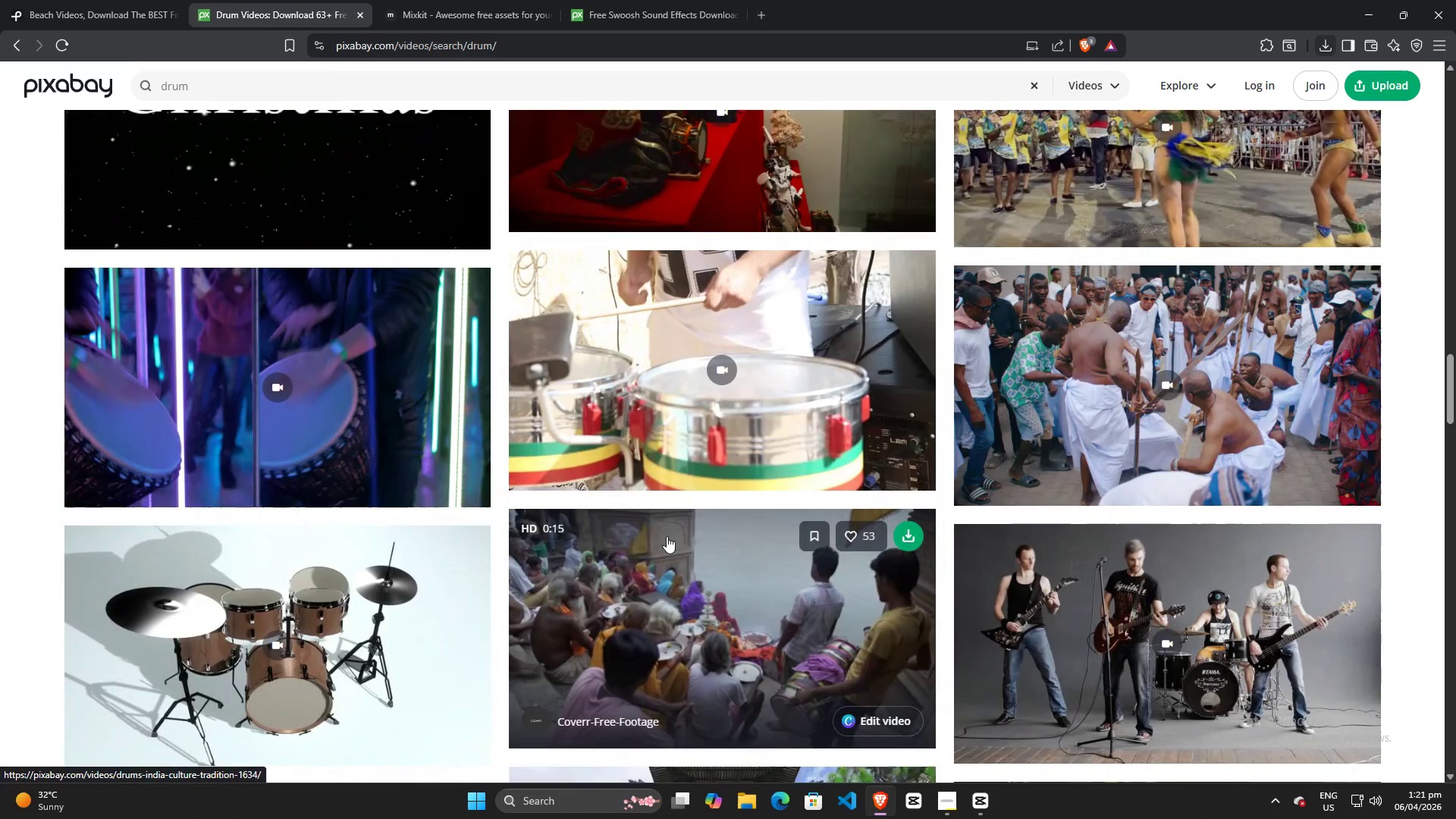 
scroll: coordinate [664, 526], scroll_direction: down, amount: 23.0
 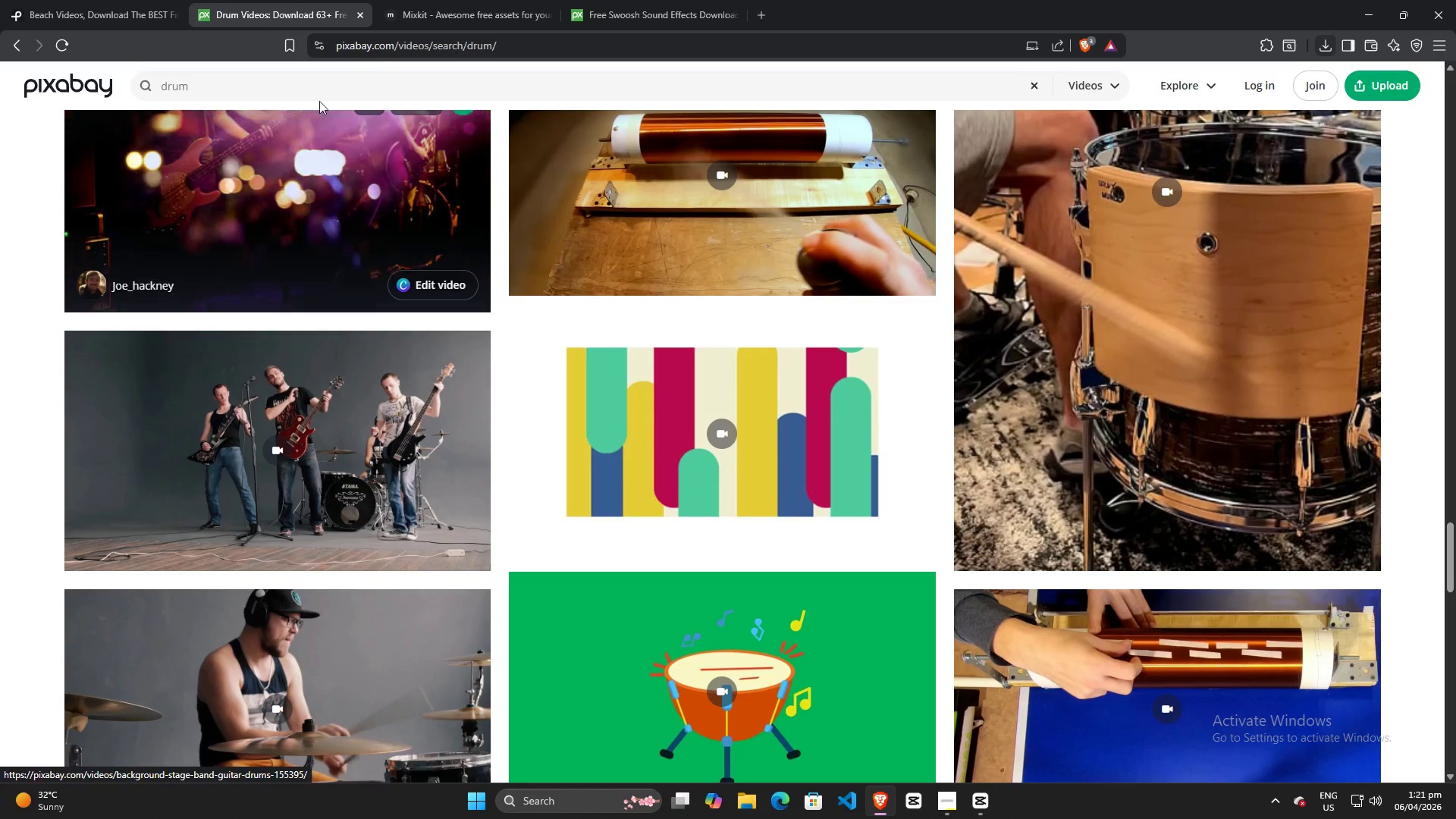 
left_click_drag(start_coordinate=[268, 87], to_coordinate=[71, 87])
 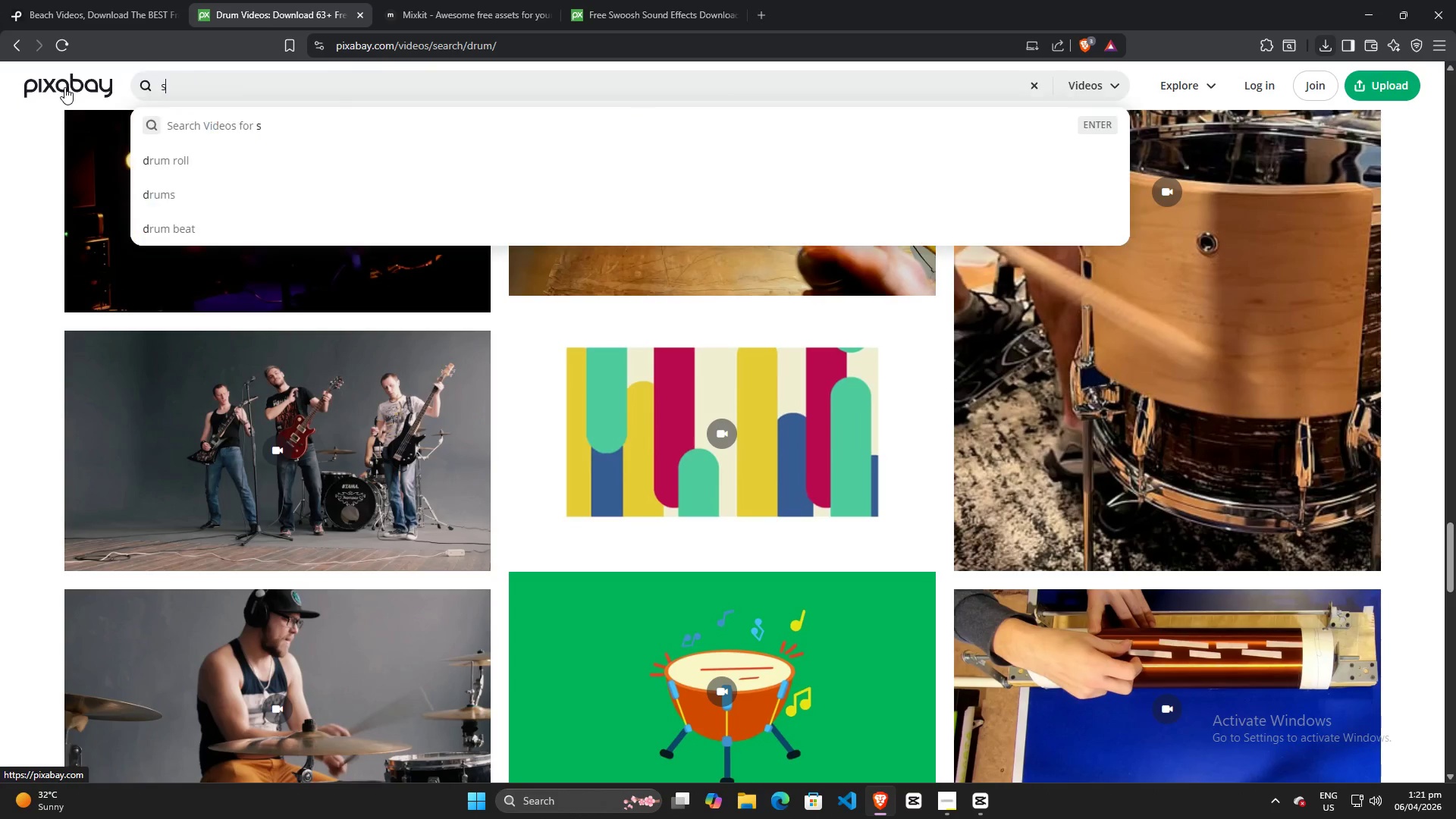 
type(snare drum)
 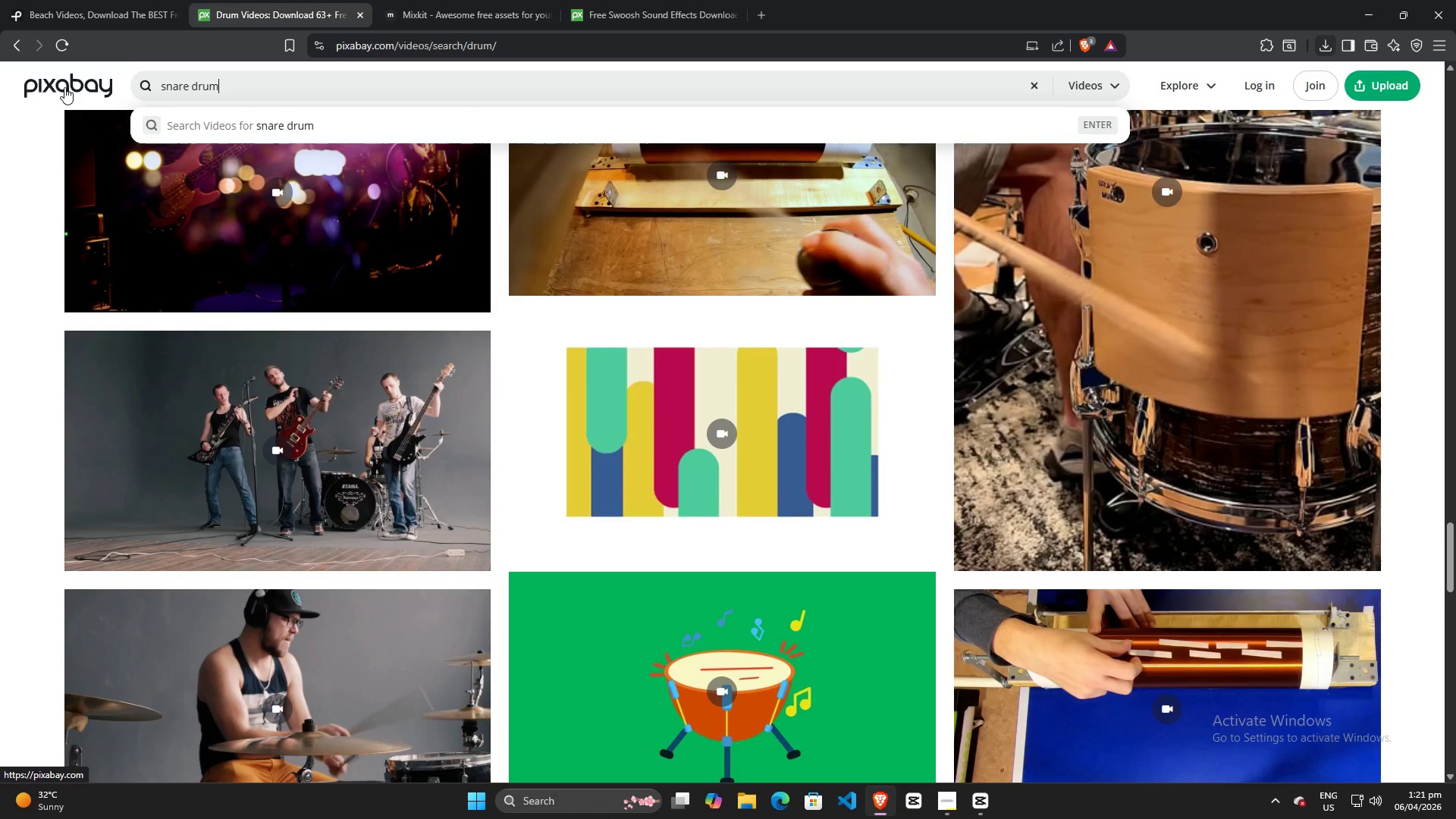 
key(Enter)
 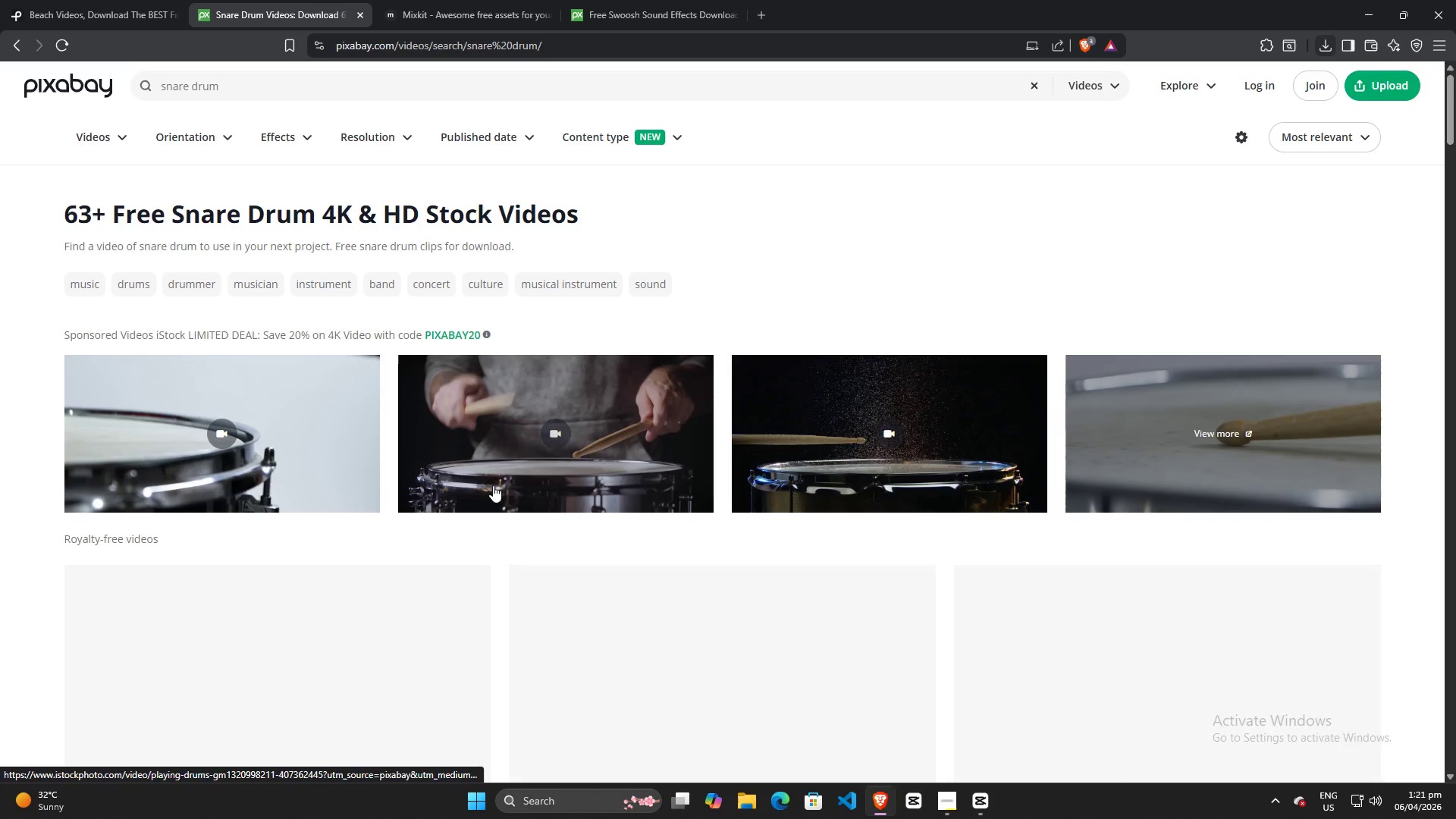 
scroll: coordinate [1056, 634], scroll_direction: down, amount: 18.0
 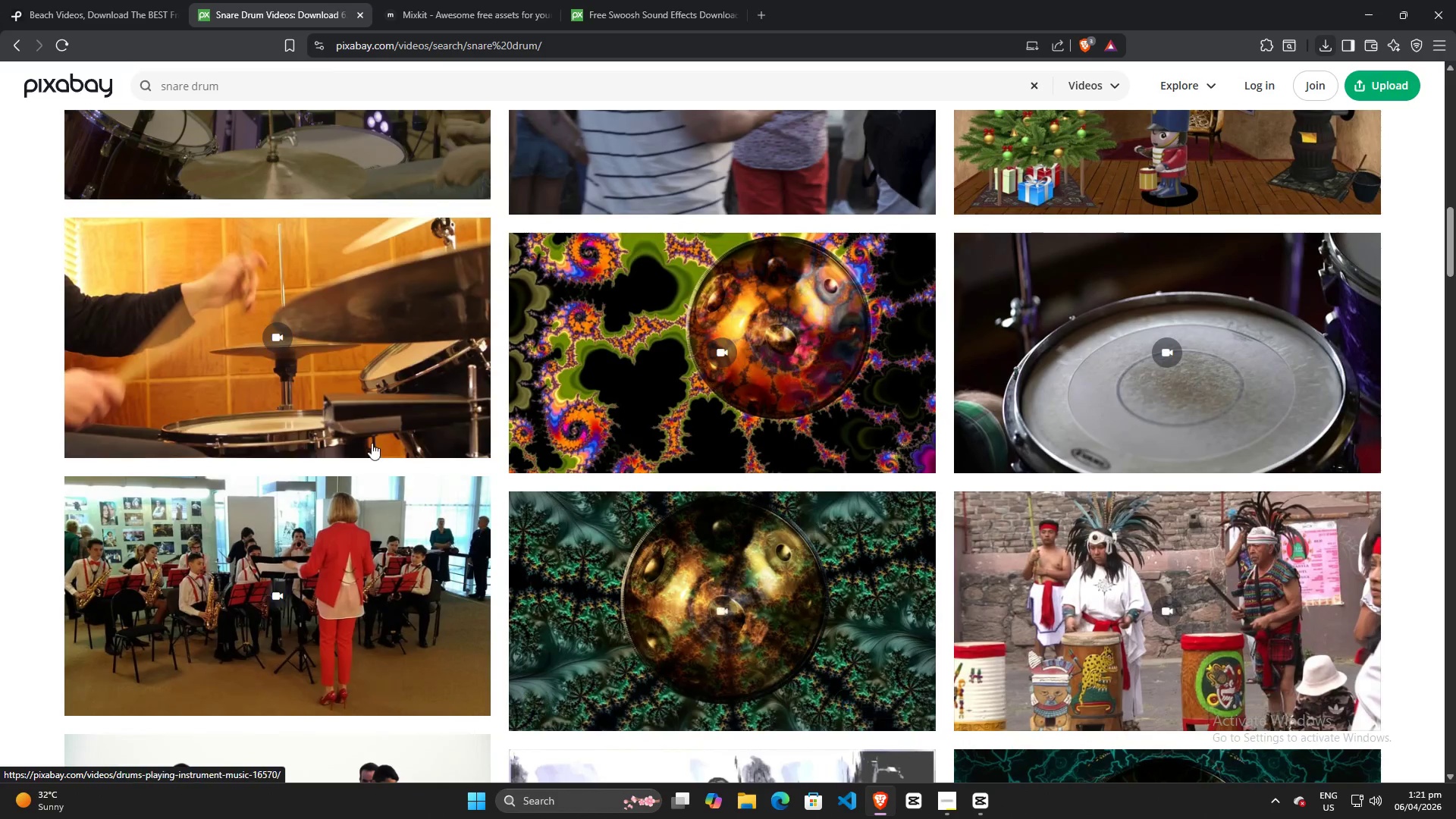 
mouse_move([364, 383])
 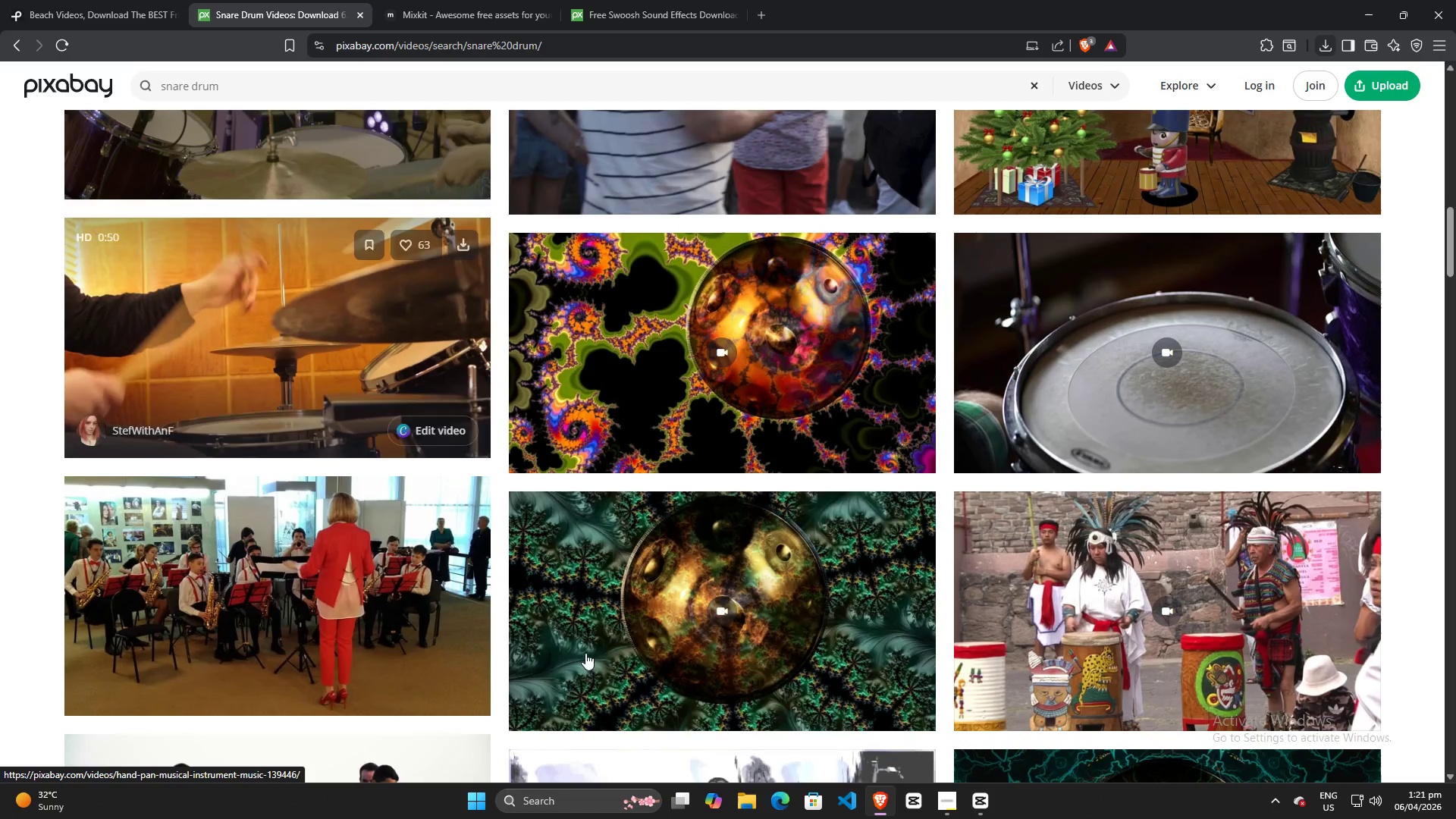 
scroll: coordinate [937, 569], scroll_direction: down, amount: 51.0
 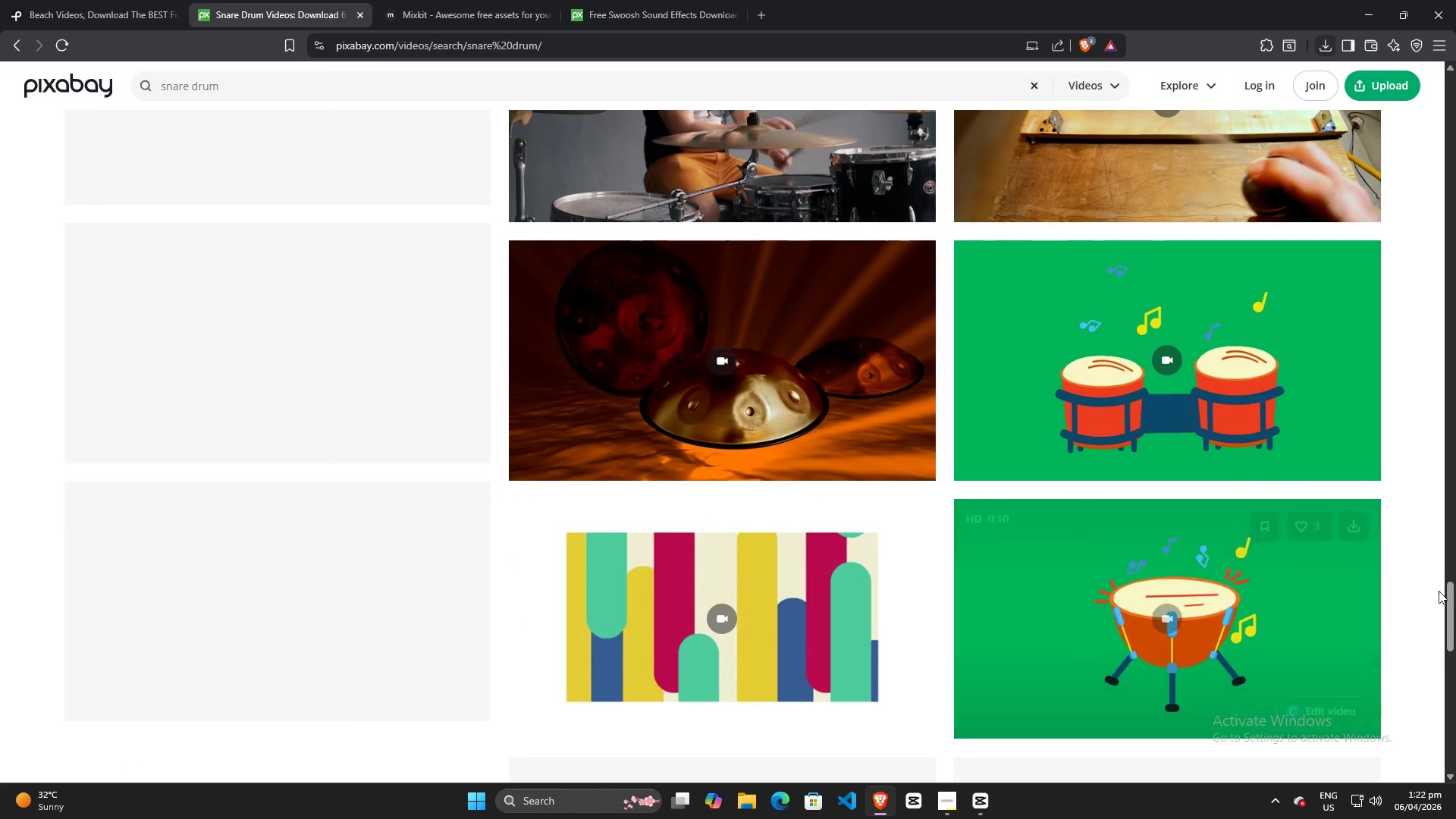 
left_click_drag(start_coordinate=[1455, 593], to_coordinate=[1434, 511])
 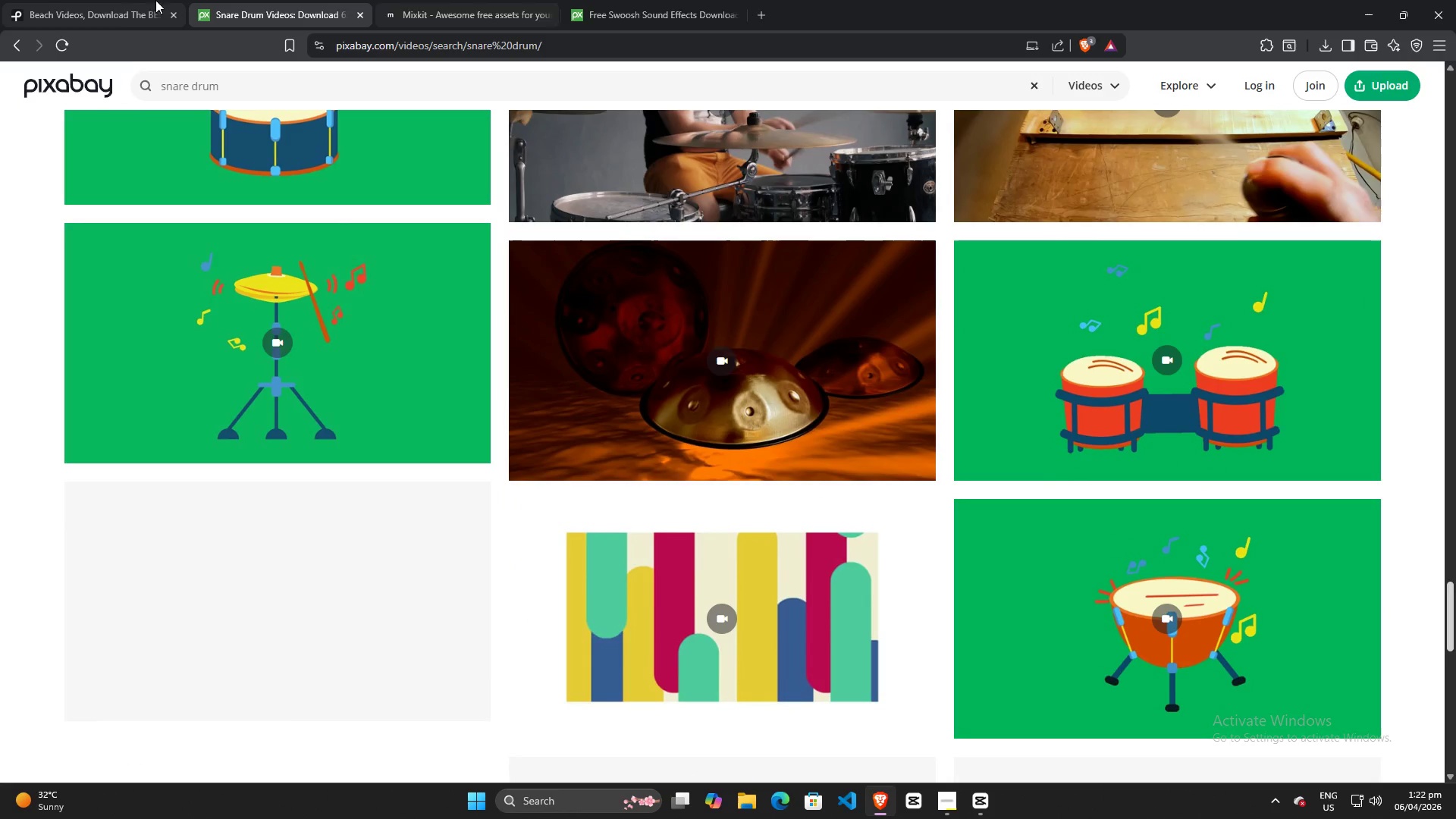 
left_click([64, 0])
 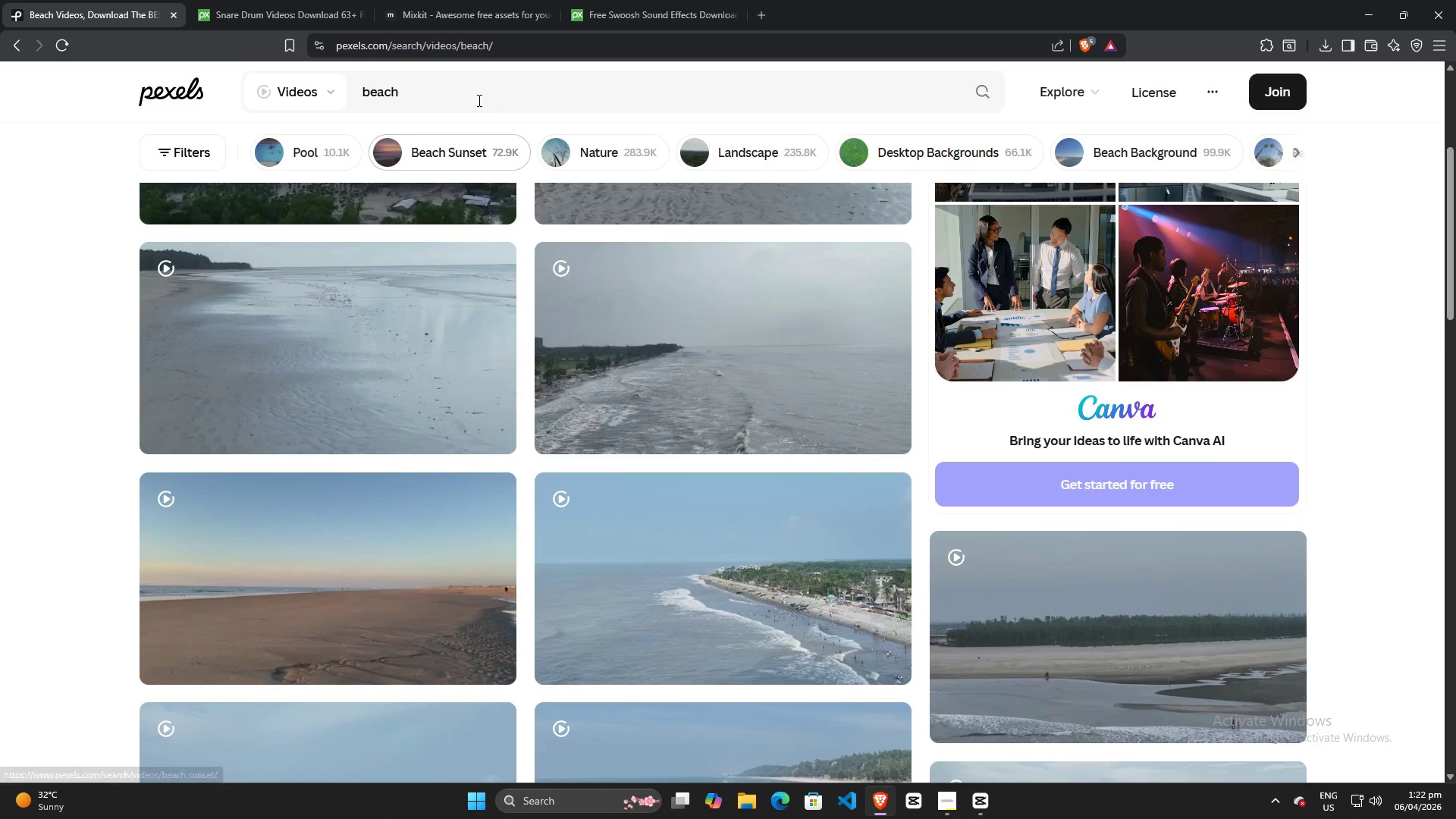 
left_click_drag(start_coordinate=[466, 93], to_coordinate=[201, 88])
 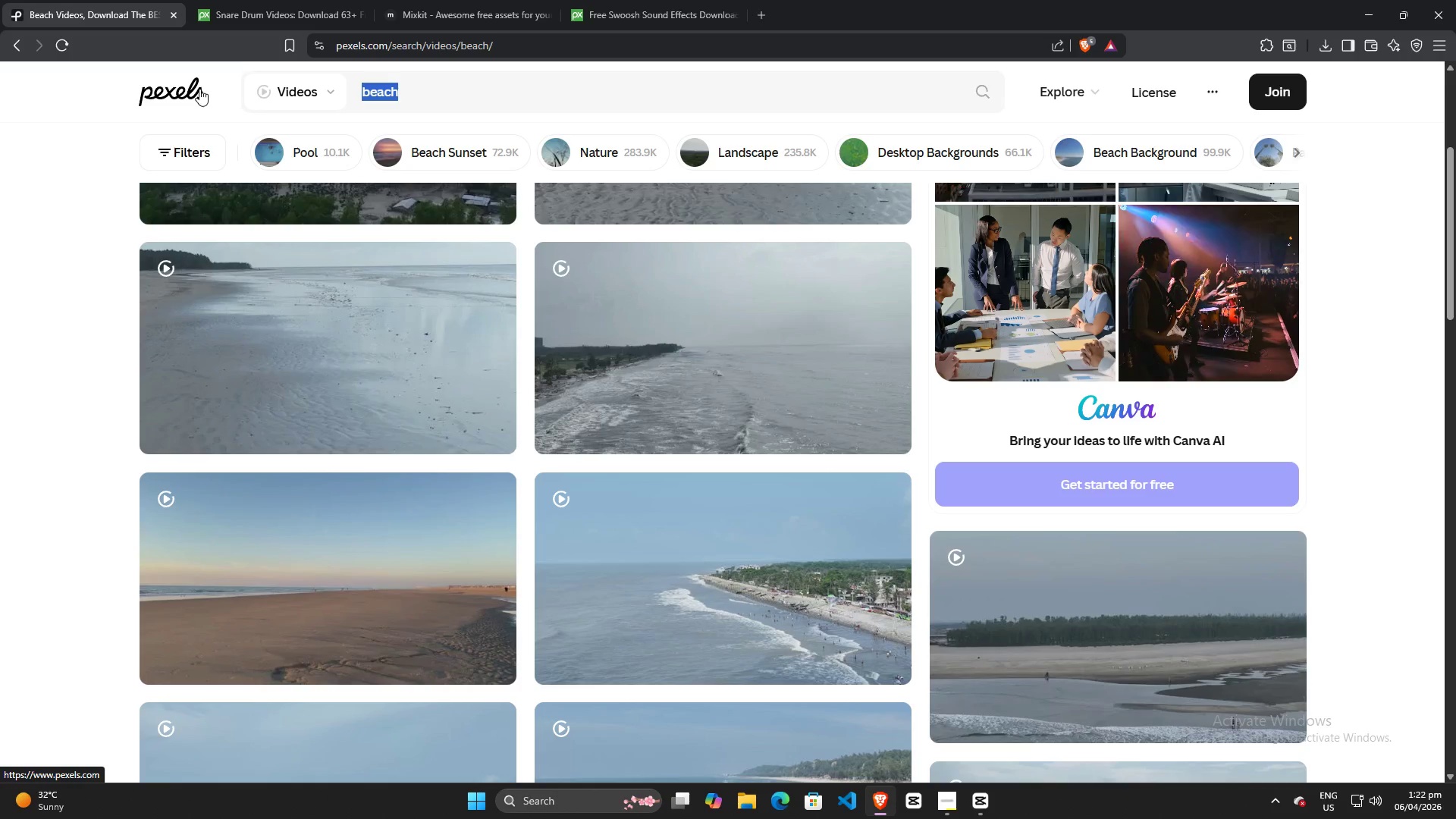 
type(city)
 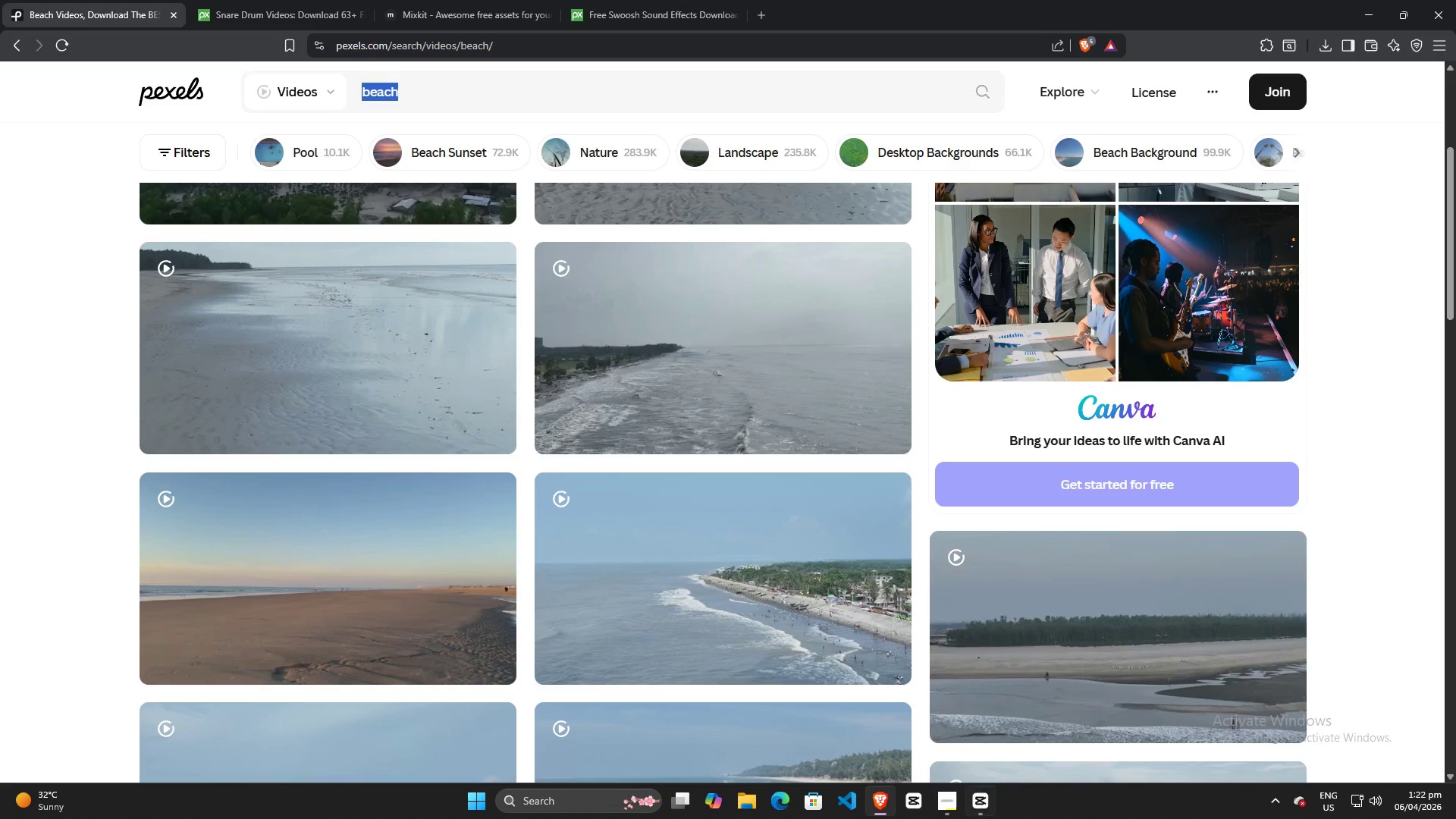 
wait(6.95)
 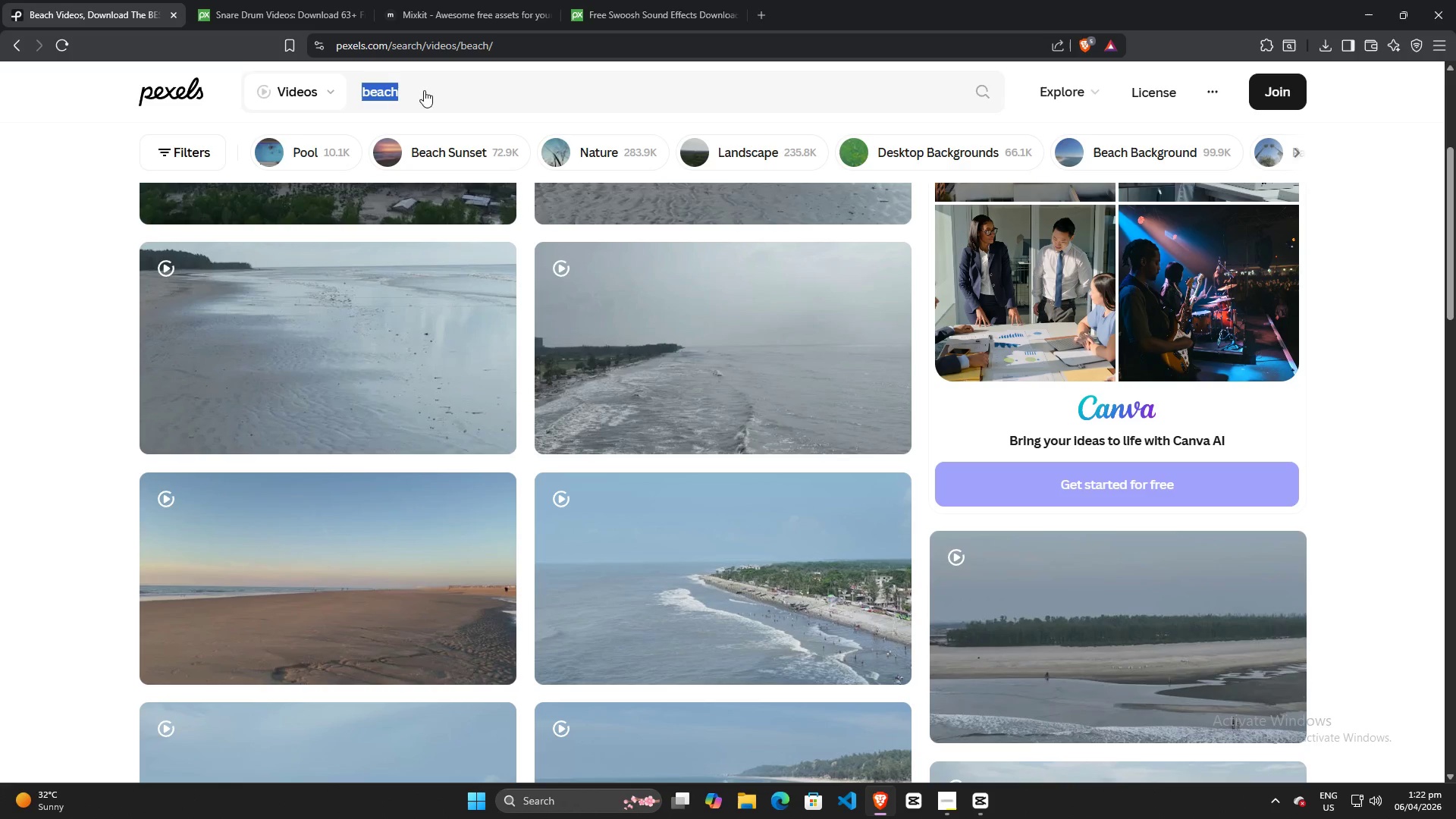 
key(Enter)
 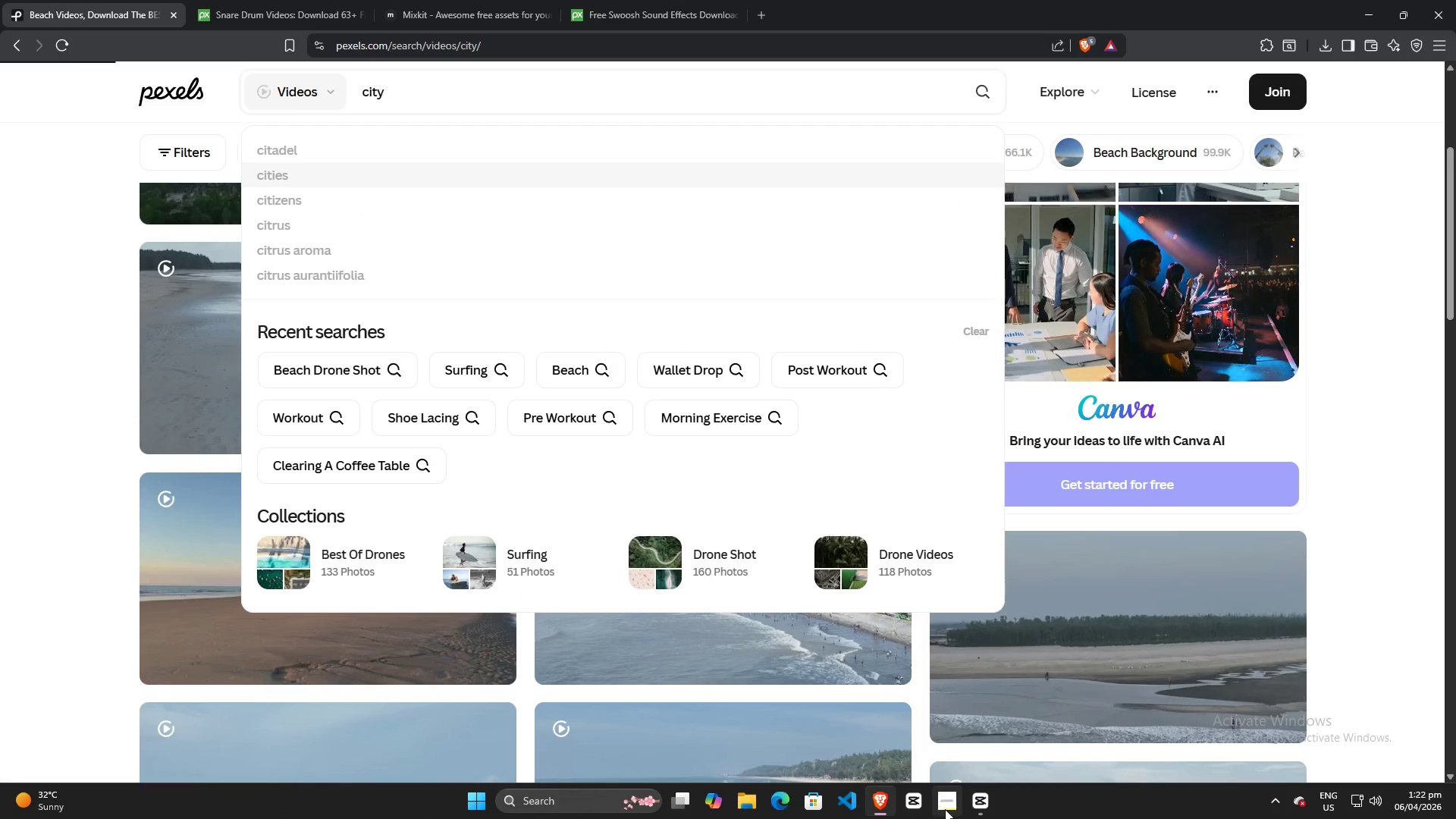 
left_click([982, 801])
 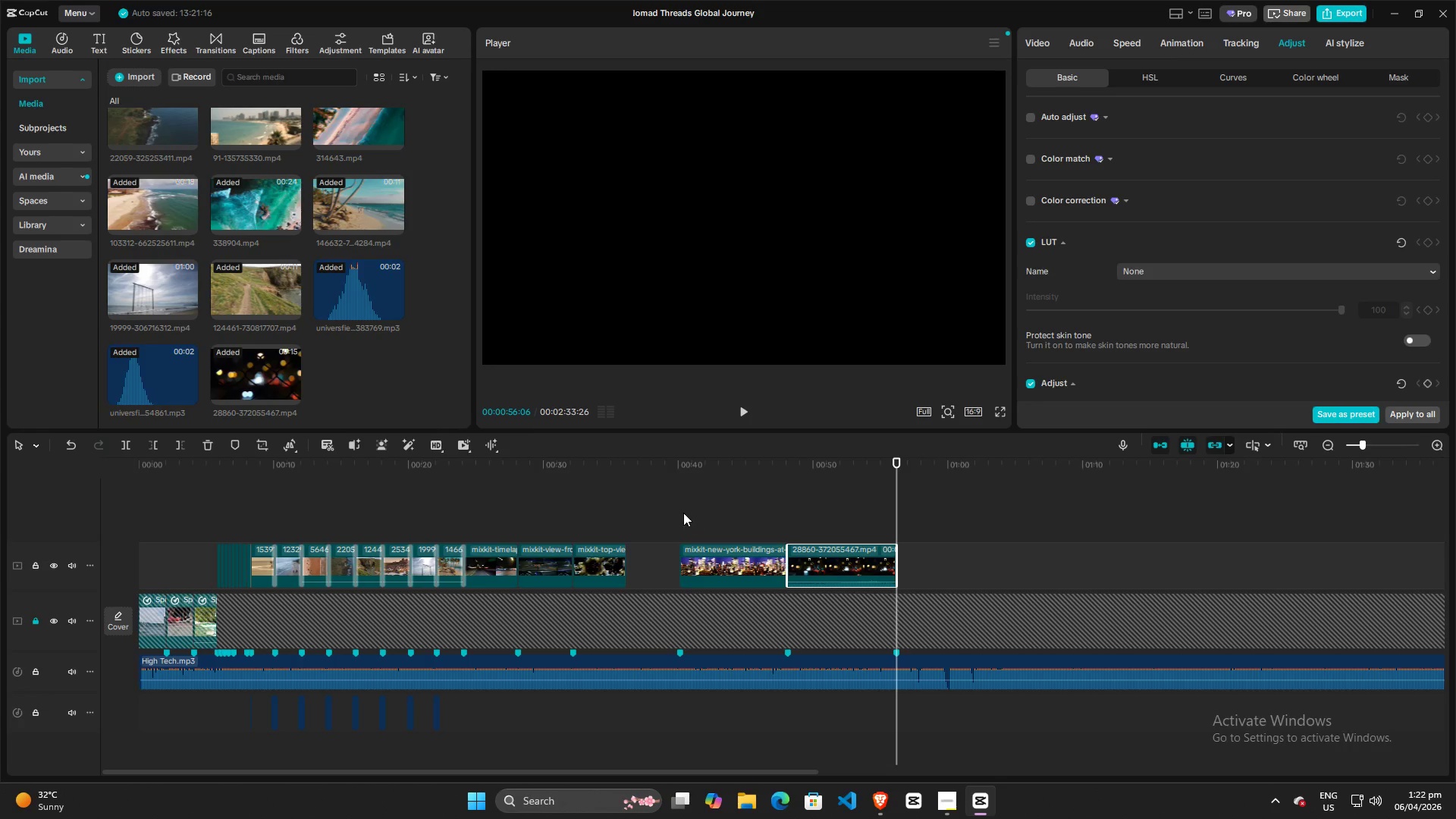 
left_click([614, 510])
 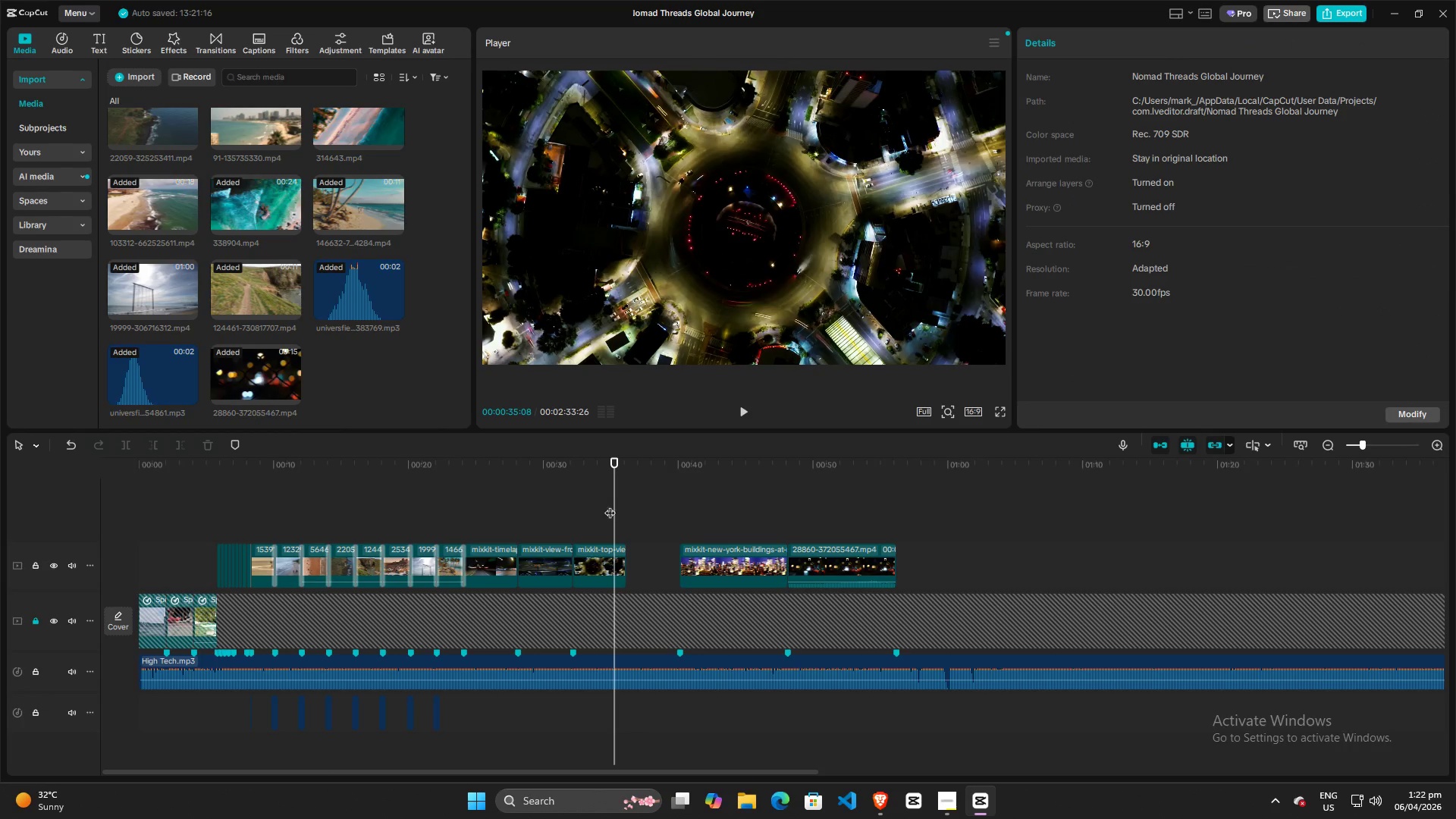 
left_click_drag(start_coordinate=[613, 504], to_coordinate=[574, 504])
 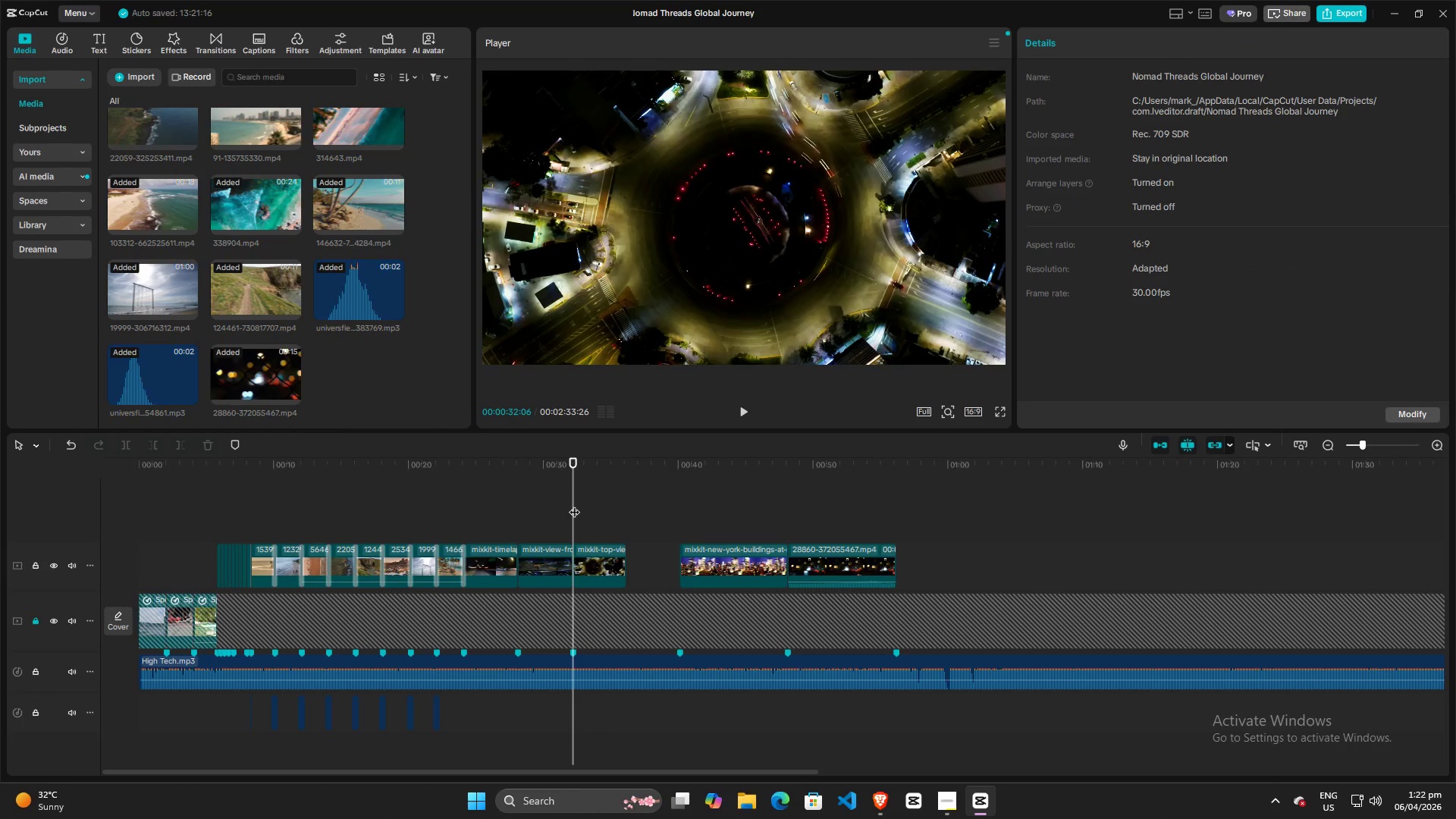 
key(Space)
 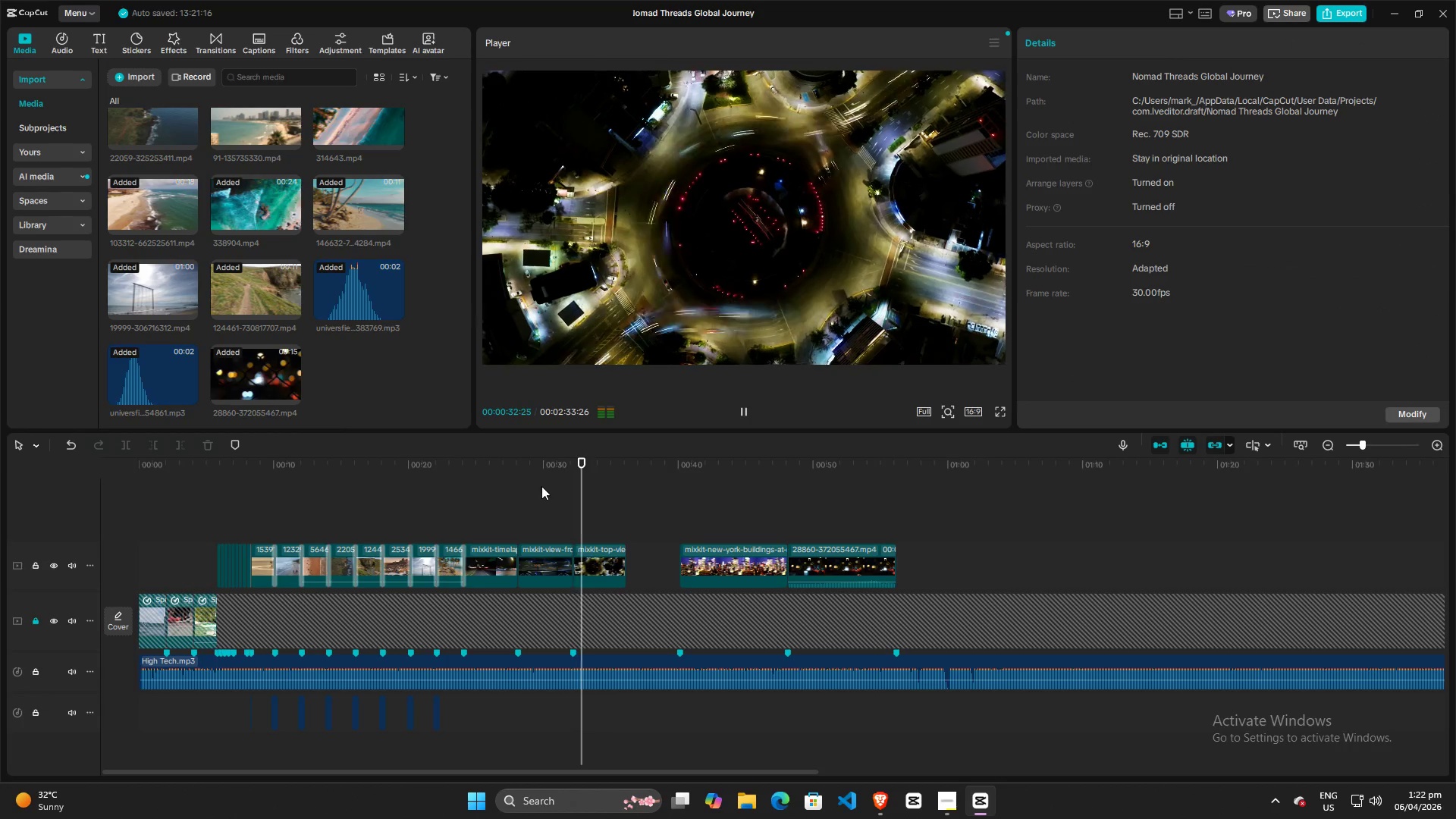 
key(Space)
 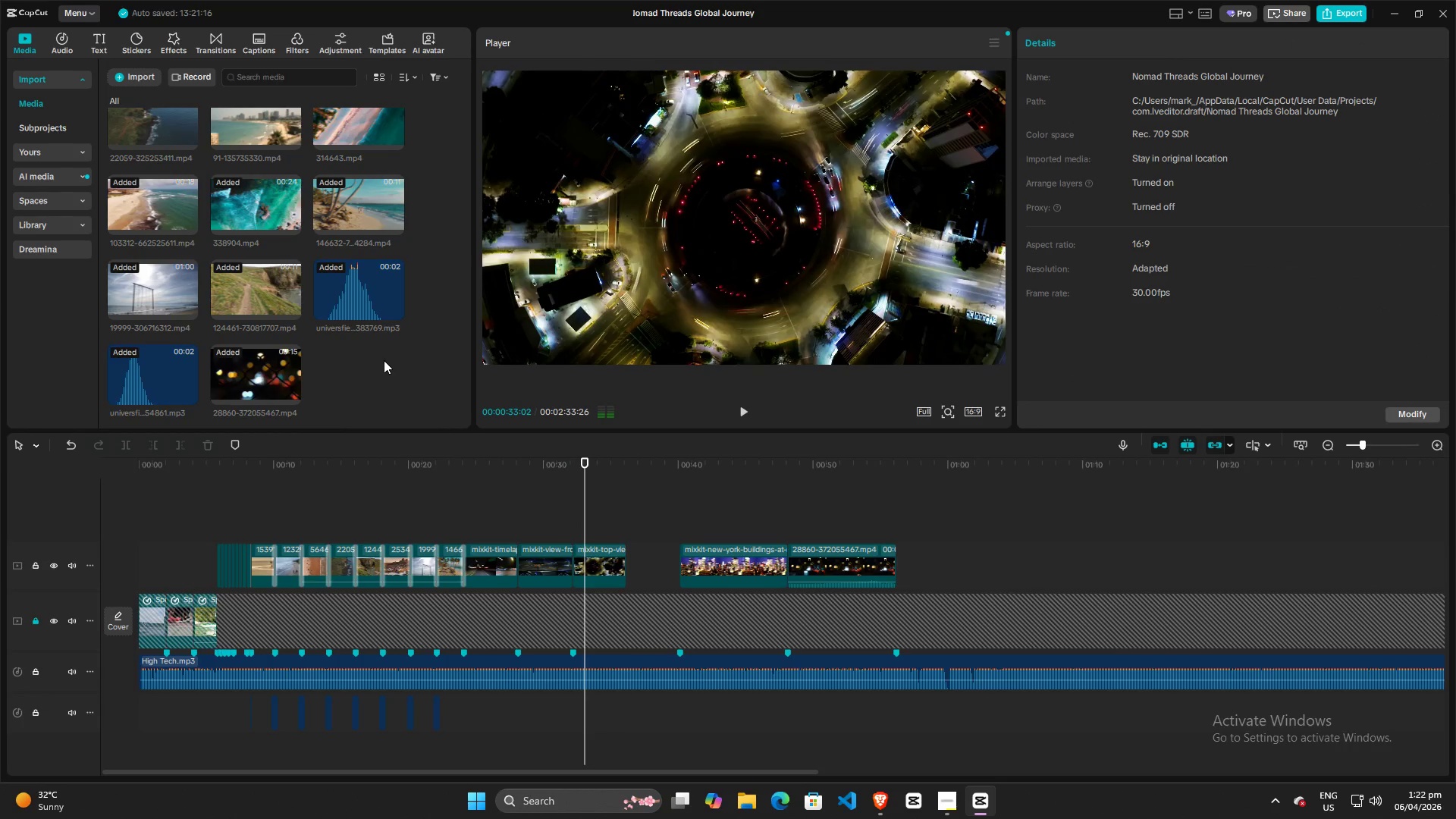 
scroll: coordinate [380, 366], scroll_direction: up, amount: 10.0
 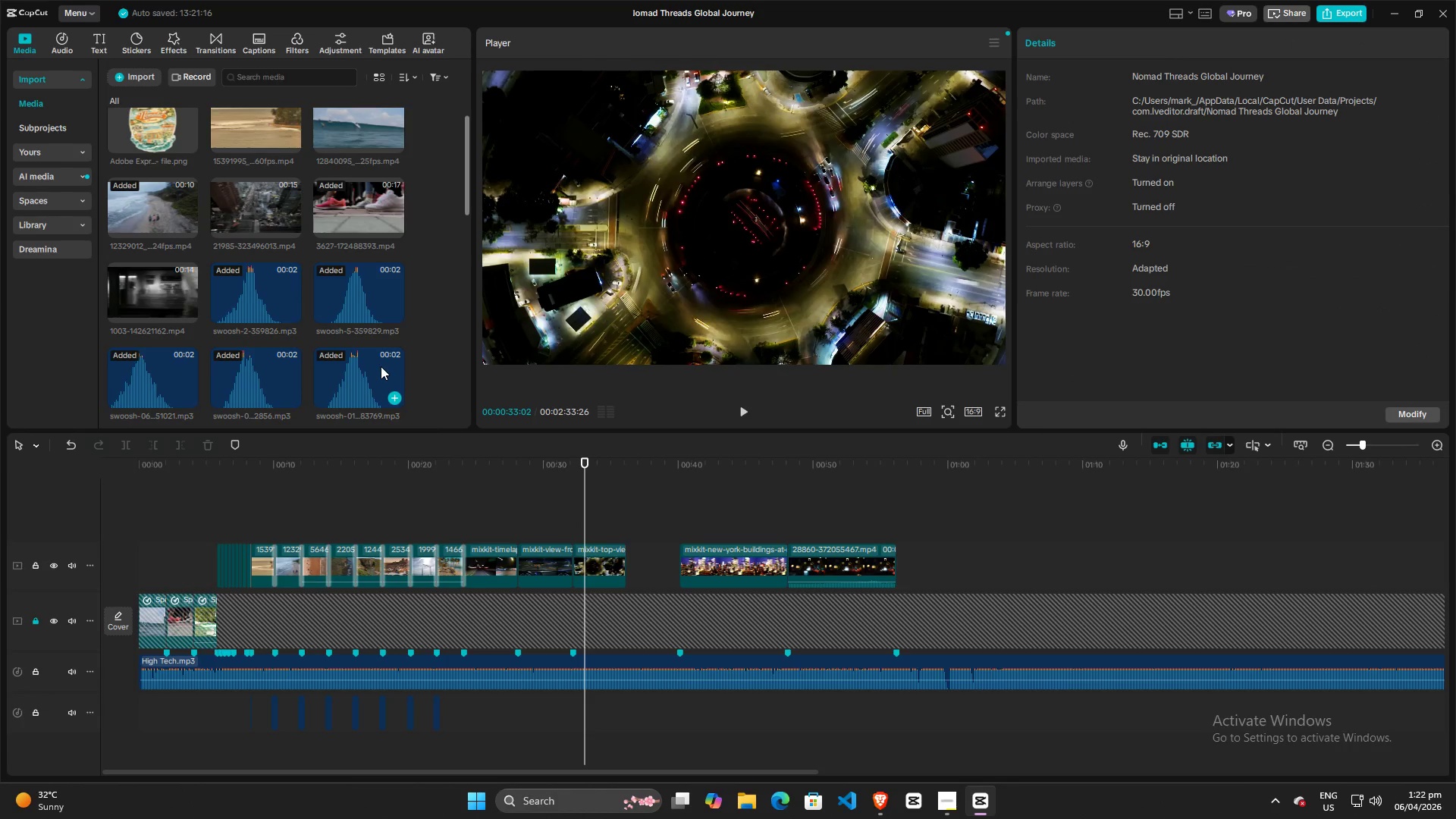 
key(Space)
 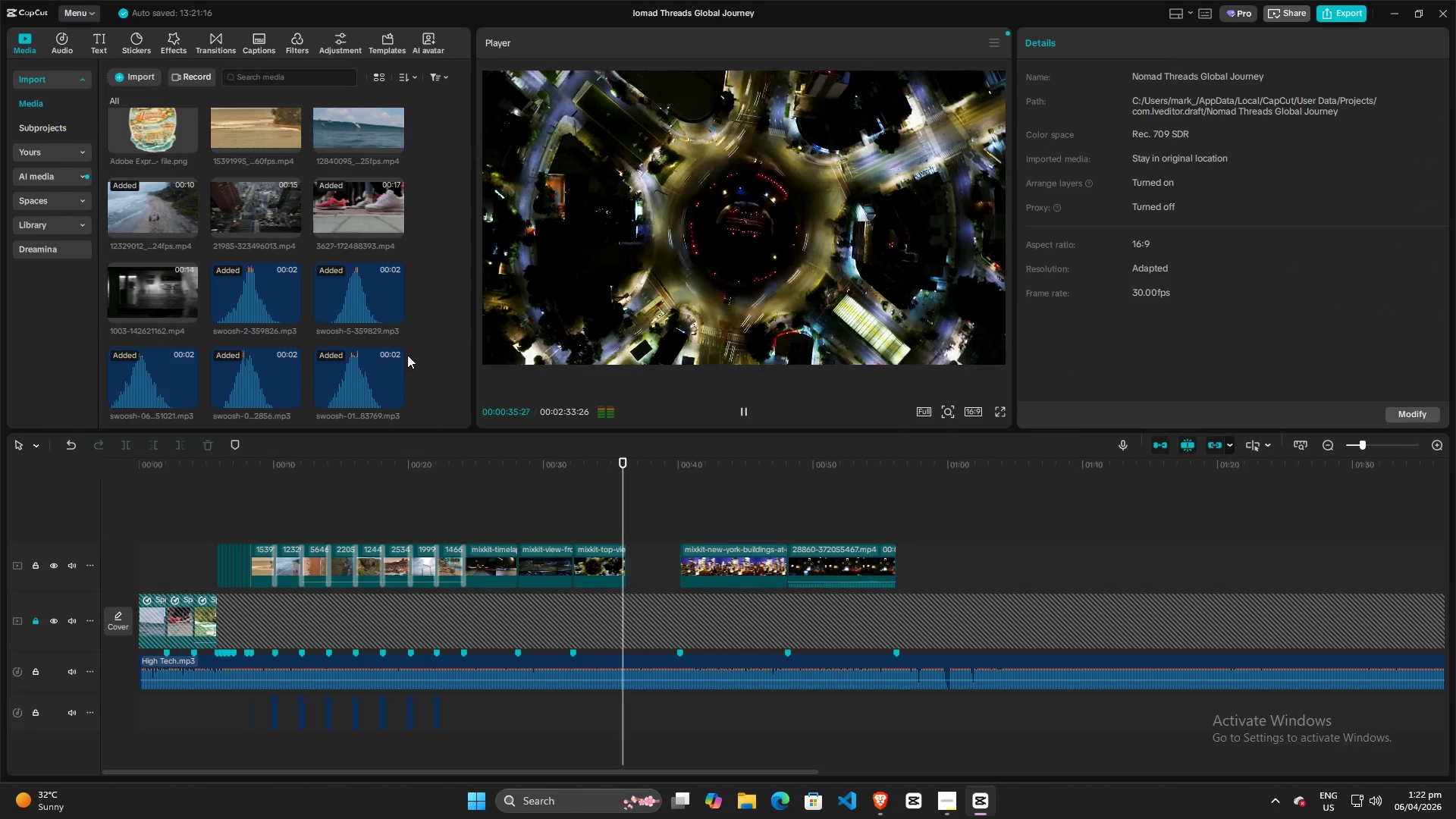 
key(Space)
 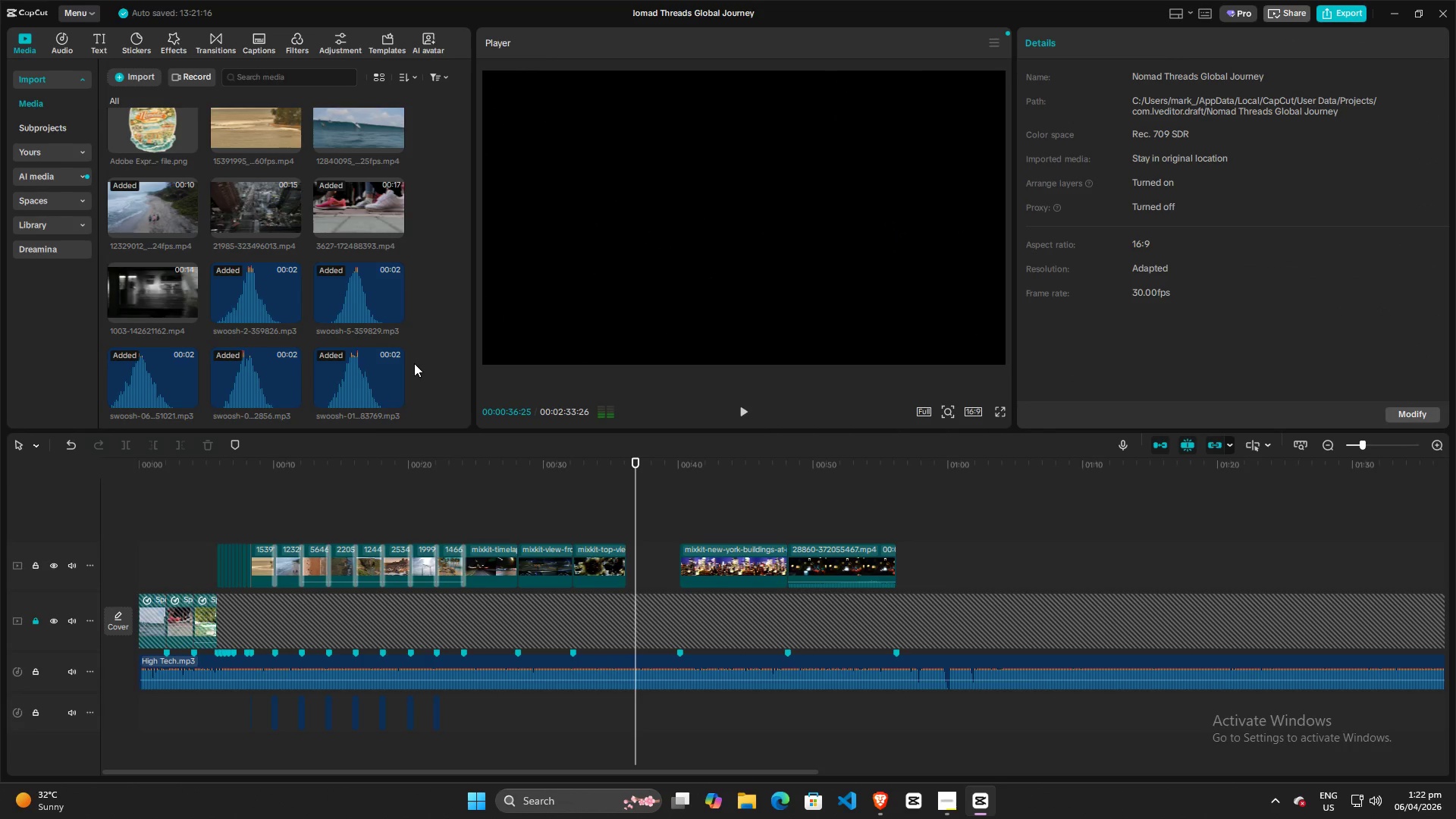 
scroll: coordinate [415, 359], scroll_direction: none, amount: 0.0
 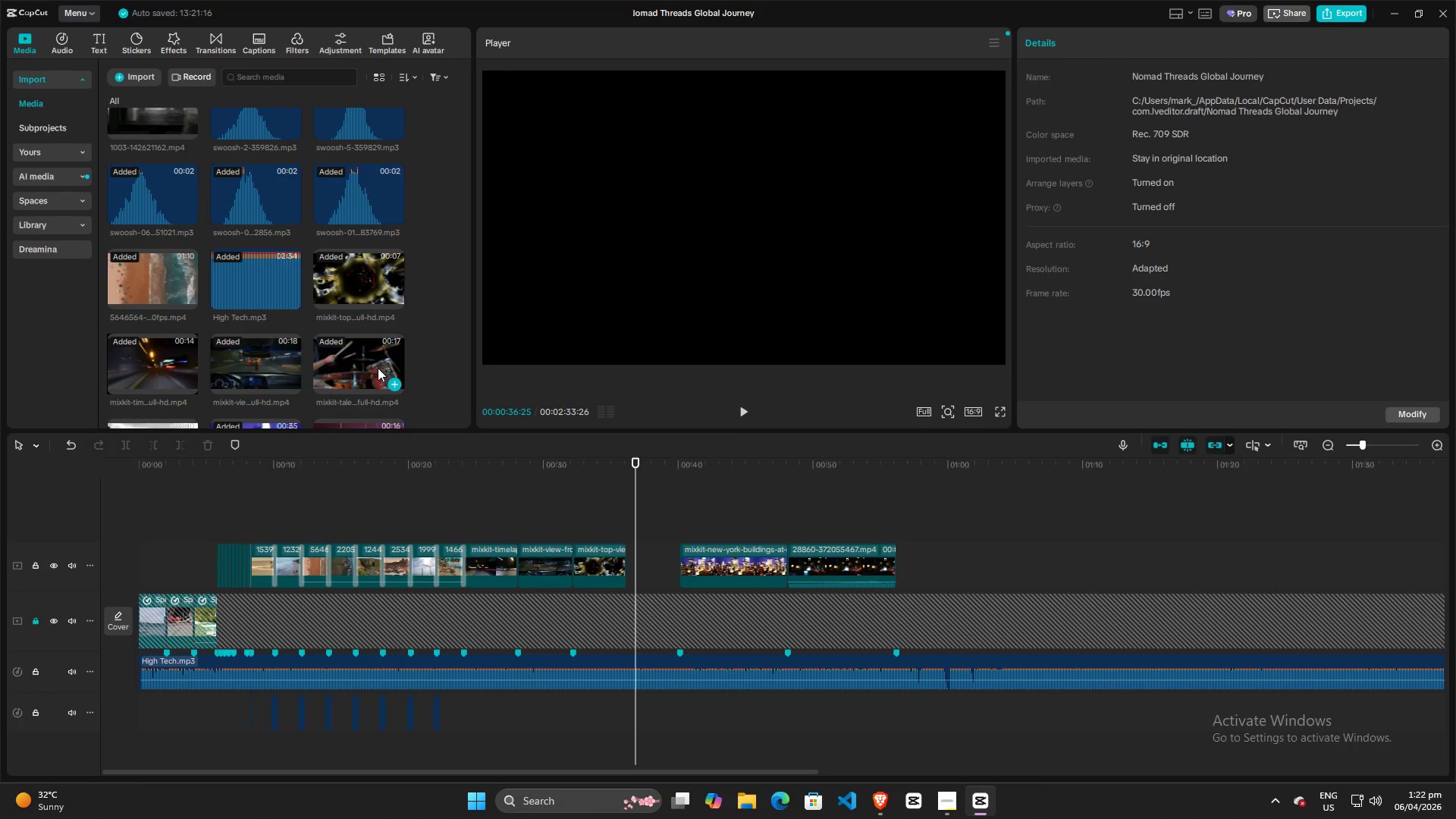 
scroll: coordinate [349, 342], scroll_direction: down, amount: 2.0
 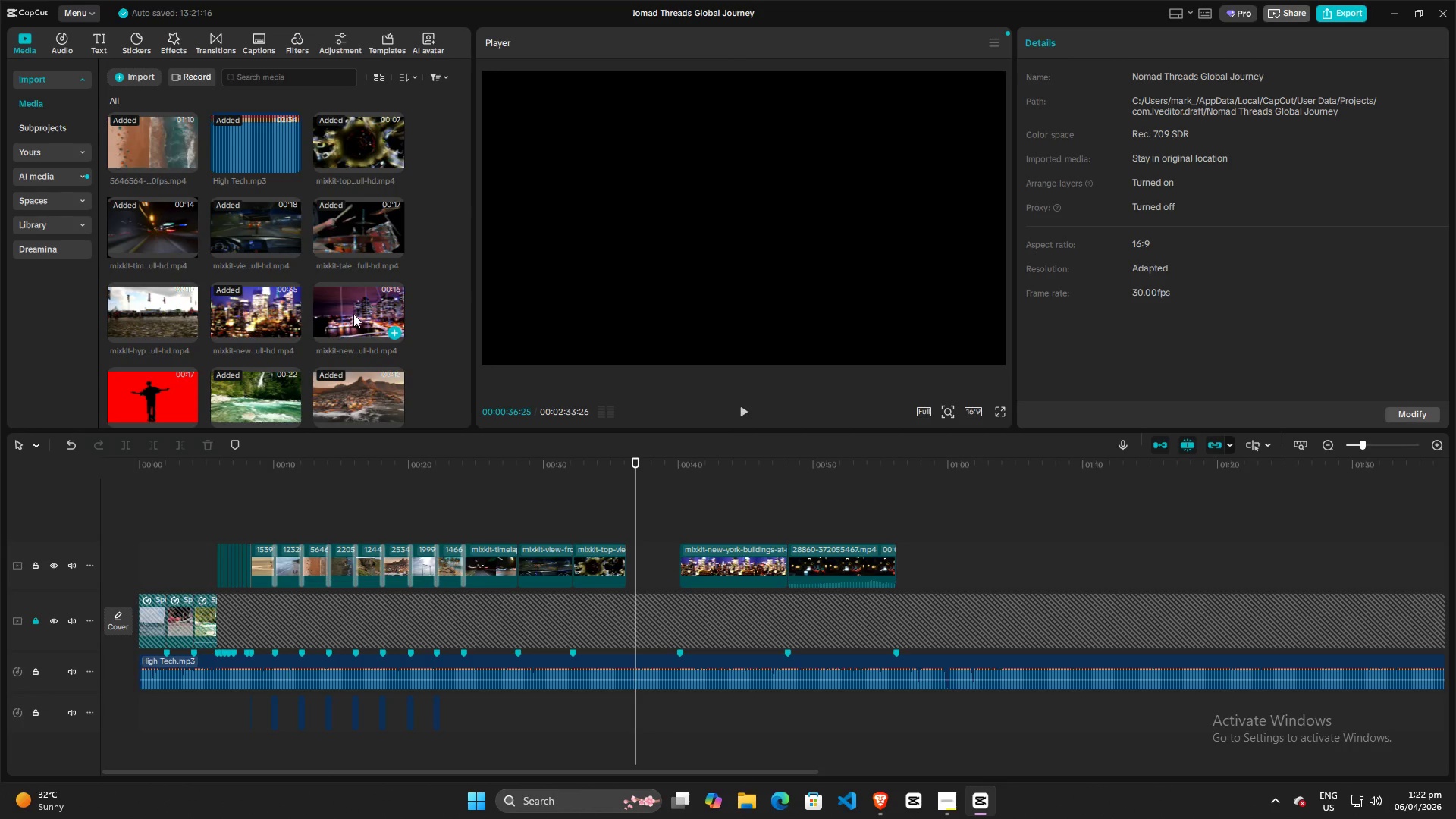 
left_click_drag(start_coordinate=[353, 311], to_coordinate=[629, 510])
 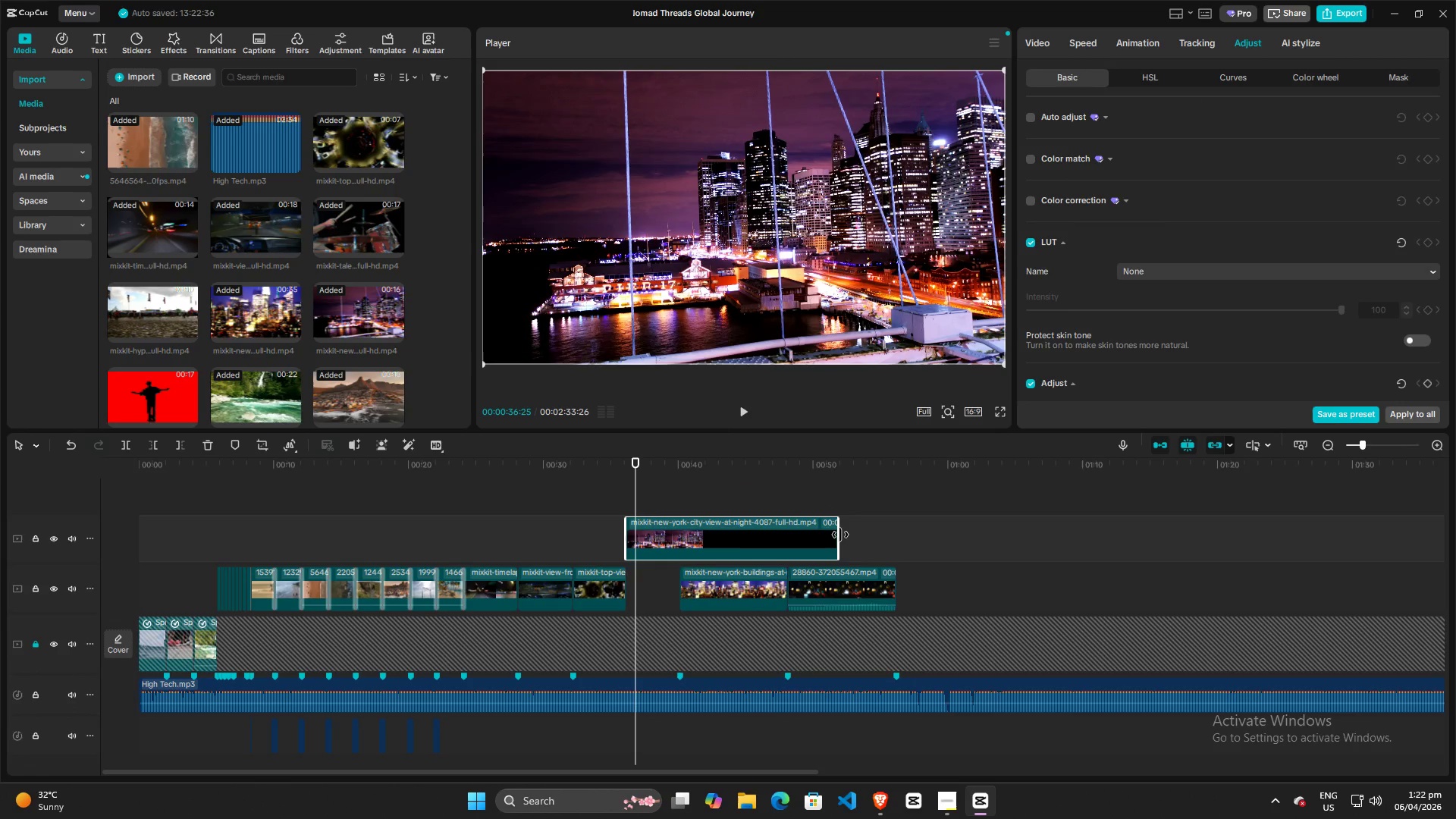 
left_click_drag(start_coordinate=[841, 535], to_coordinate=[687, 532])
 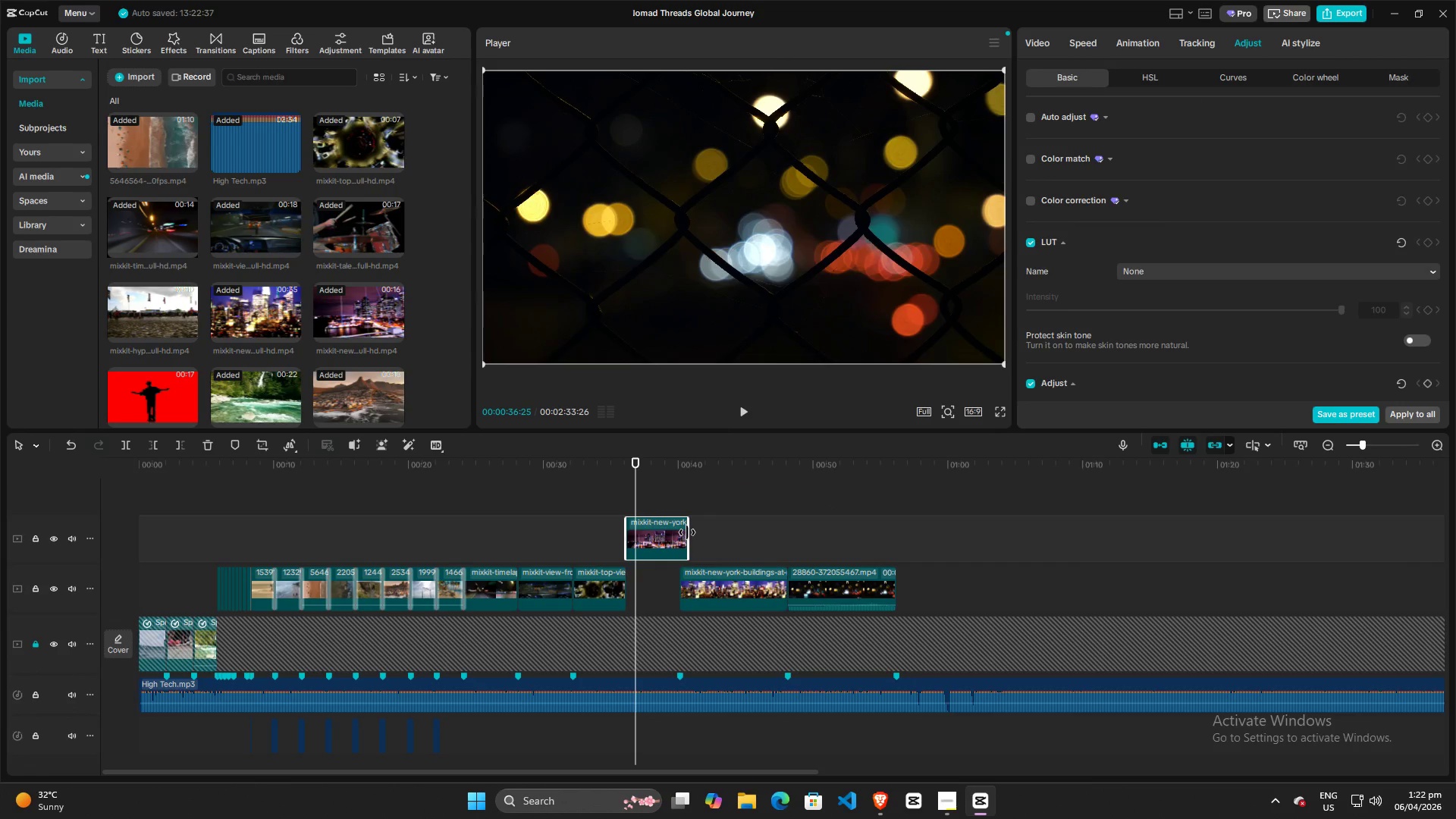 
key(Space)
 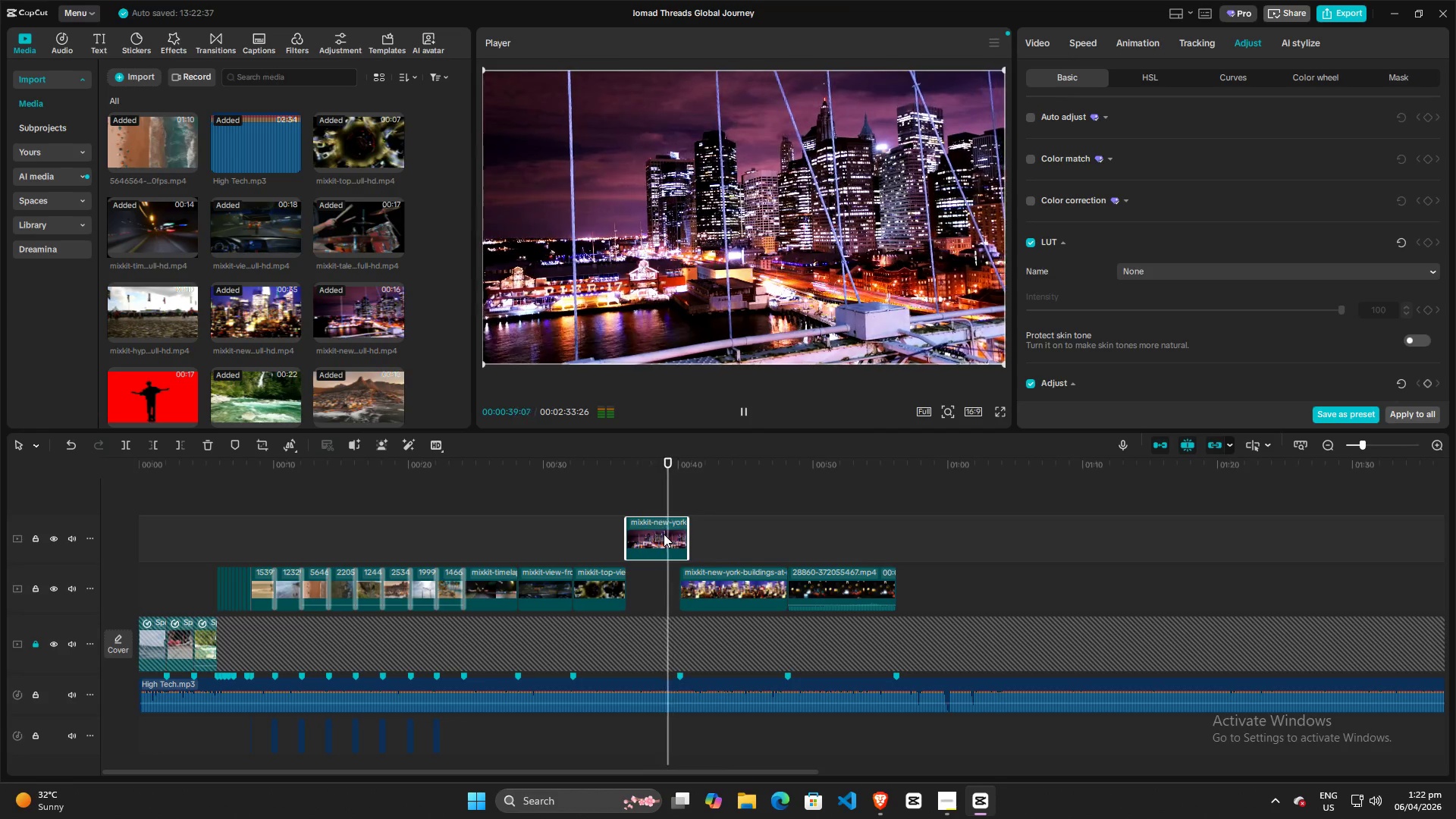 
key(Space)
 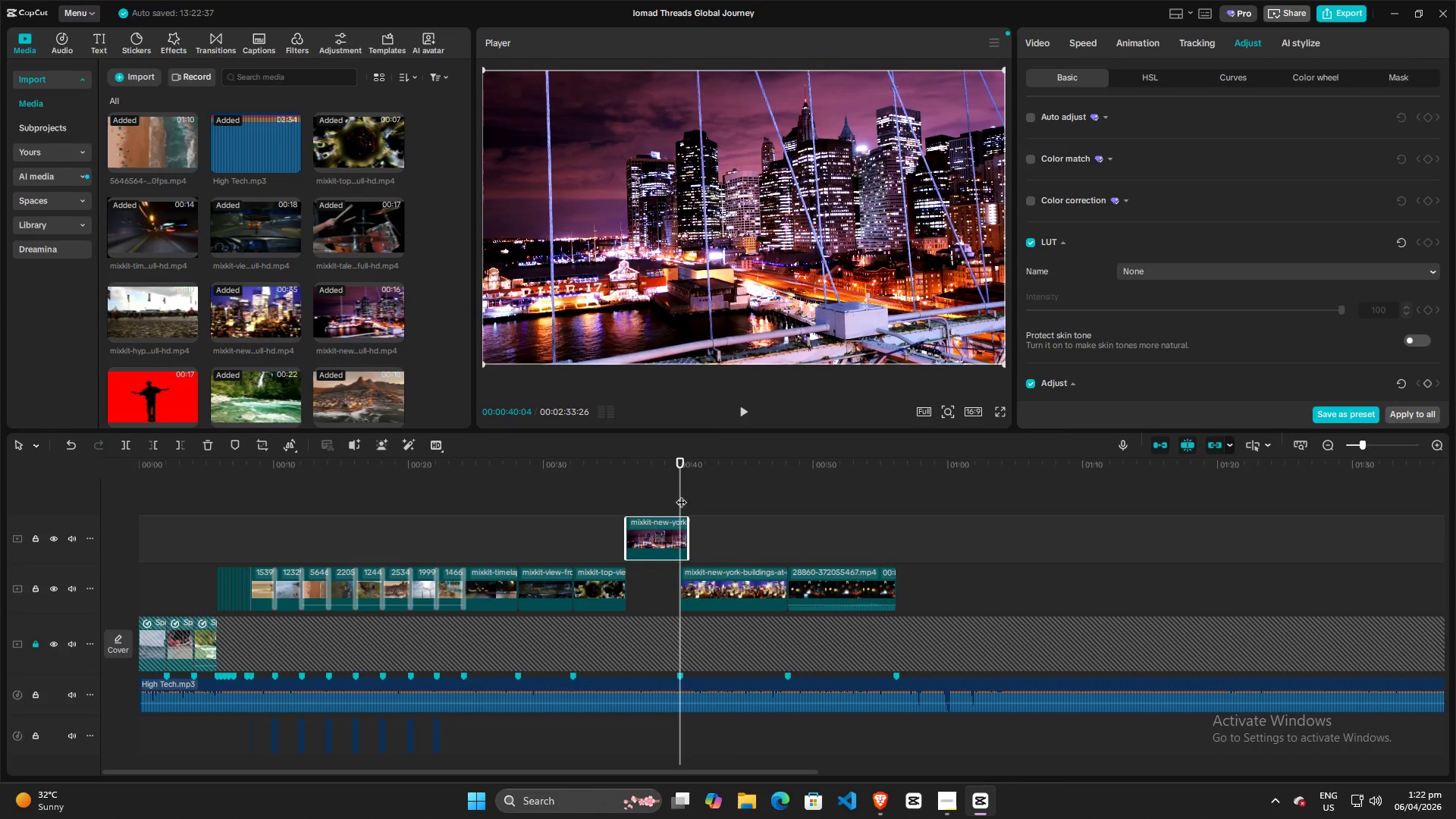 
left_click_drag(start_coordinate=[680, 491], to_coordinate=[582, 491])
 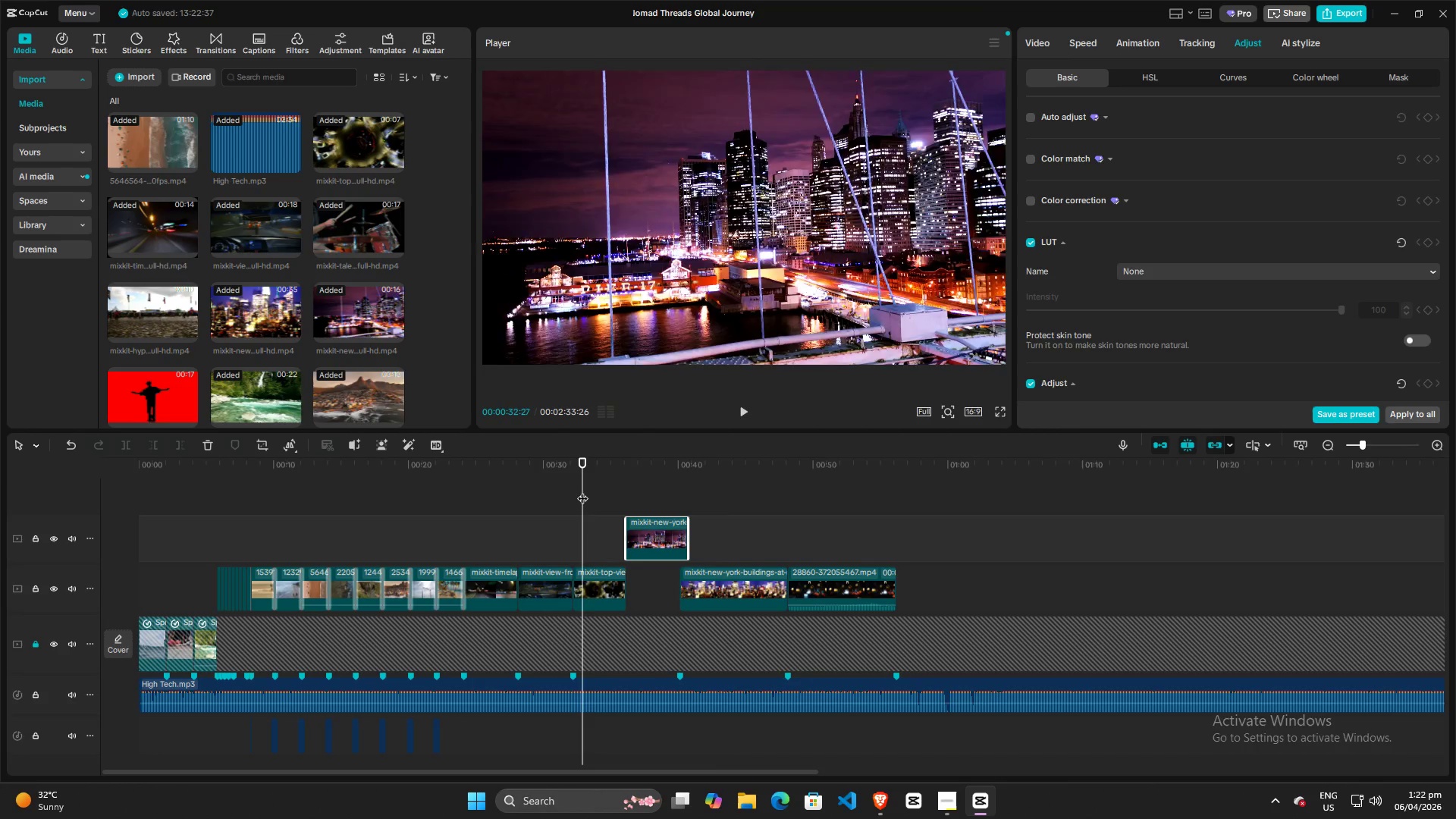 
key(Space)
 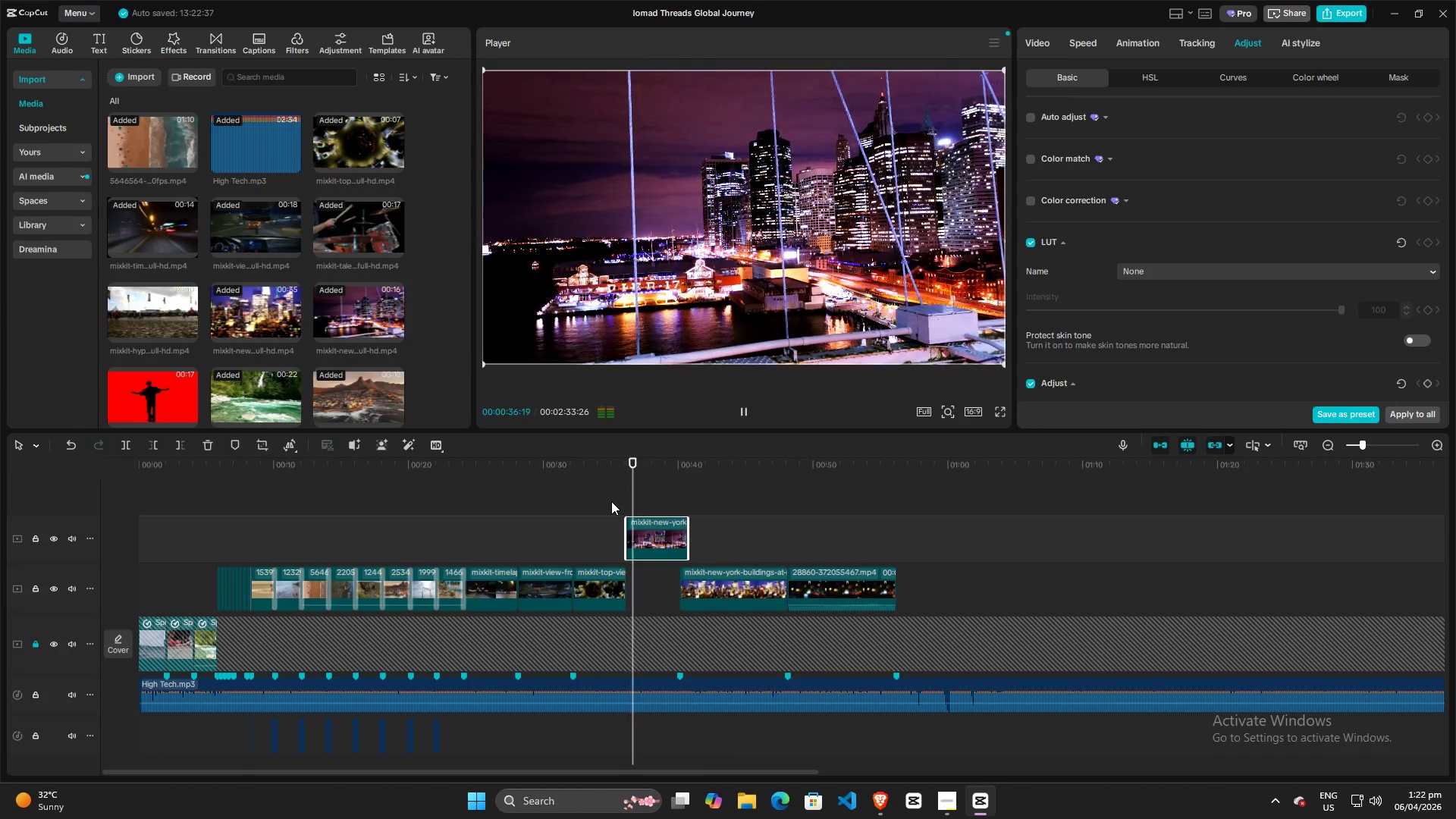 
wait(5.16)
 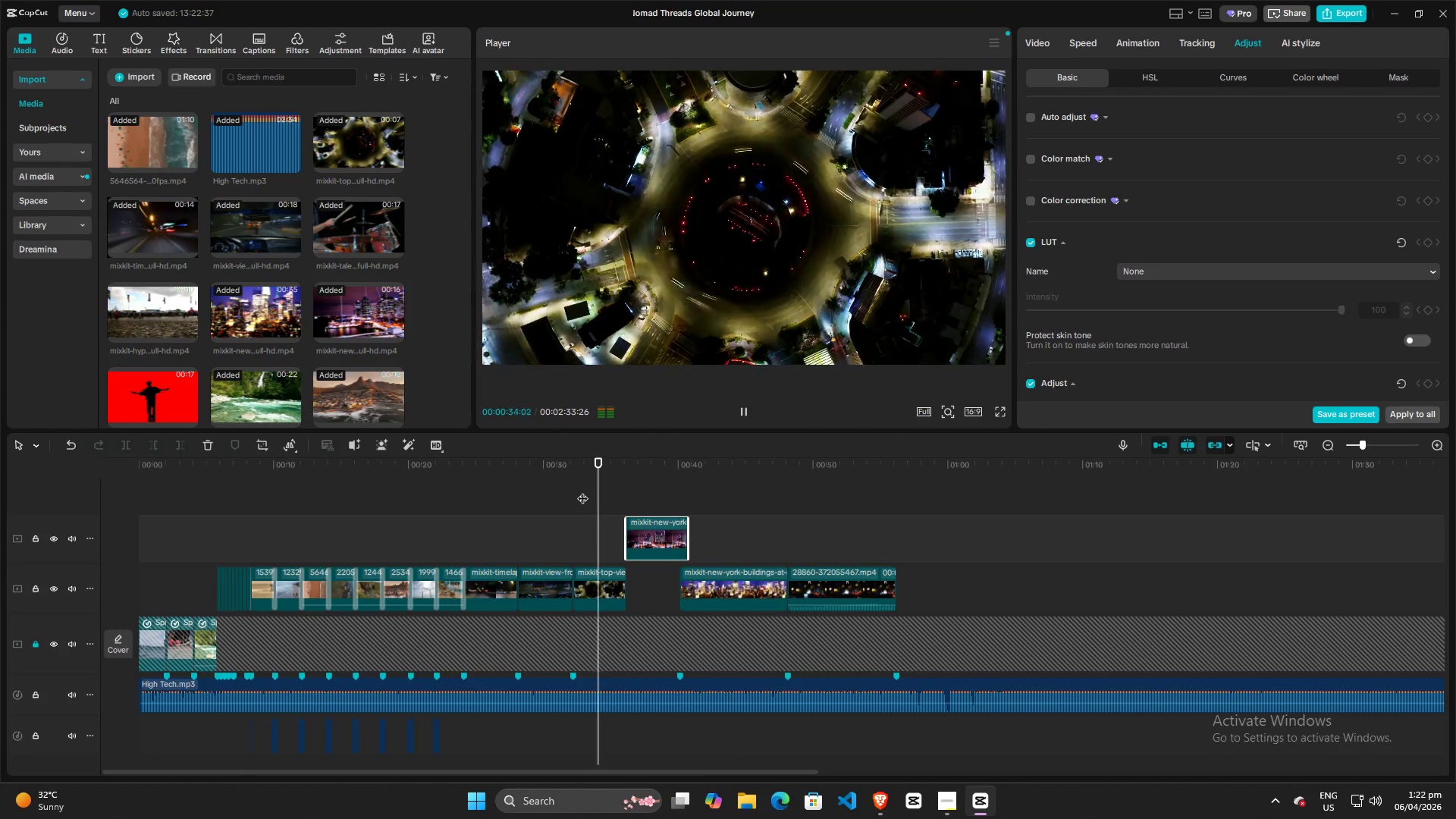 
left_click_drag(start_coordinate=[687, 536], to_coordinate=[678, 536])
 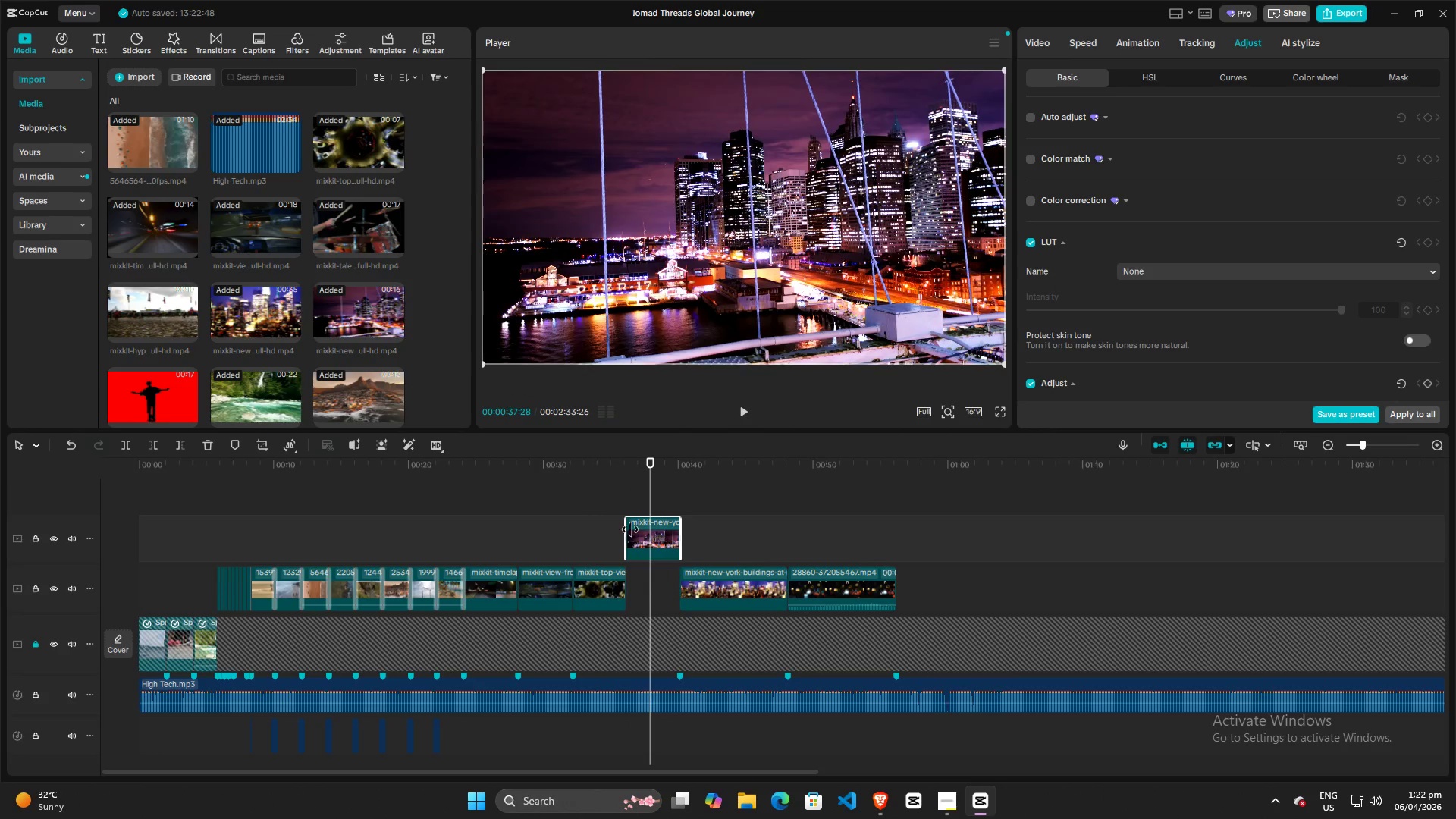 
left_click_drag(start_coordinate=[626, 531], to_coordinate=[623, 537])
 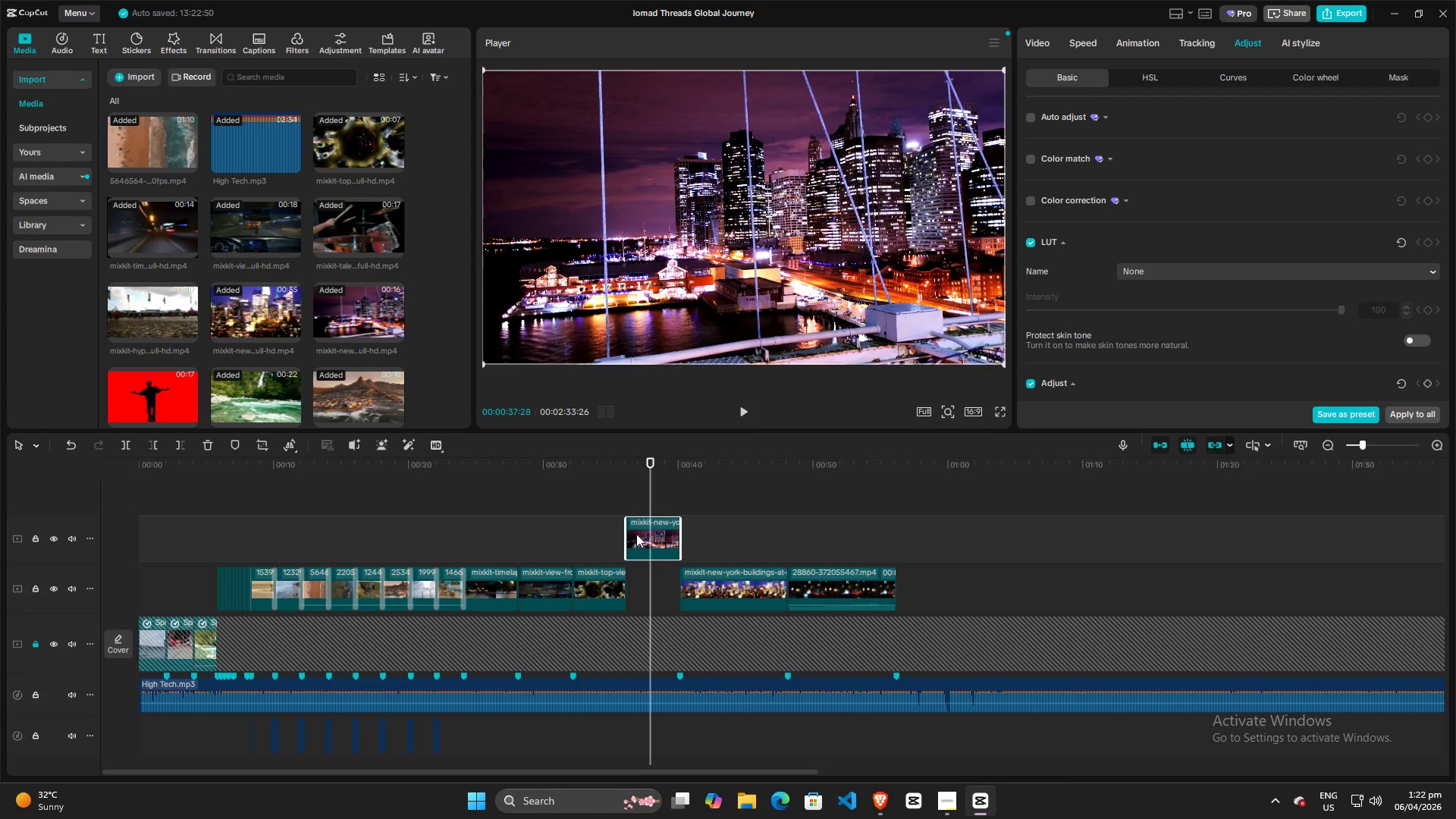 
left_click_drag(start_coordinate=[636, 534], to_coordinate=[641, 585])
 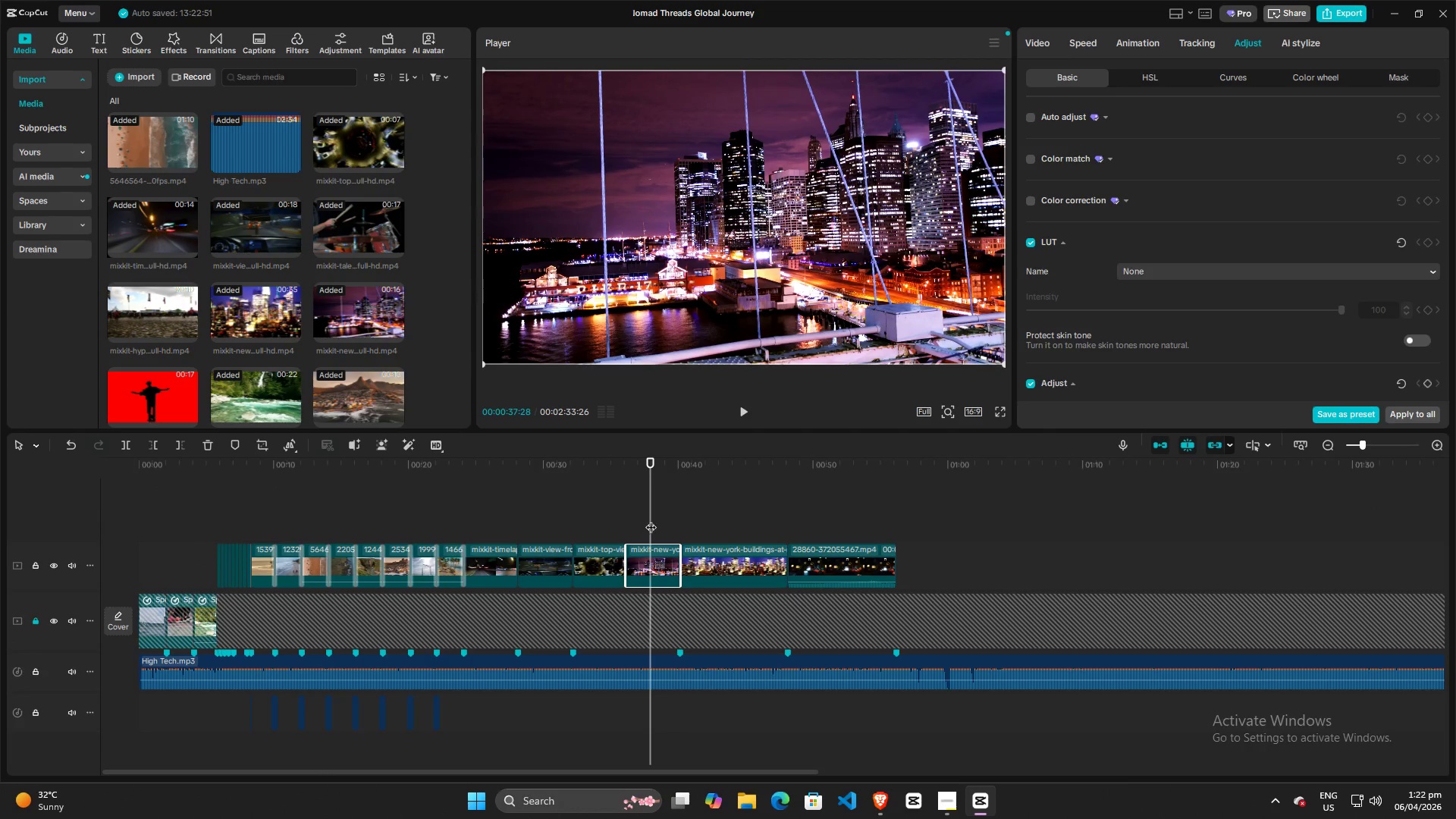 
left_click_drag(start_coordinate=[652, 519], to_coordinate=[498, 521])
 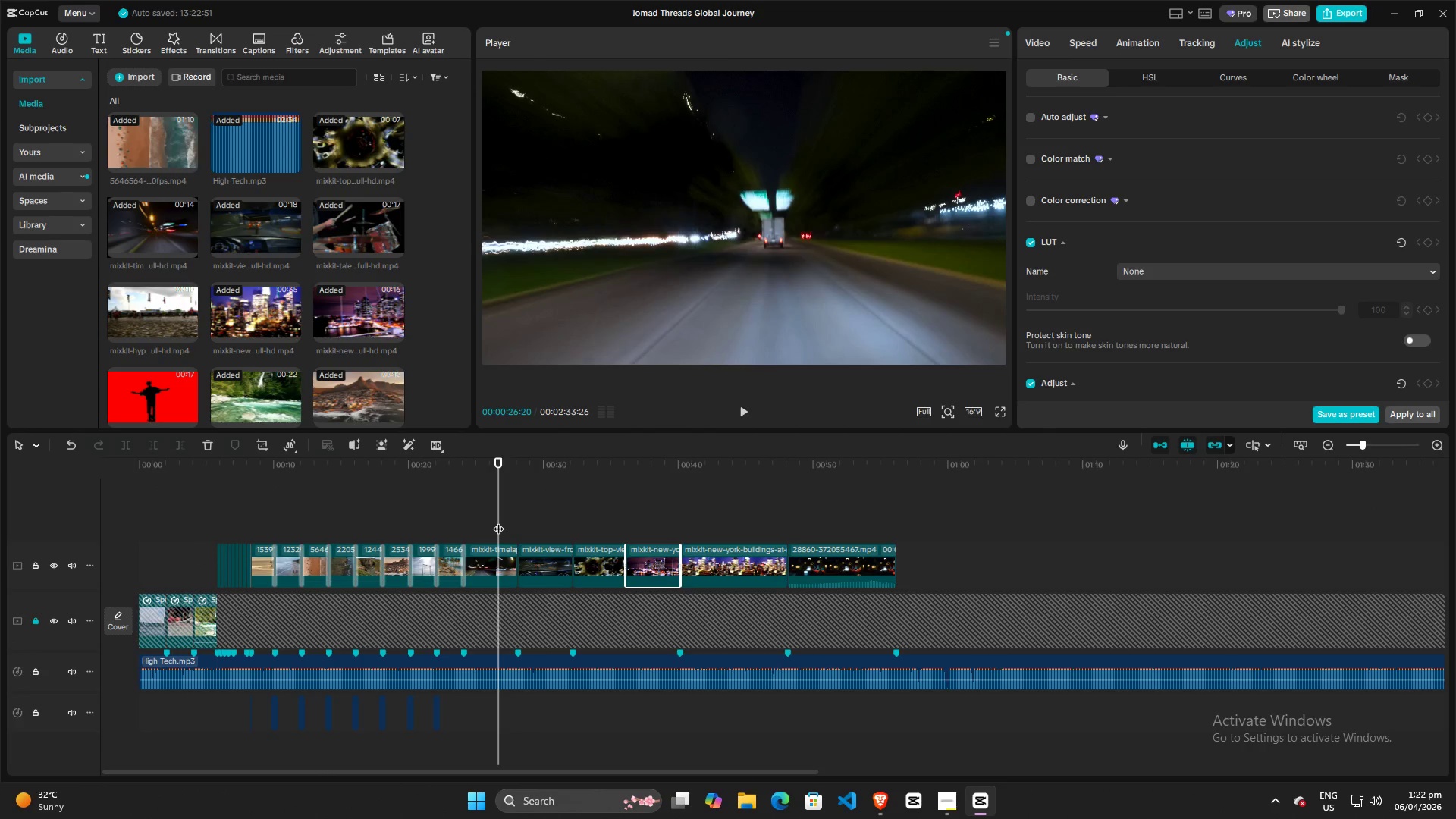 
key(Space)
 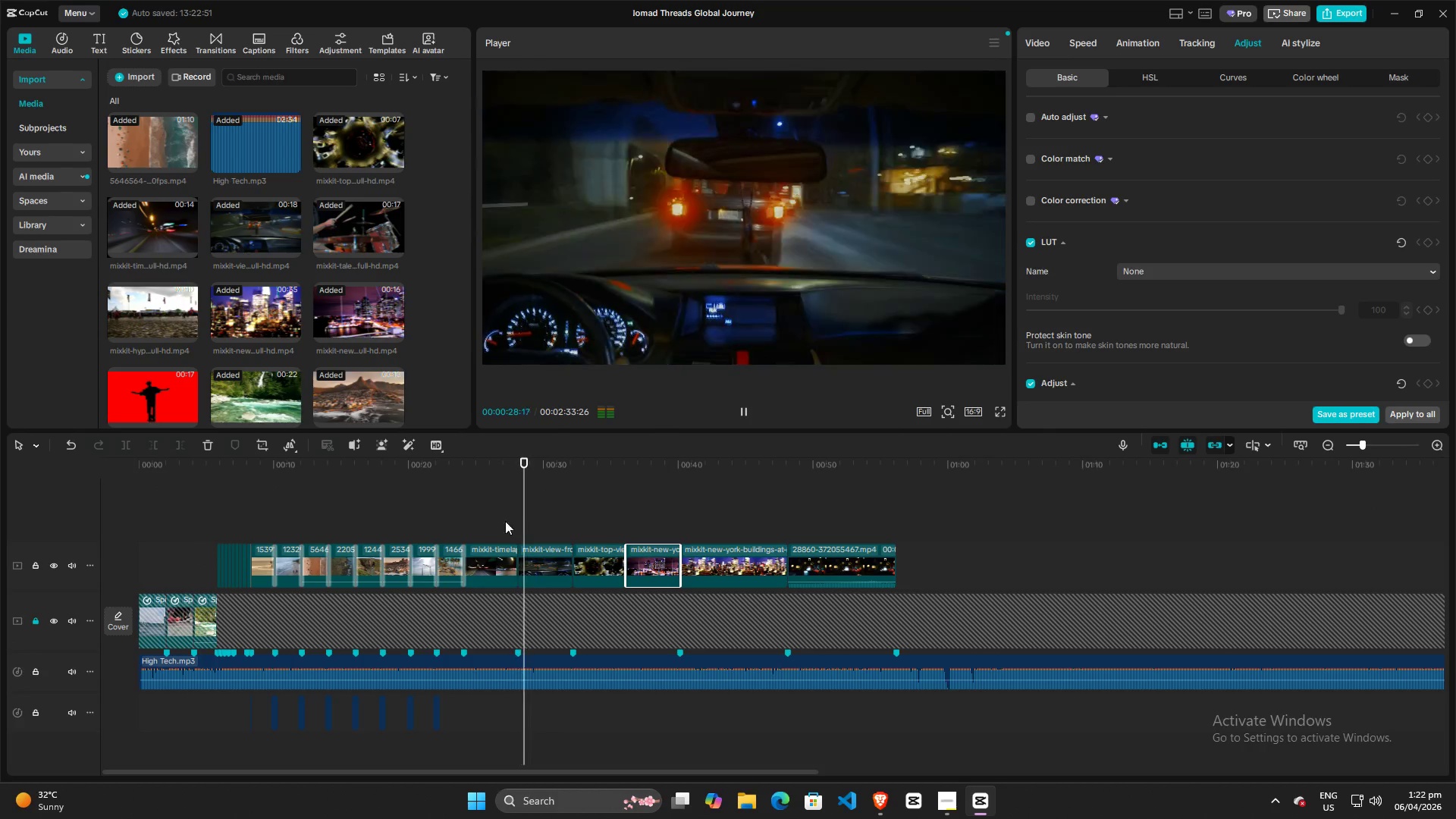 
left_click([566, 514])
 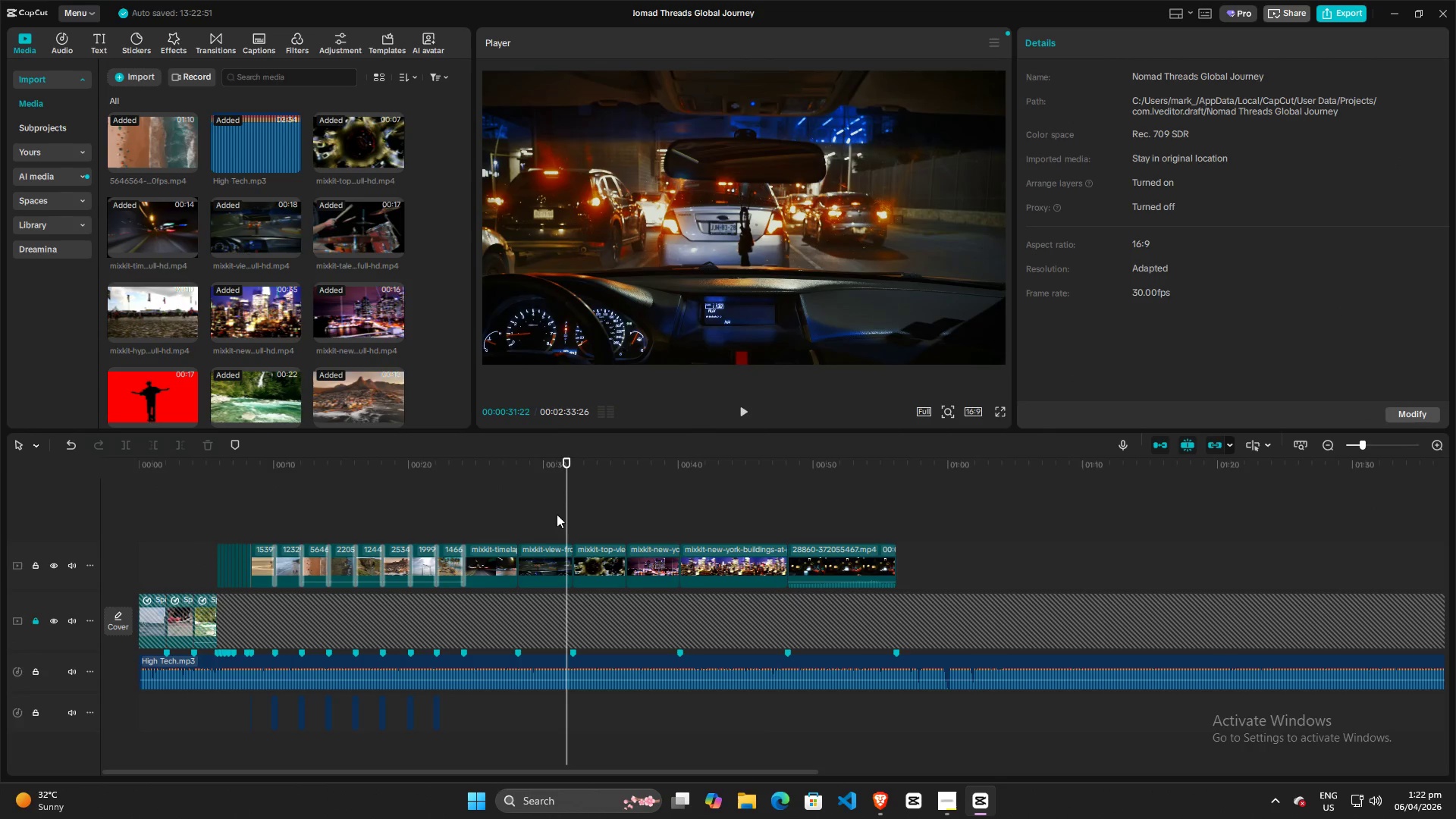 
left_click([538, 513])
 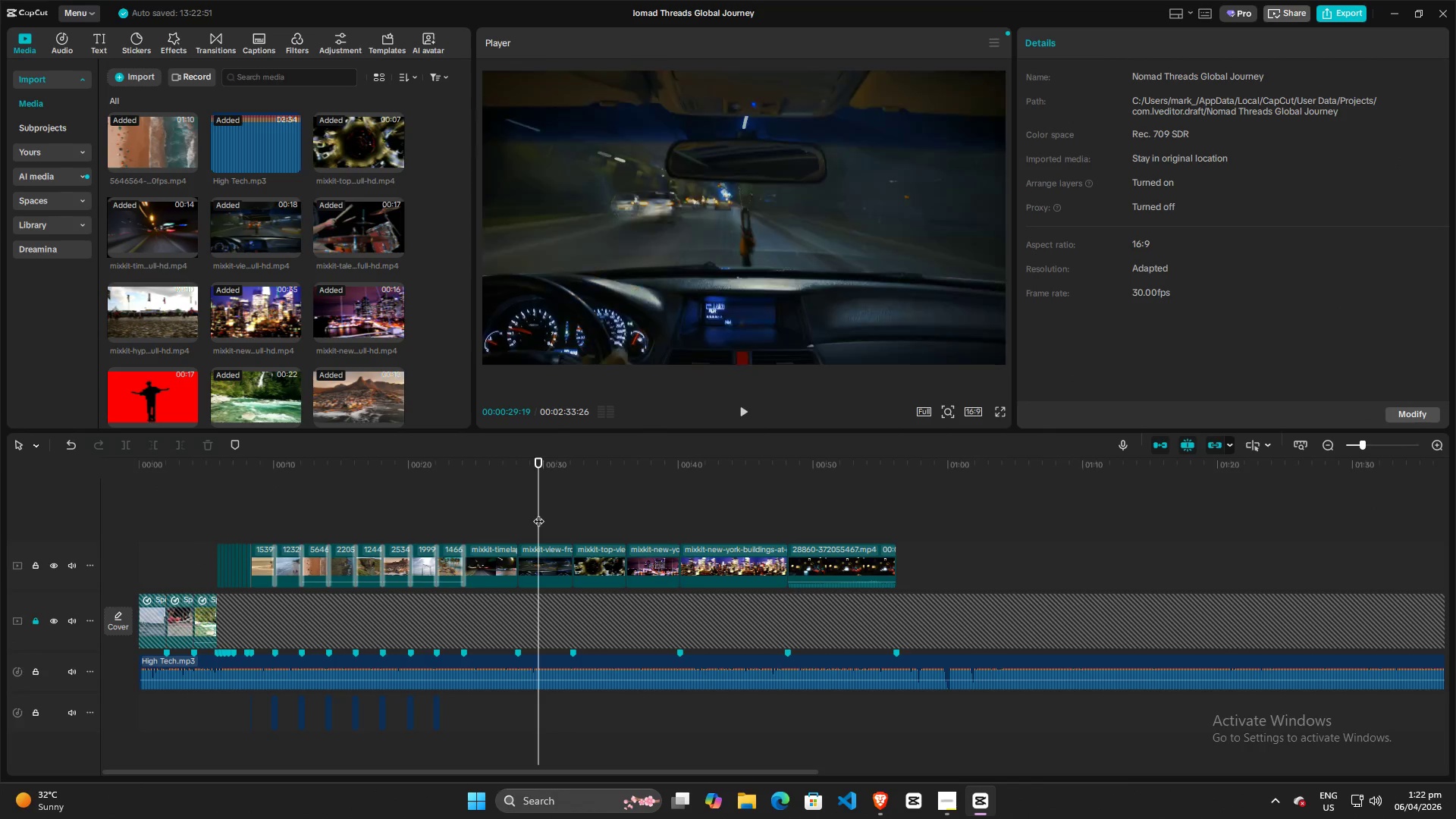 
key(Space)
 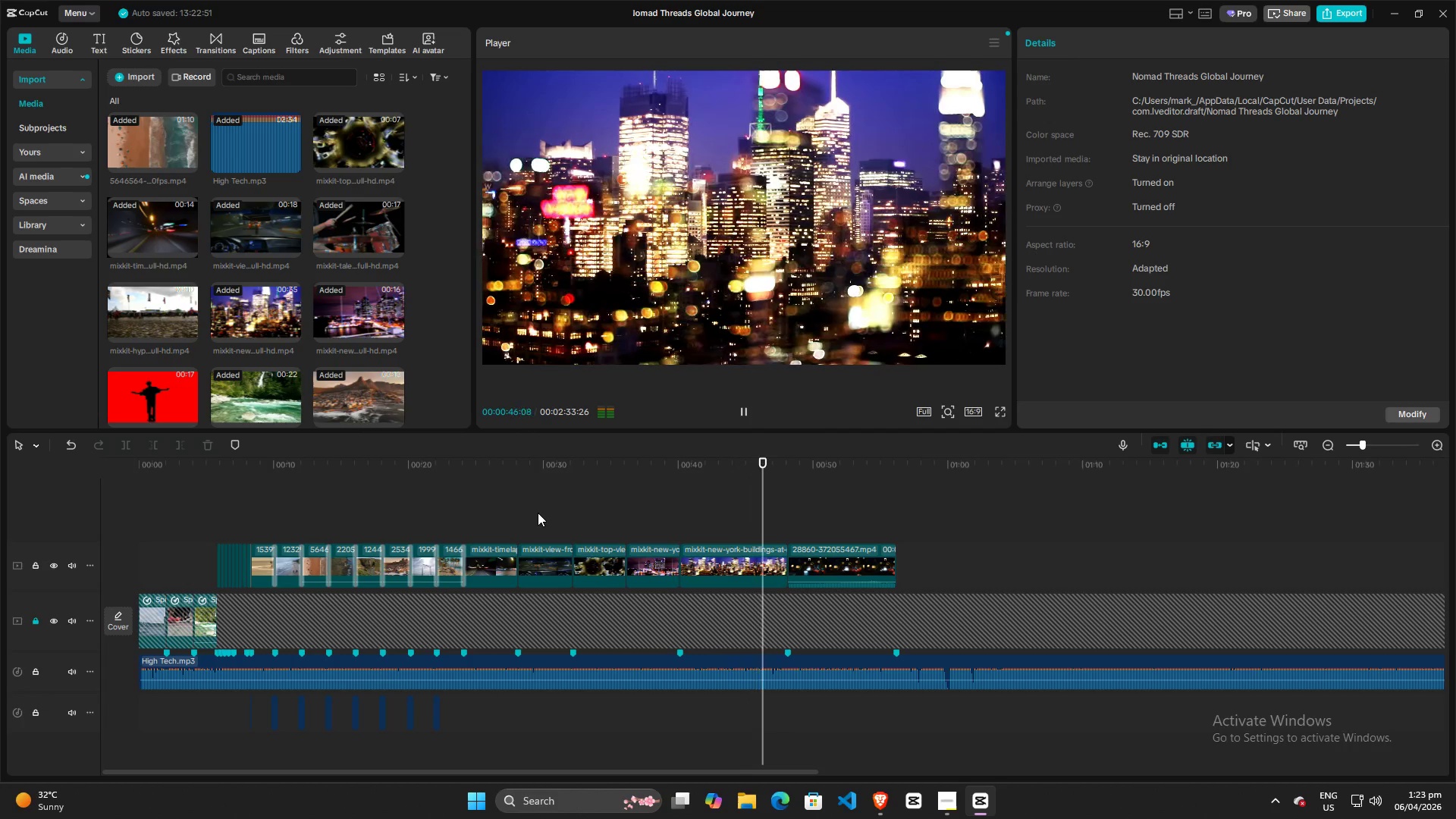 
wait(21.66)
 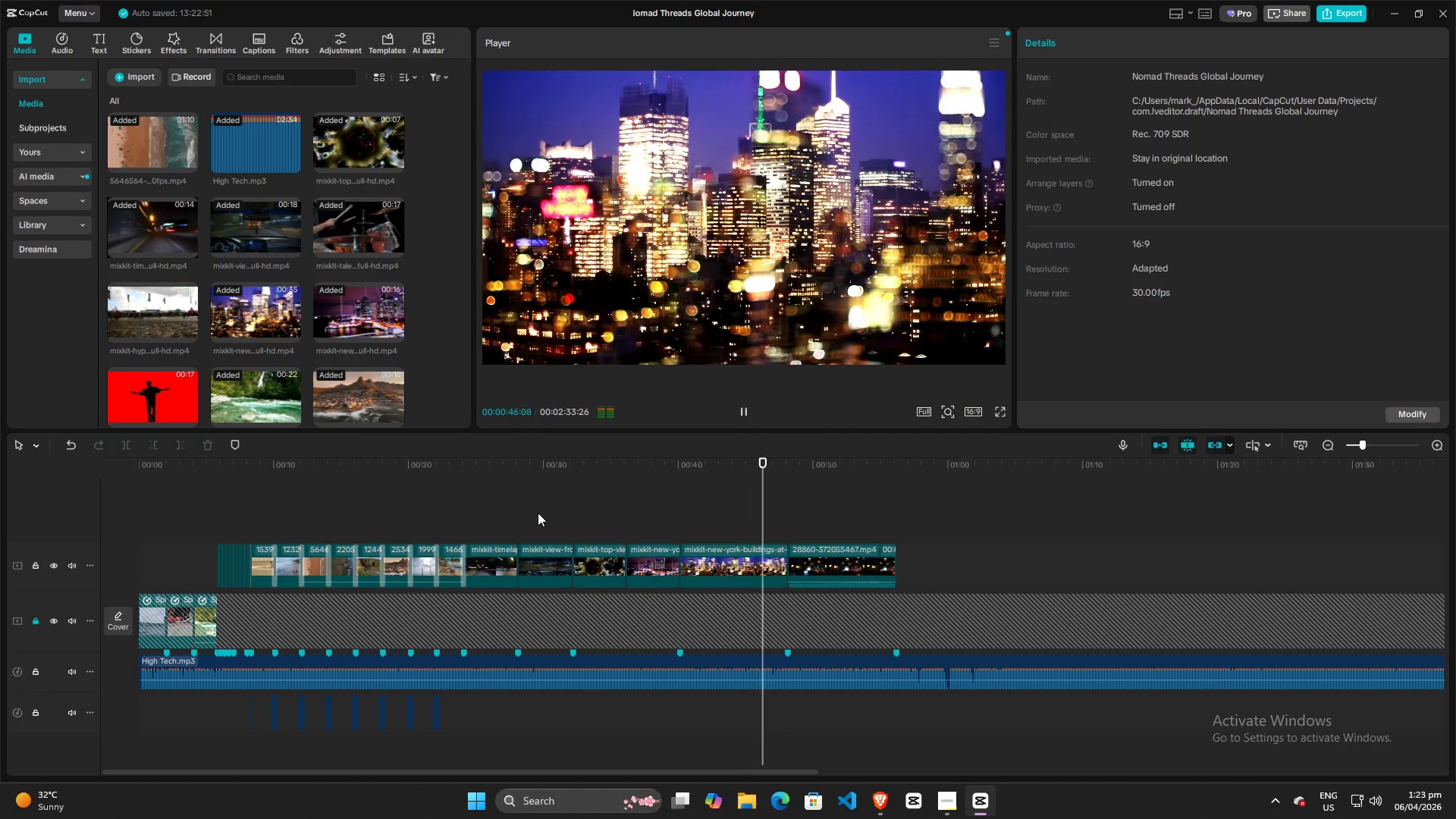 
left_click_drag(start_coordinate=[862, 582], to_coordinate=[869, 615])
 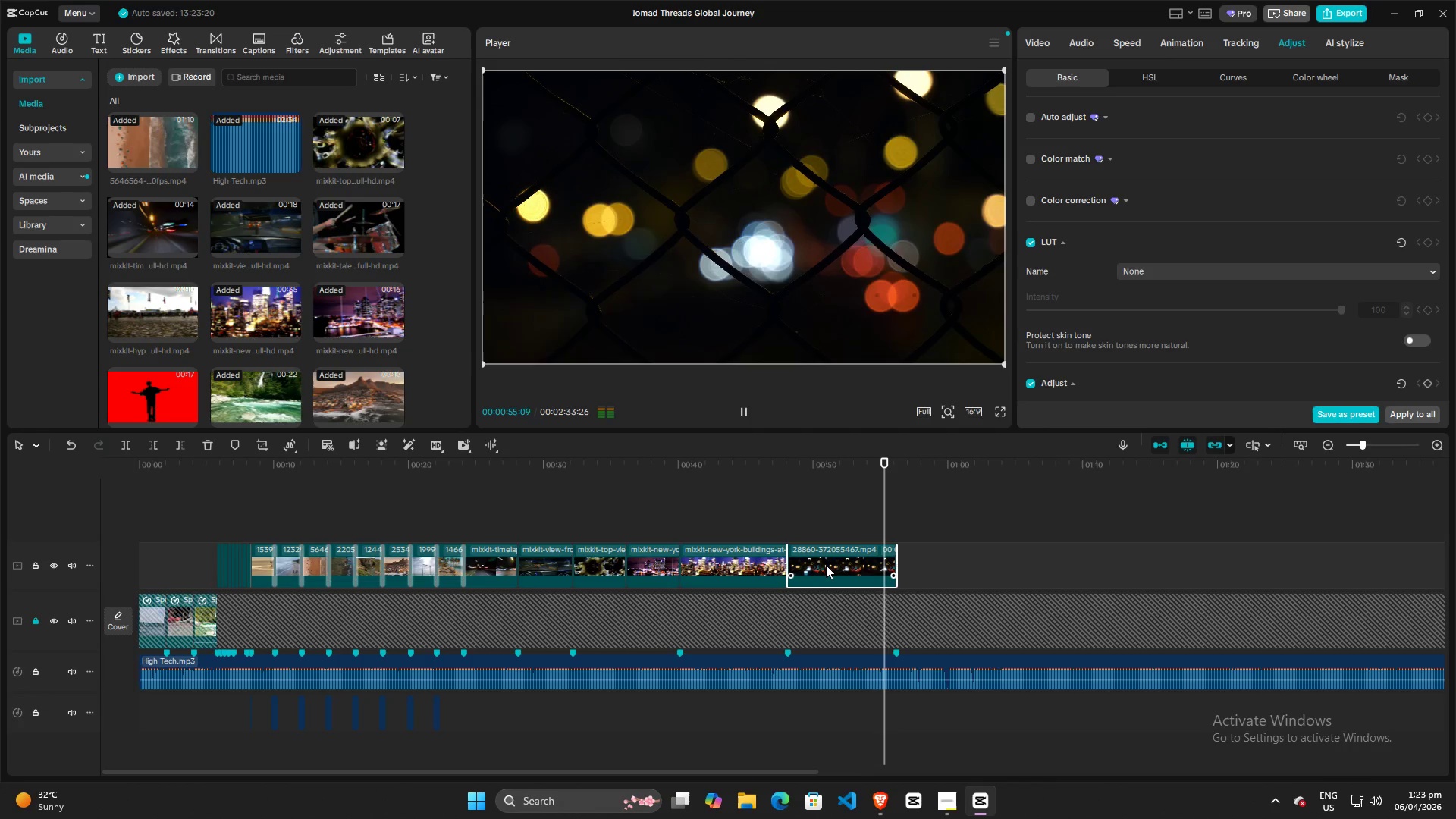 
key(Space)
 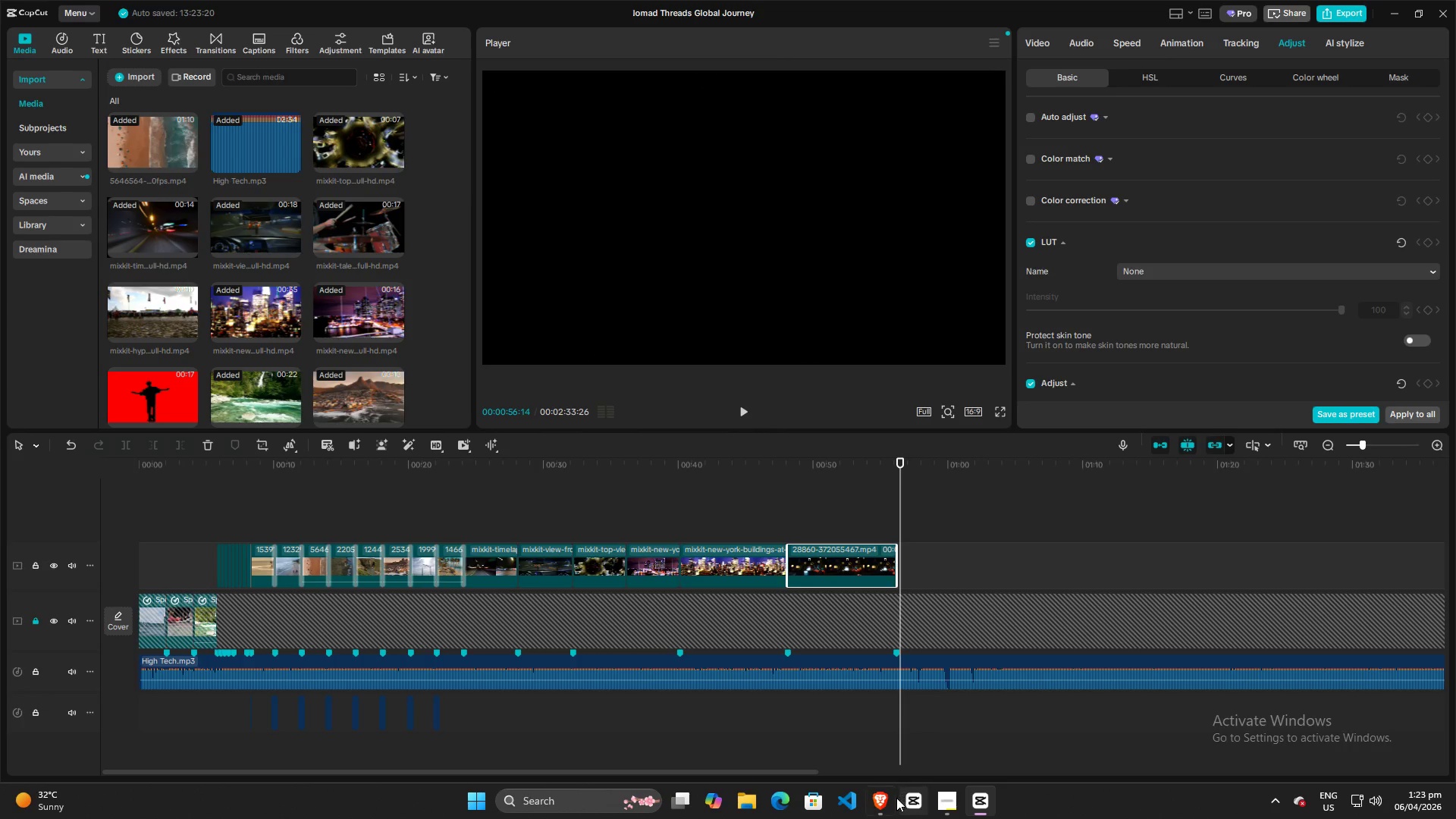 
left_click([894, 799])
 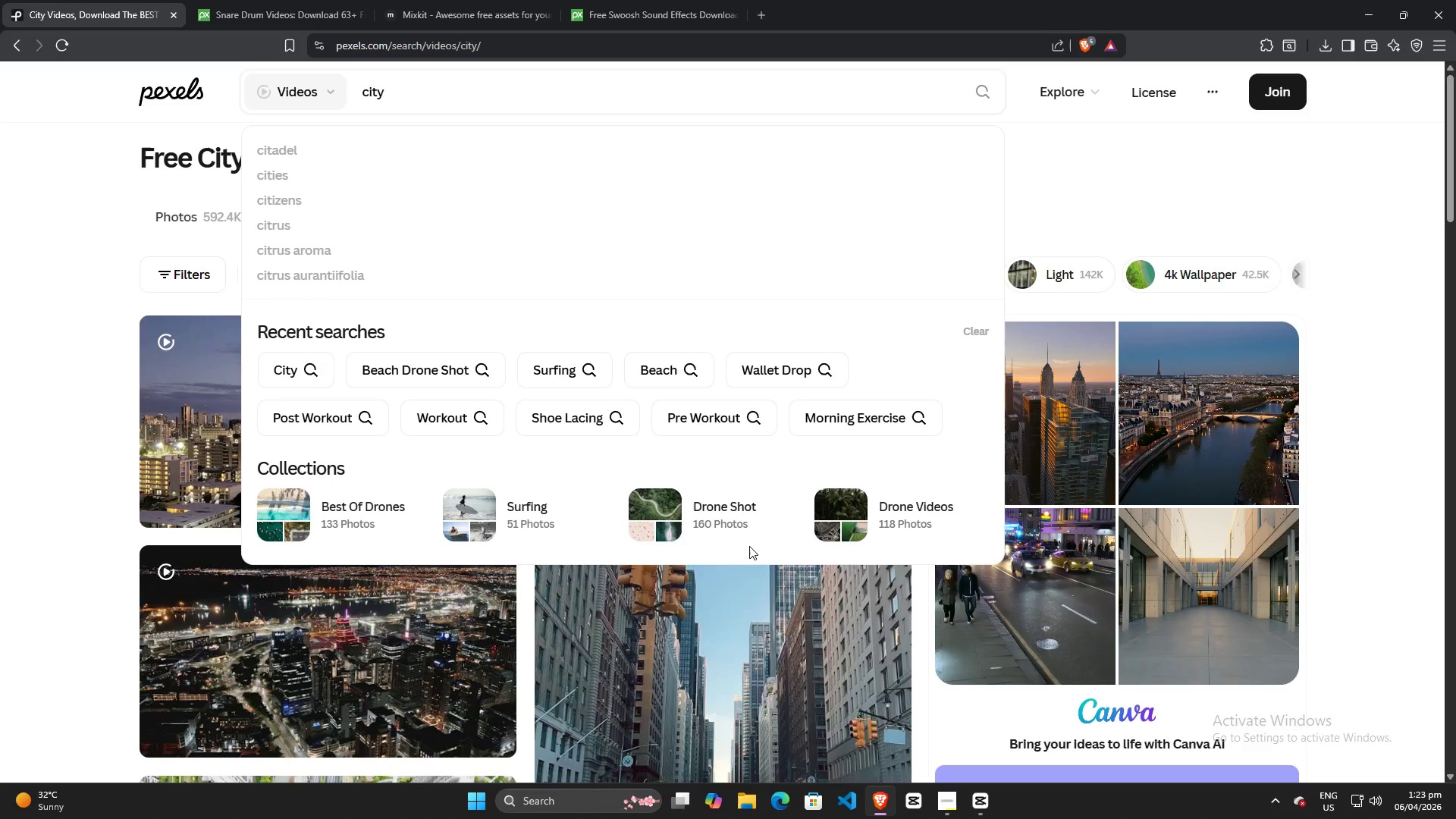 
scroll: coordinate [749, 546], scroll_direction: down, amount: 6.0
 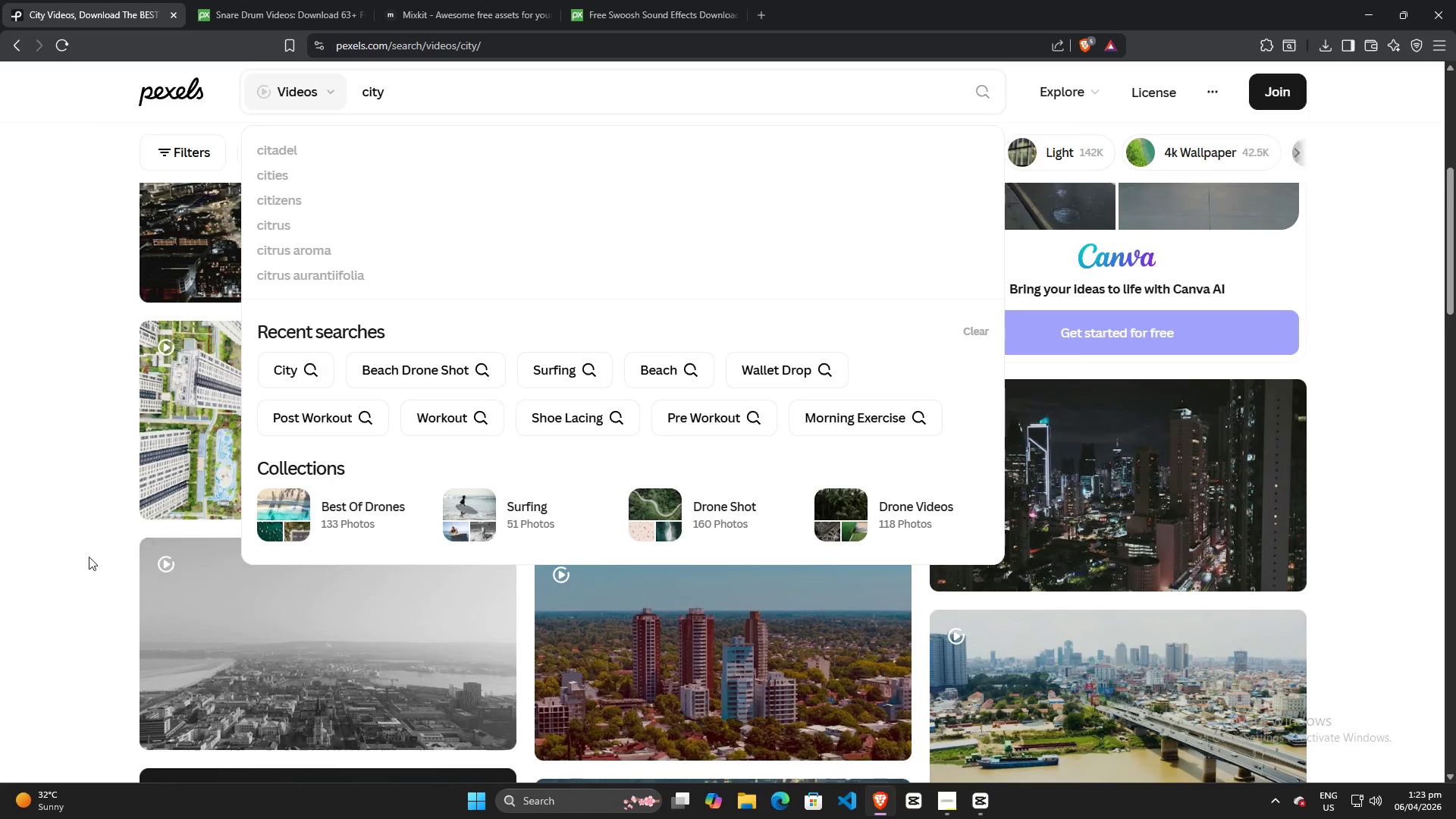 
left_click([66, 555])
 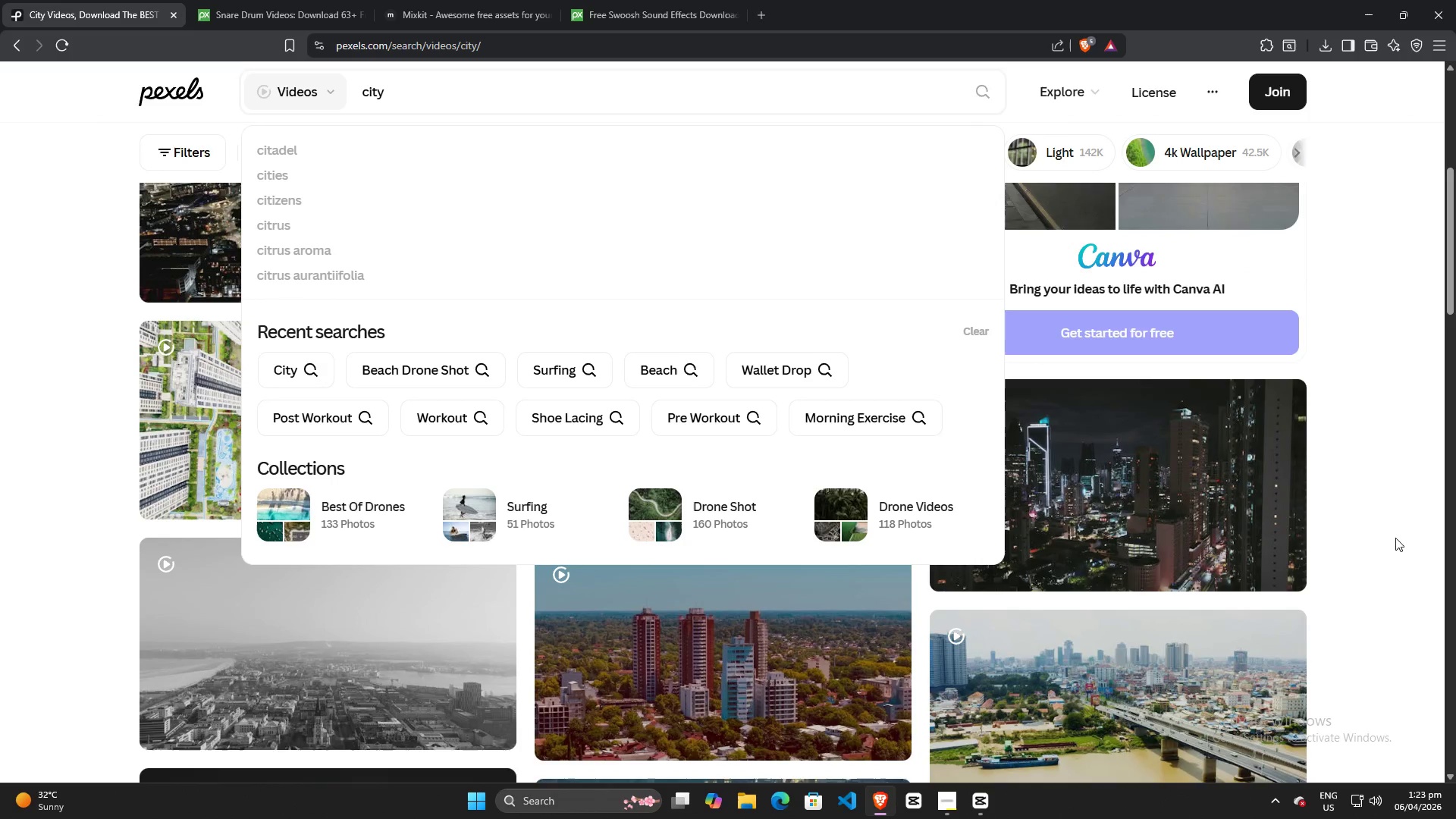 
left_click([1406, 534])
 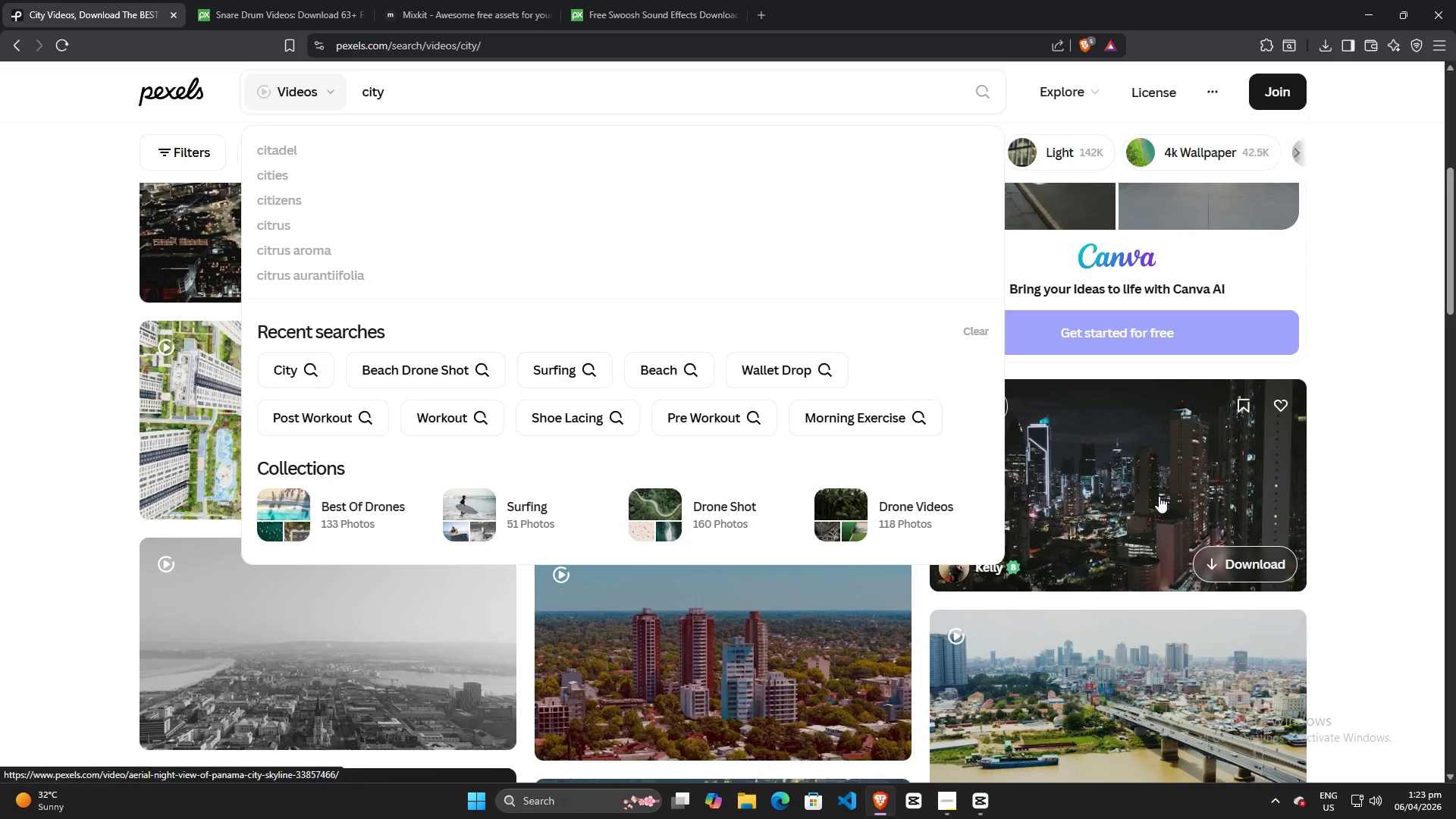 
scroll: coordinate [1159, 496], scroll_direction: down, amount: 5.0
 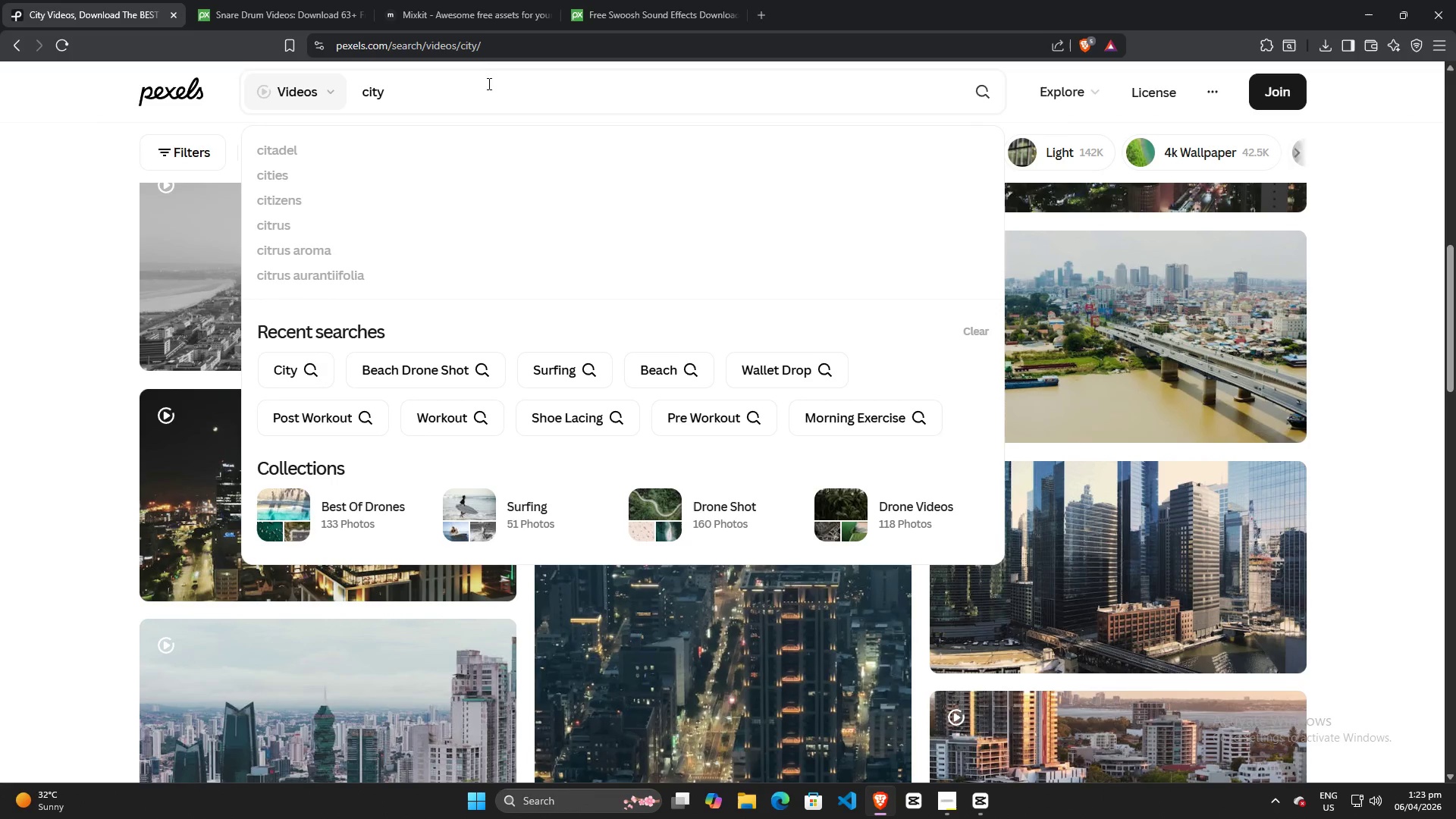 
left_click_drag(start_coordinate=[486, 87], to_coordinate=[211, 88])
 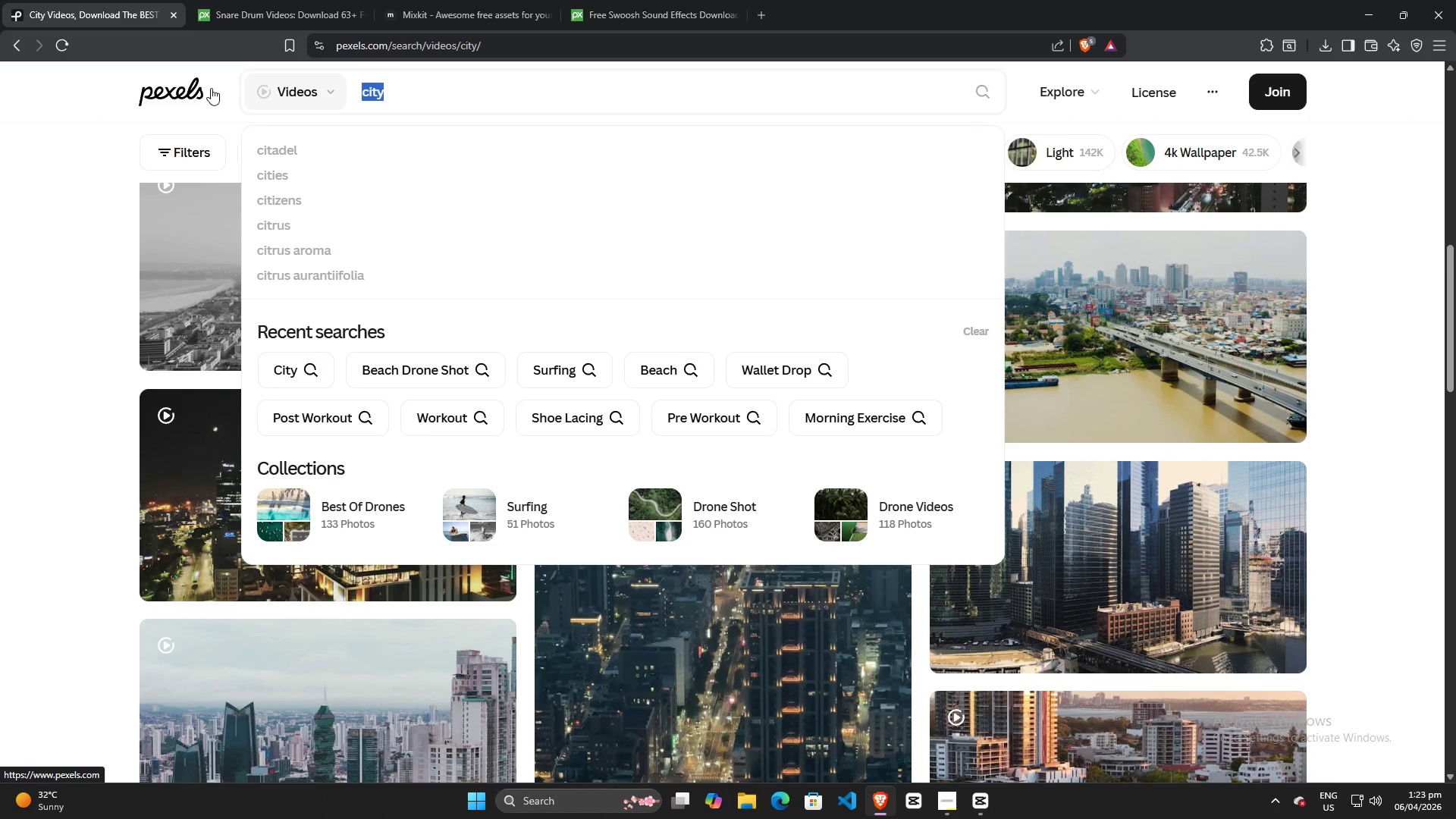 
type(drumu)
 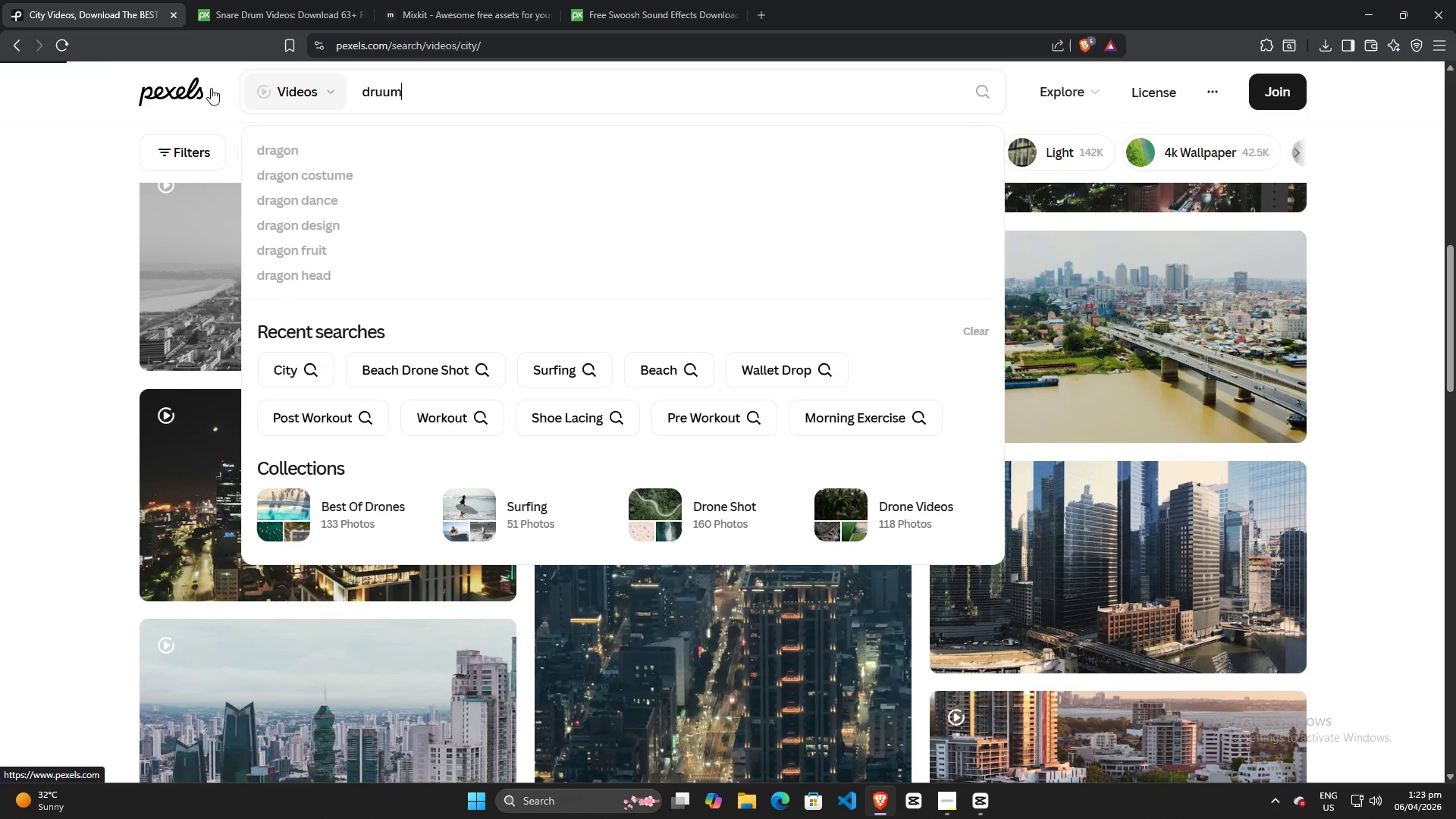 
key(Enter)
 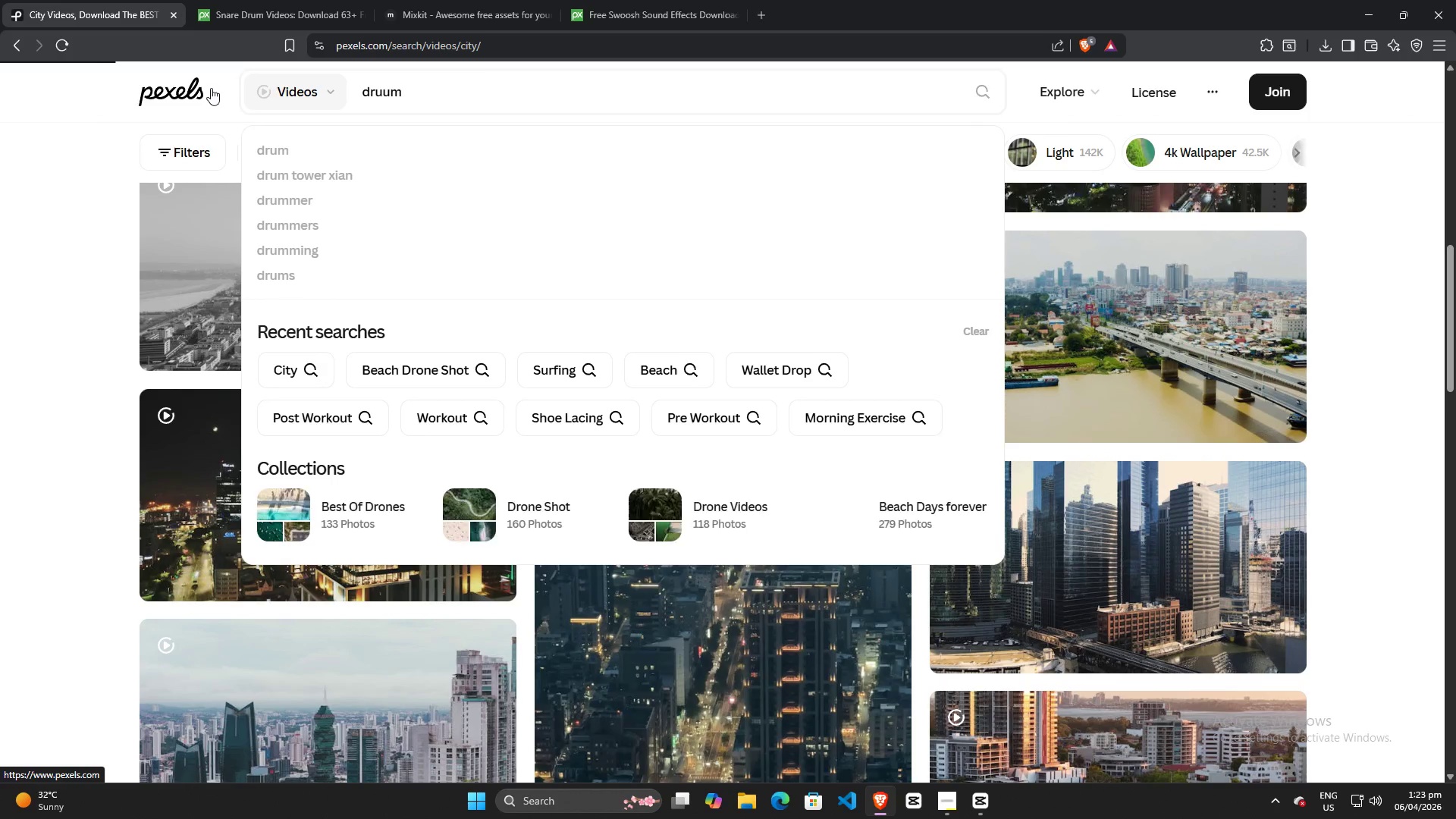 
key(Backspace)
 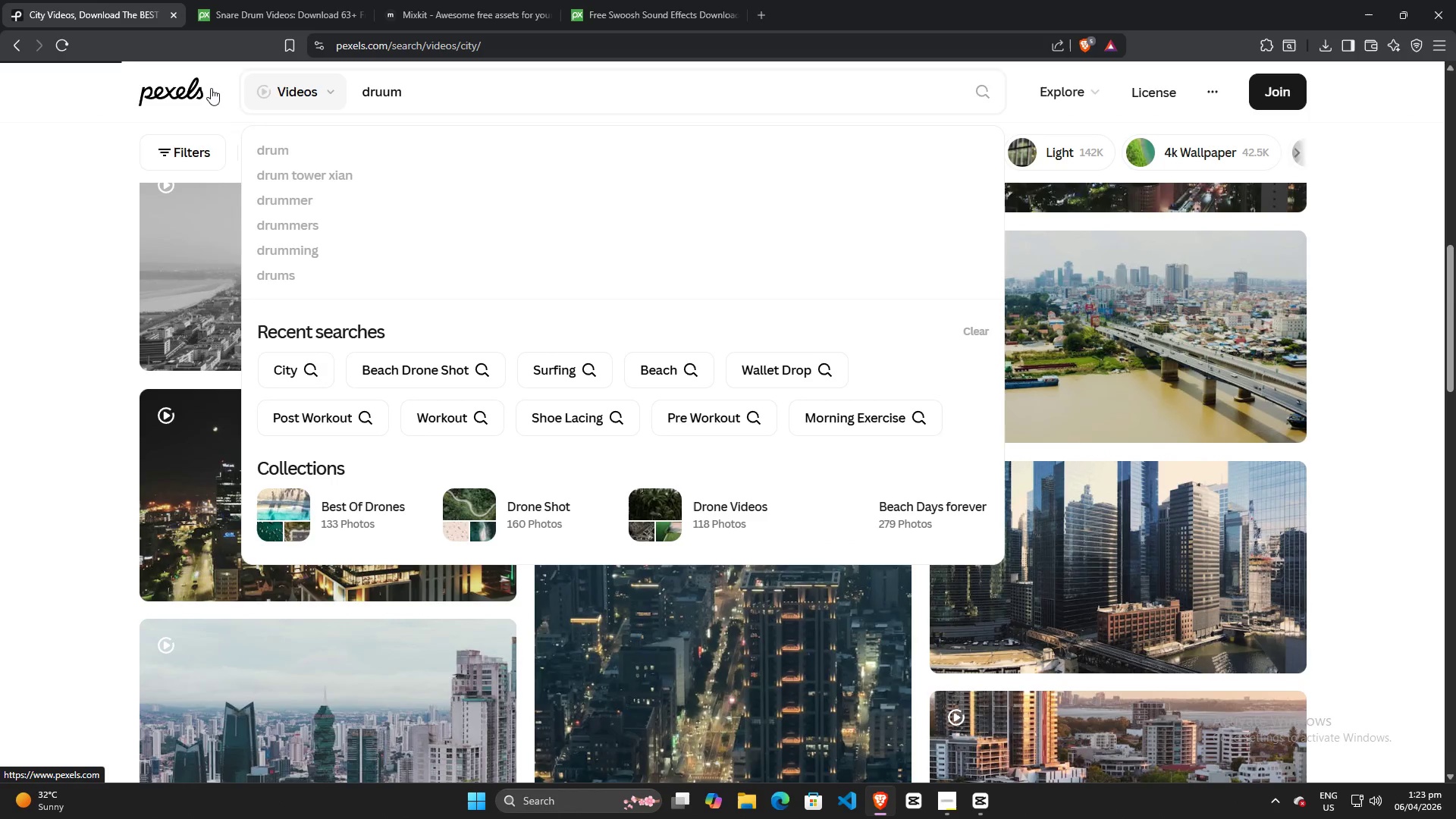 
key(Backspace)
 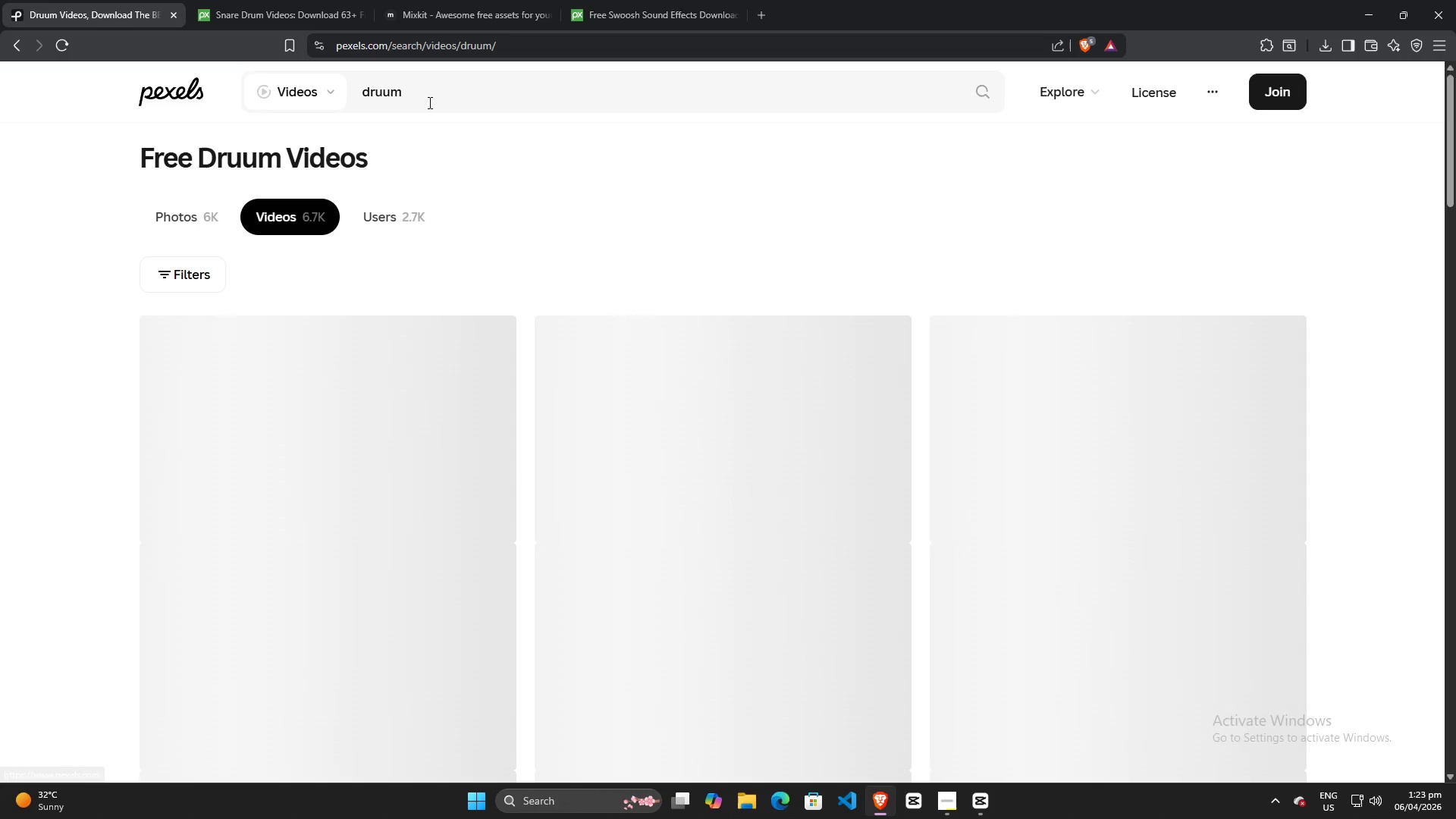 
left_click([431, 99])
 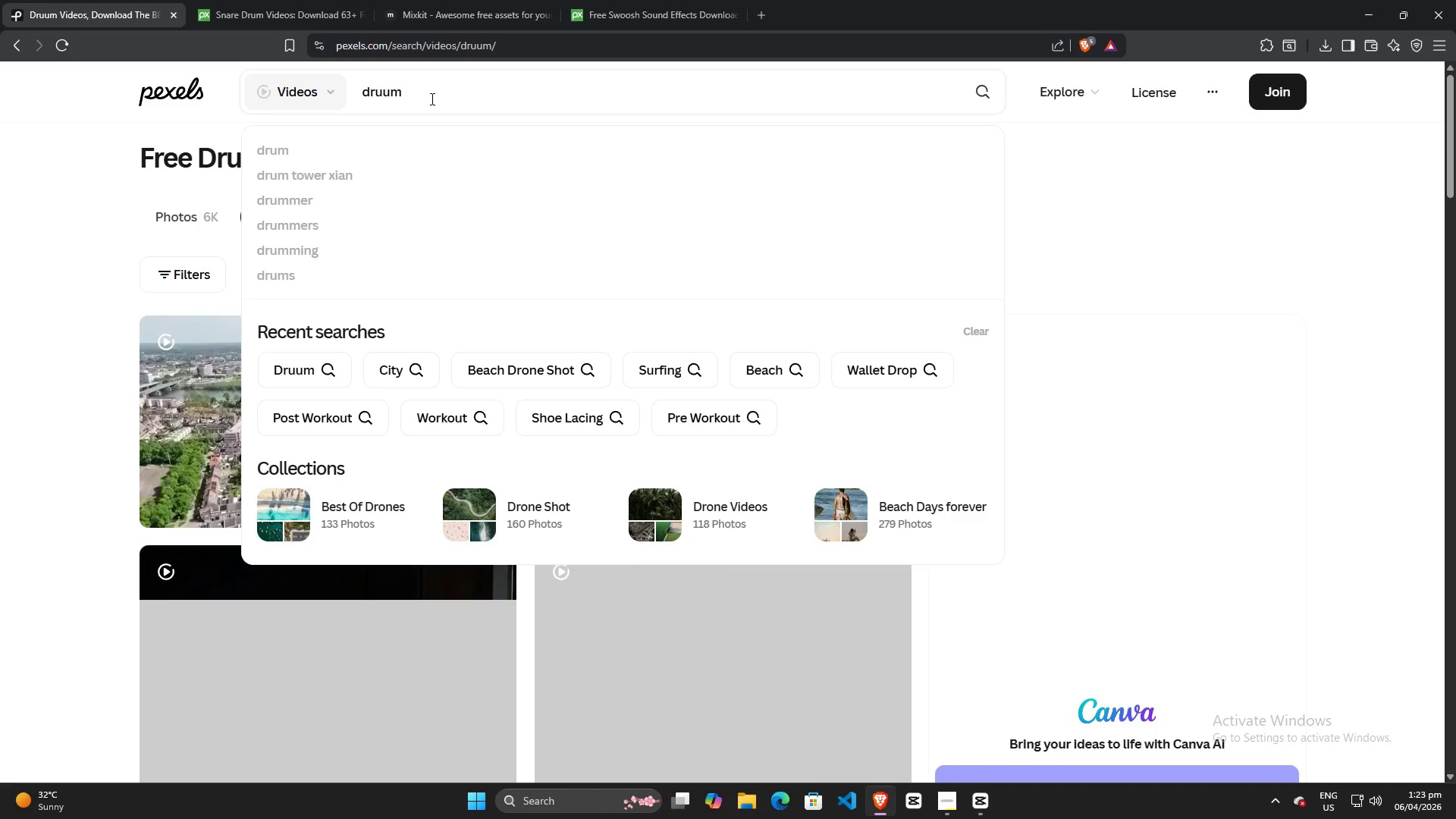 
key(ArrowRight)
 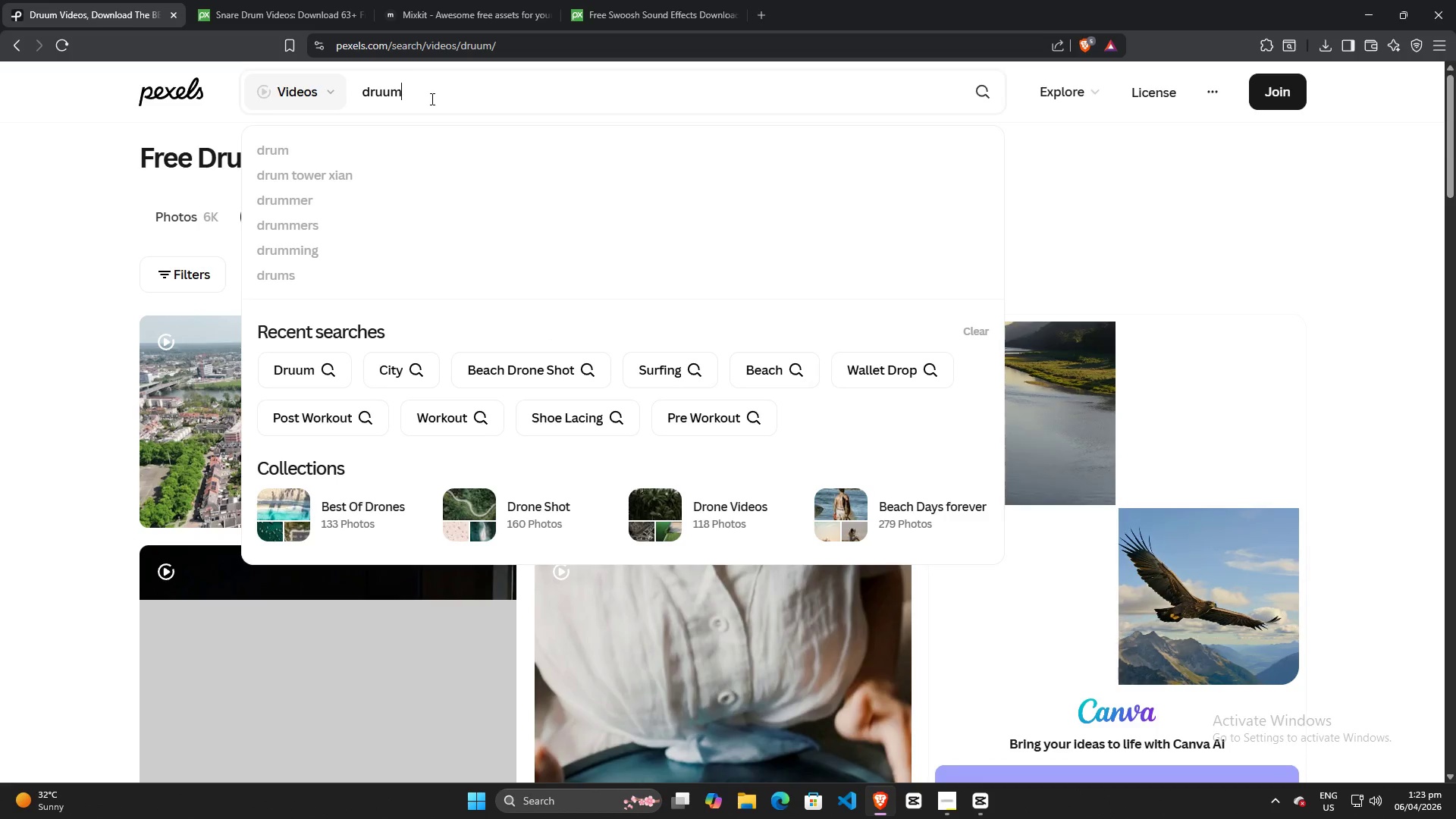 
key(Backspace)
 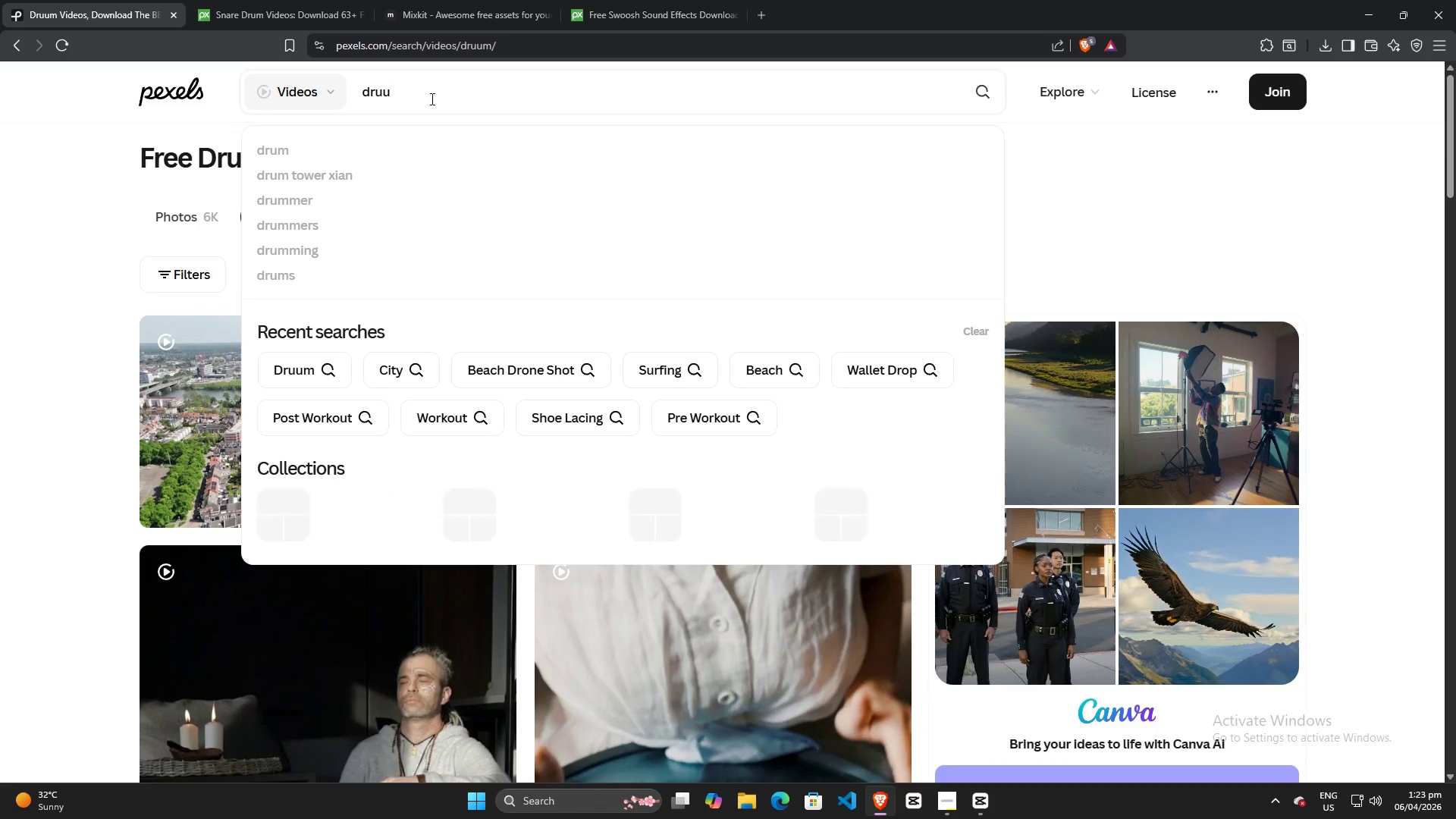 
key(Backspace)
 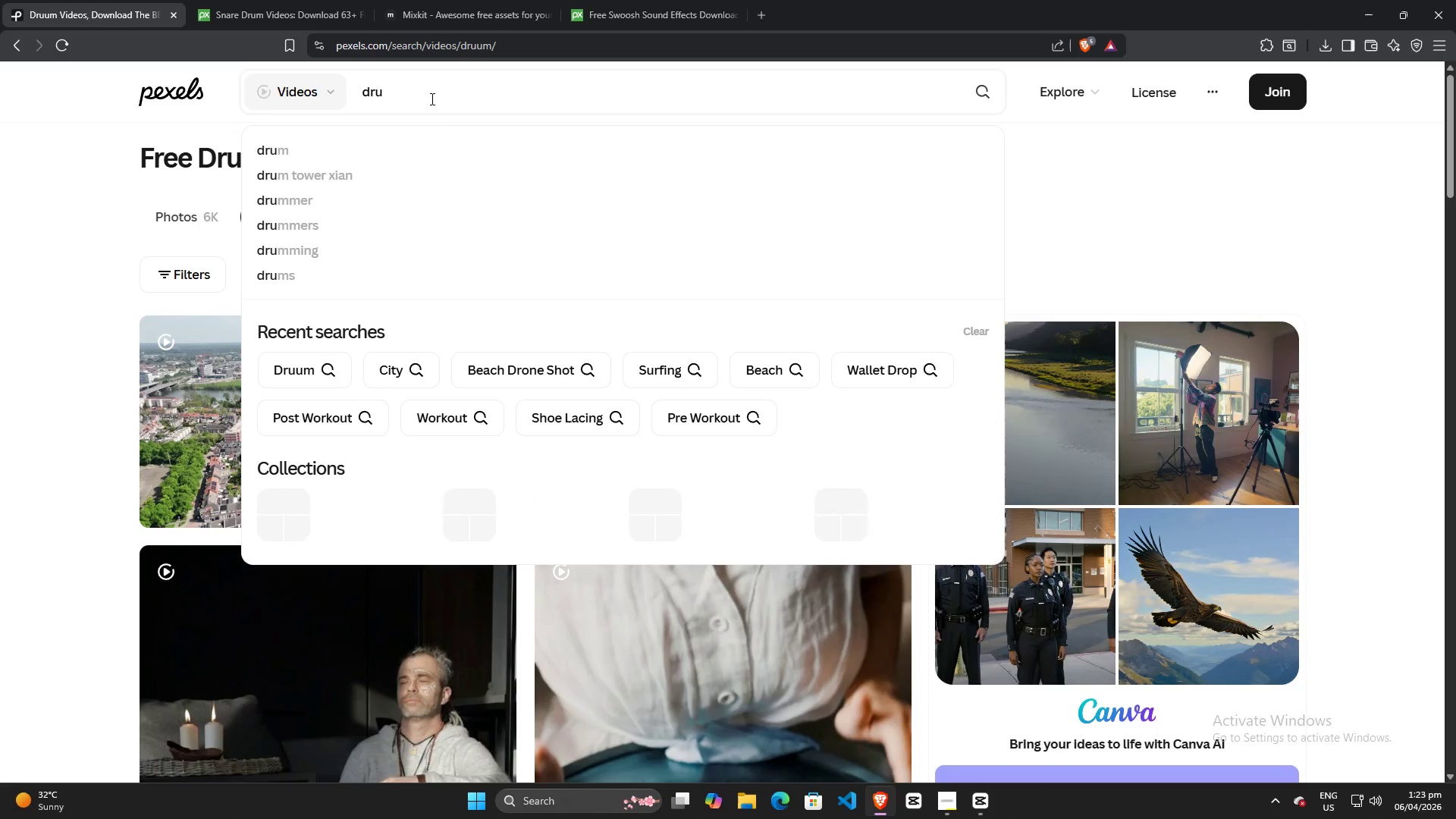 
key(M)
 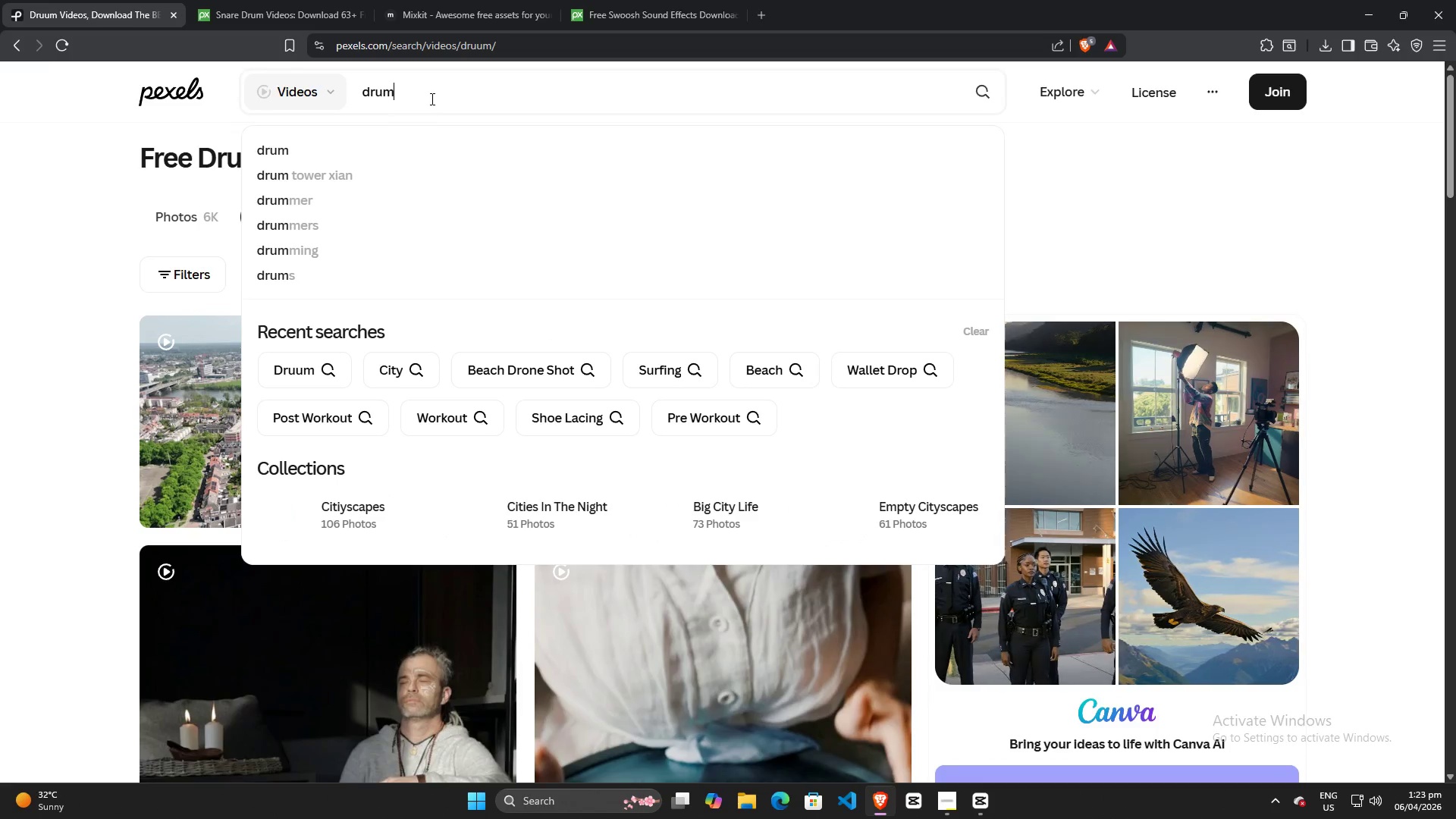 
key(Enter)
 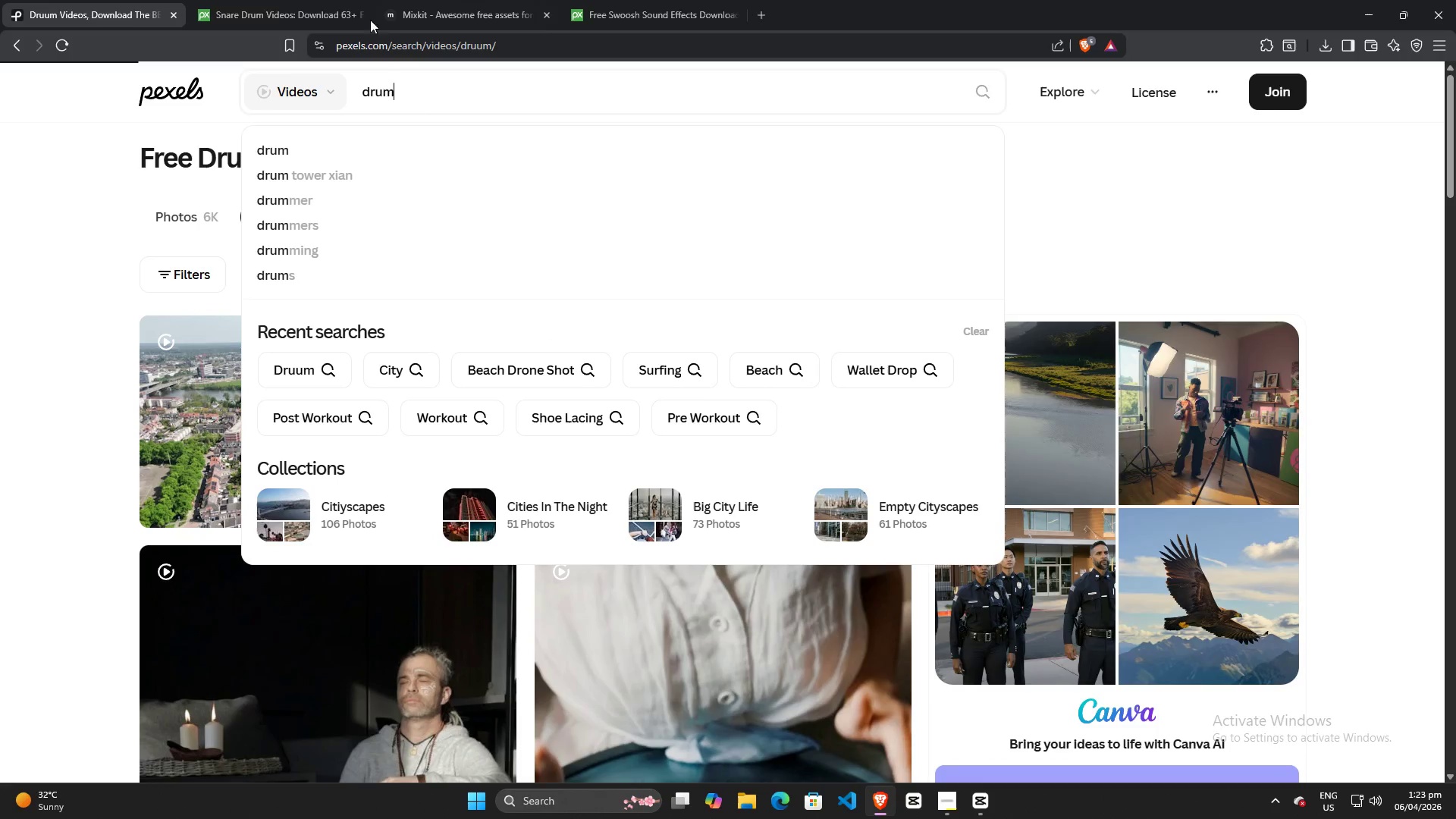 
mouse_move([297, 17])
 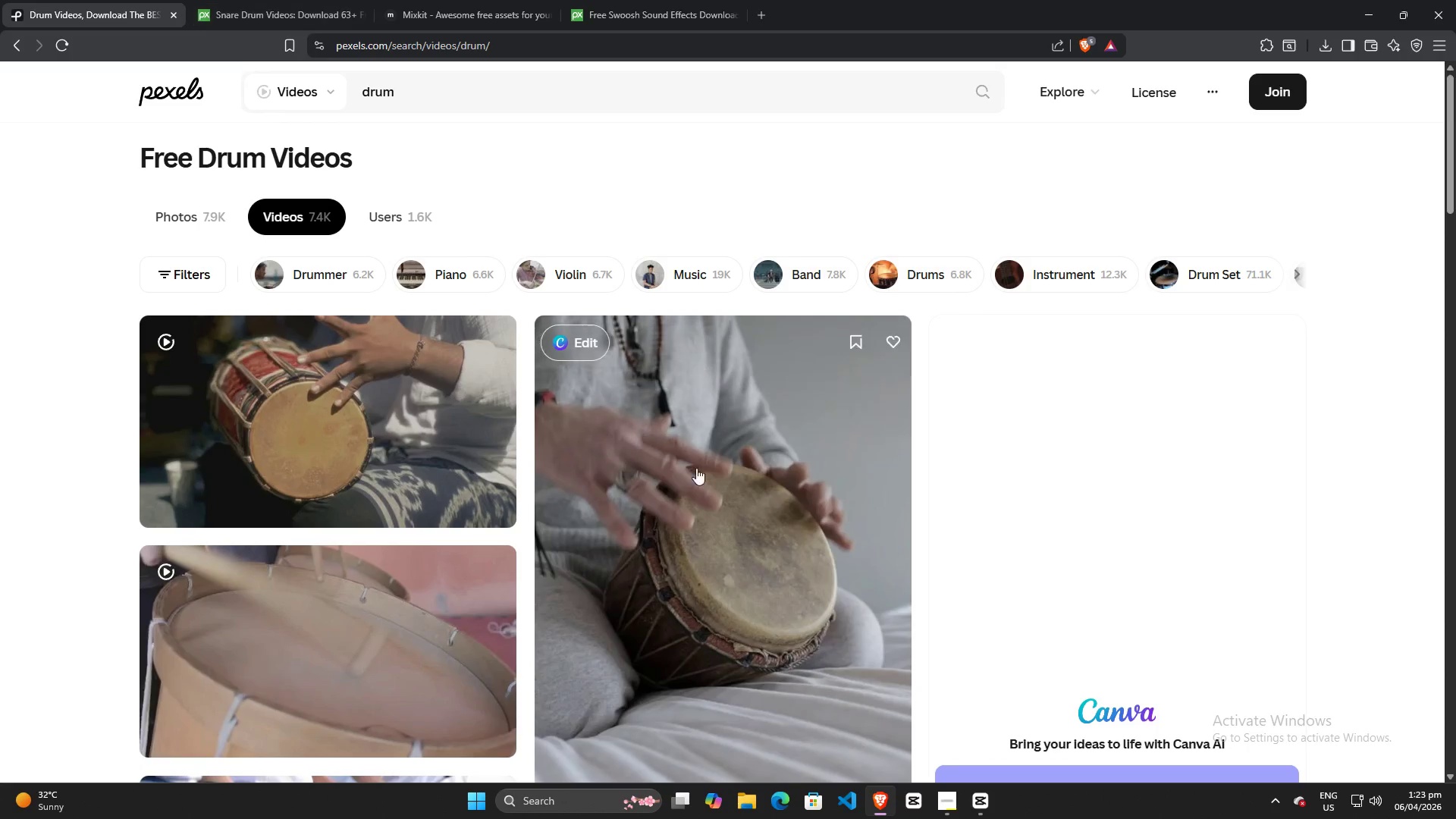 
scroll: coordinate [657, 557], scroll_direction: down, amount: 23.0
 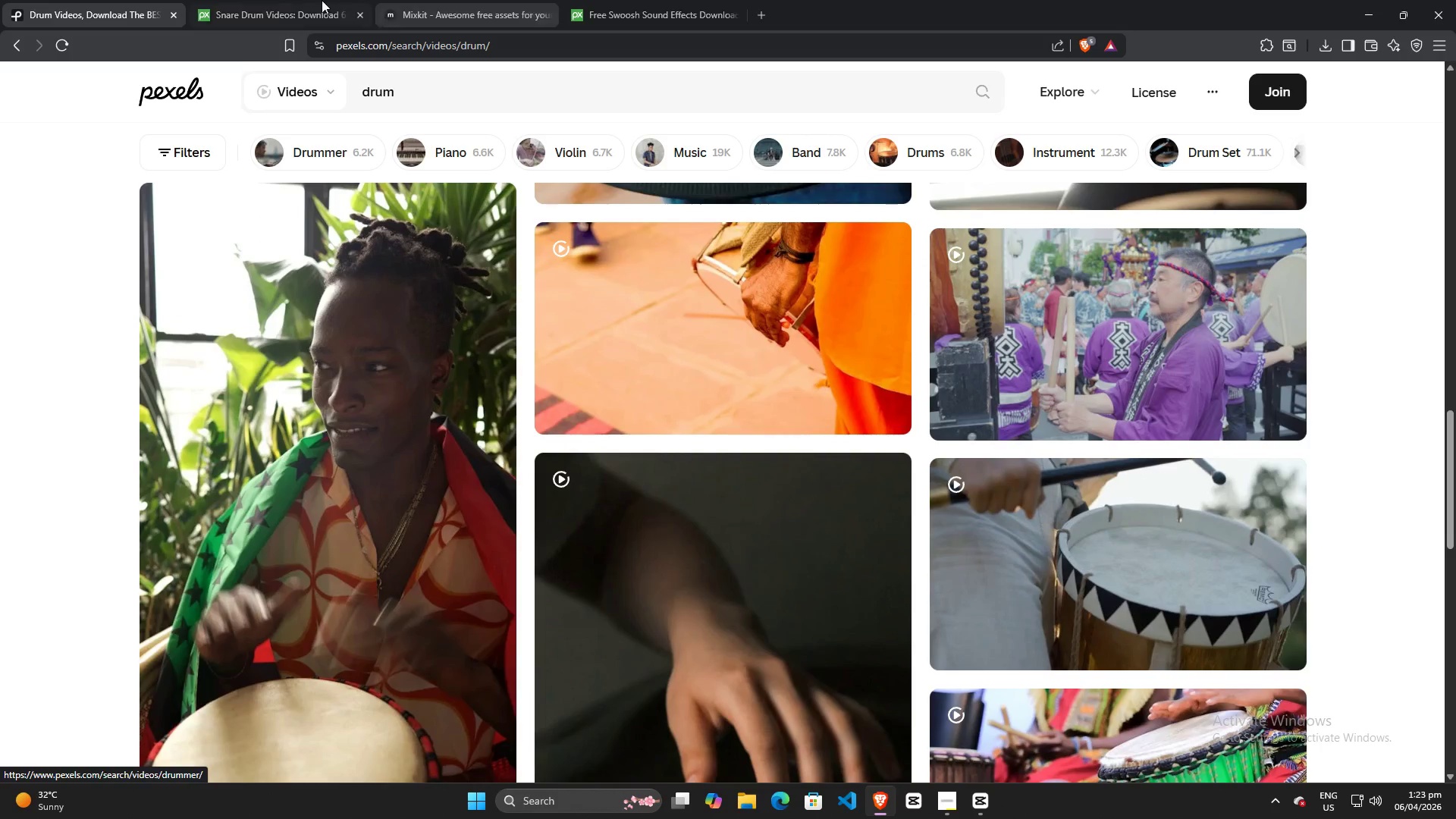 
left_click([257, 0])
 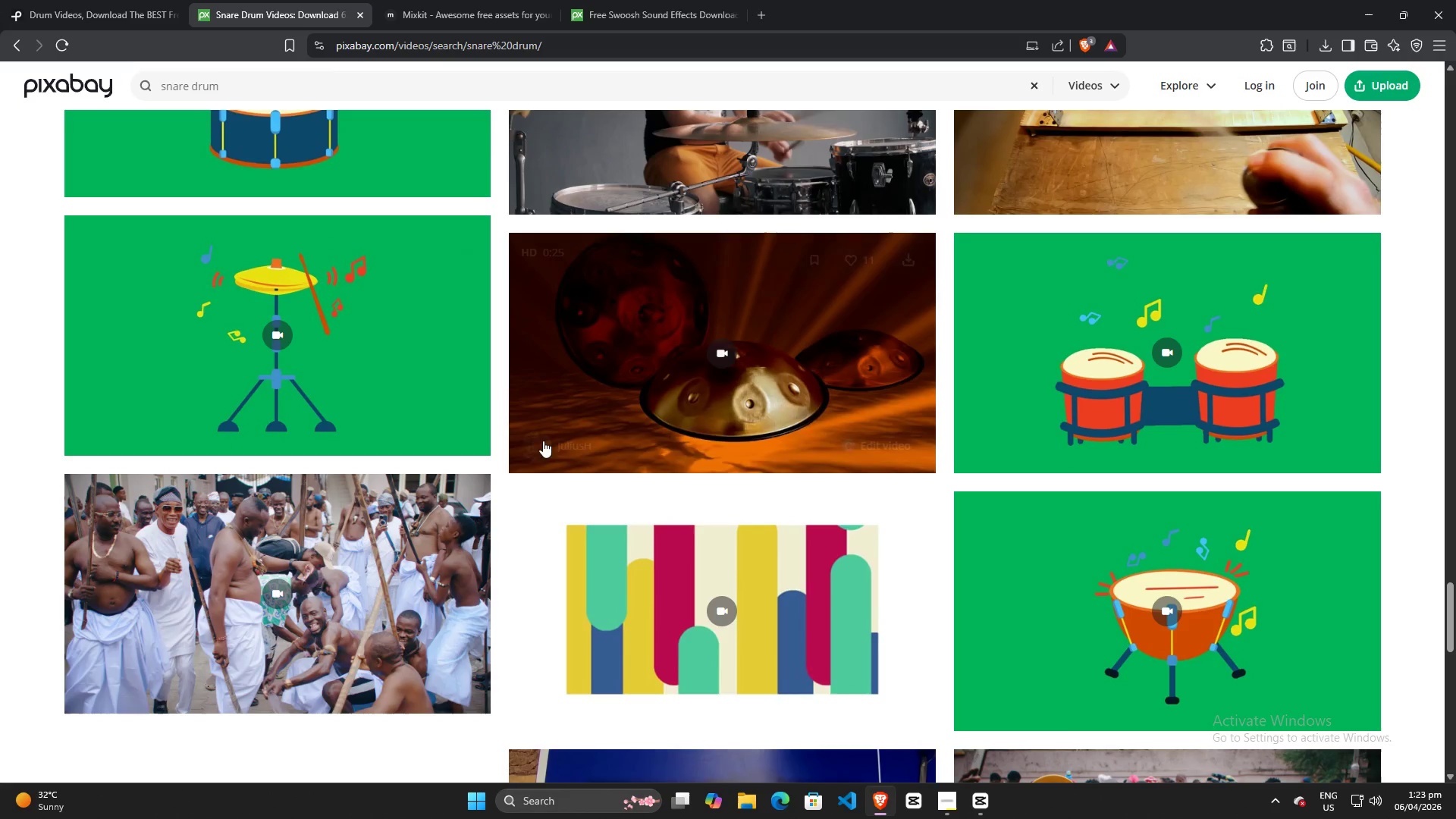 
scroll: coordinate [682, 529], scroll_direction: down, amount: 15.0
 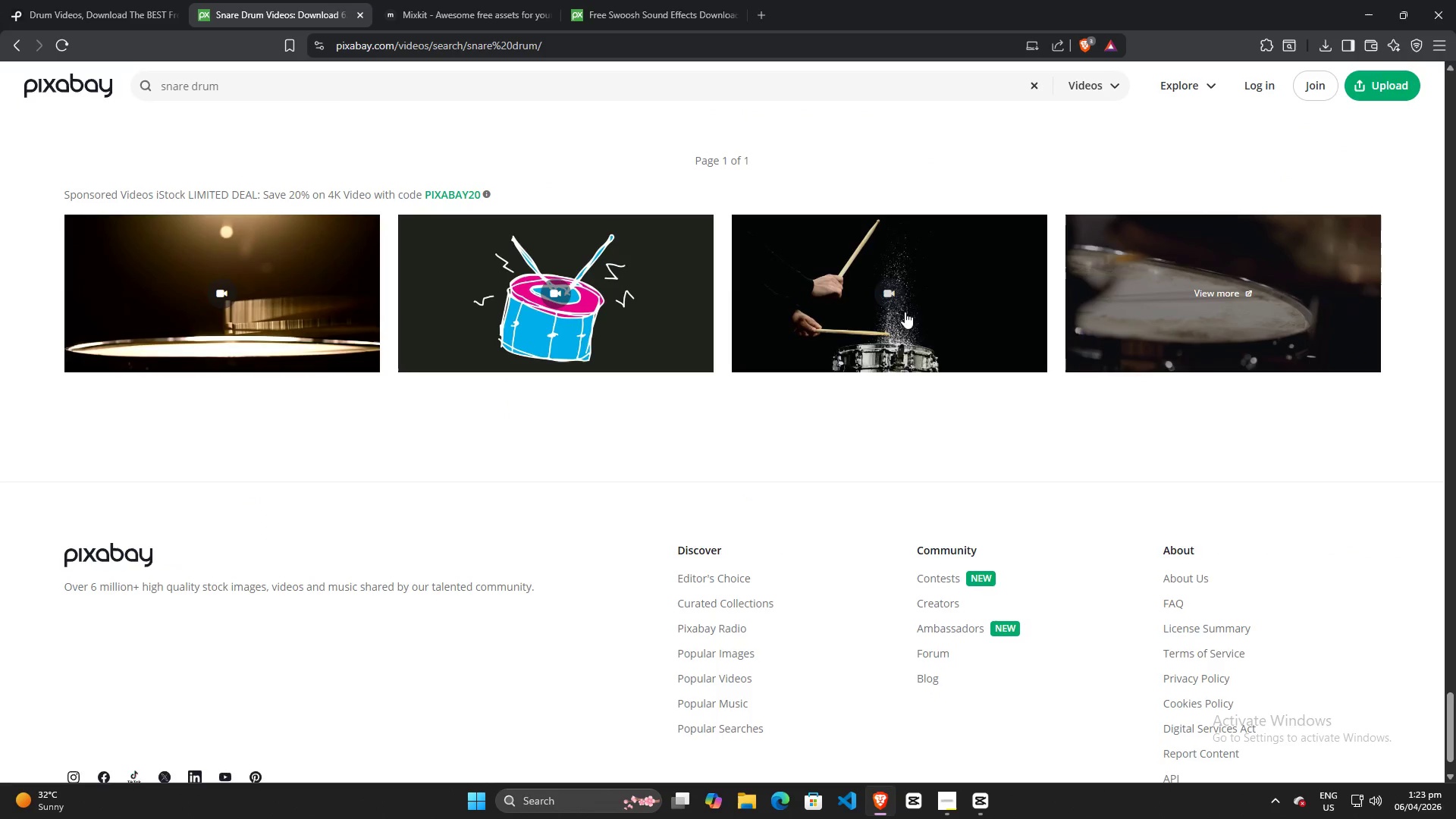 
scroll: coordinate [284, 397], scroll_direction: up, amount: 74.0
 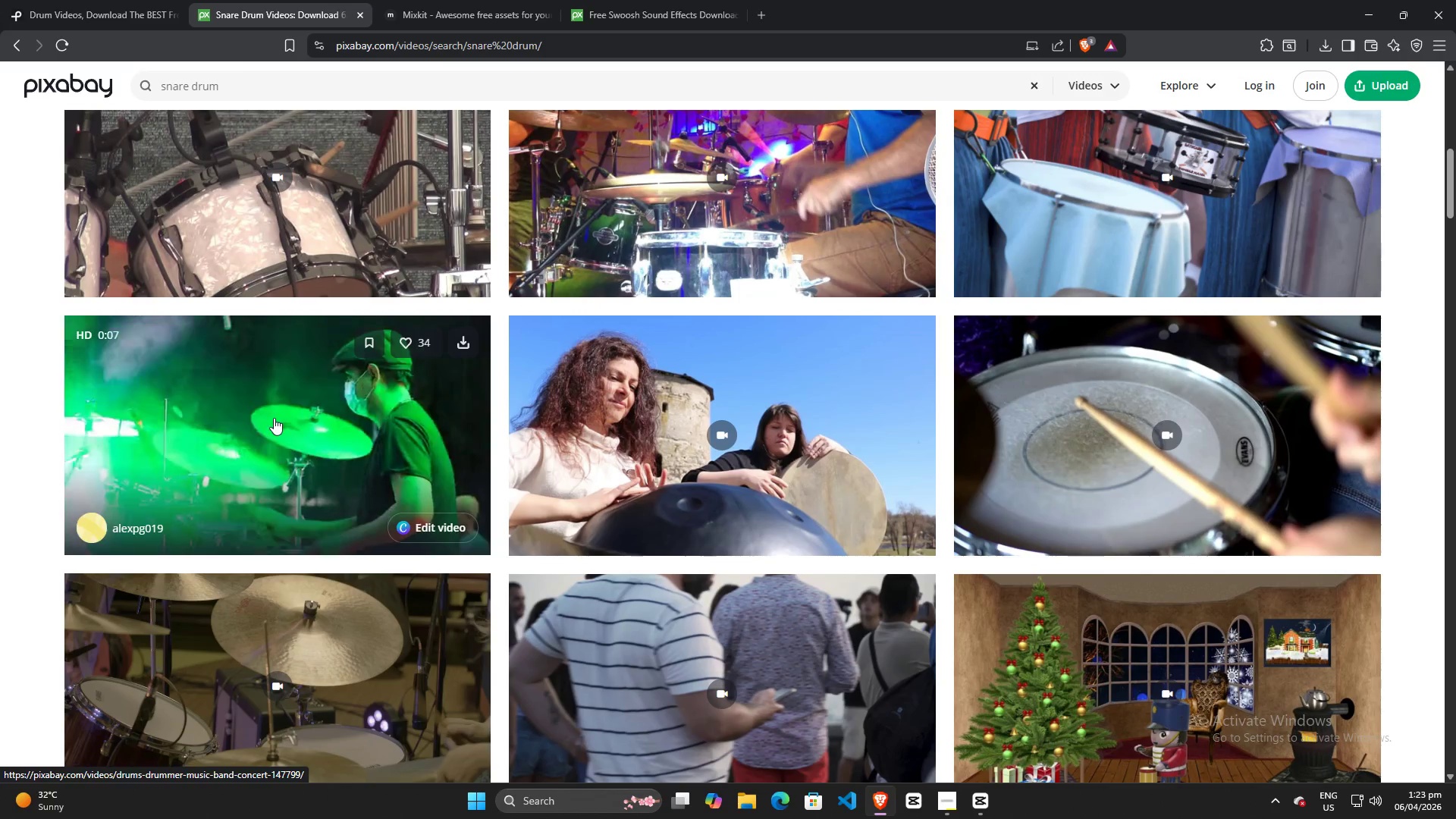 
wait(6.24)
 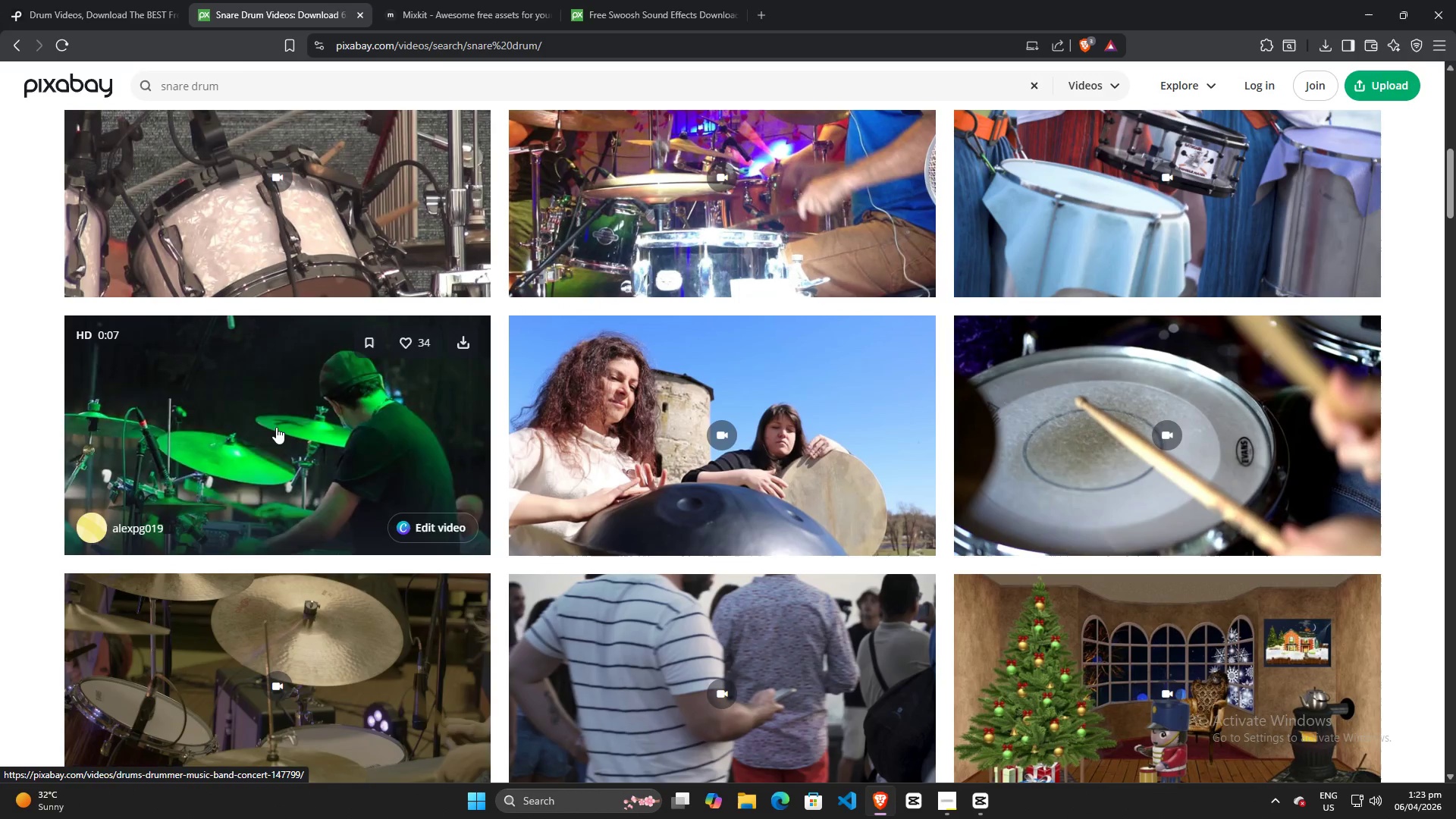 
left_click([274, 418])
 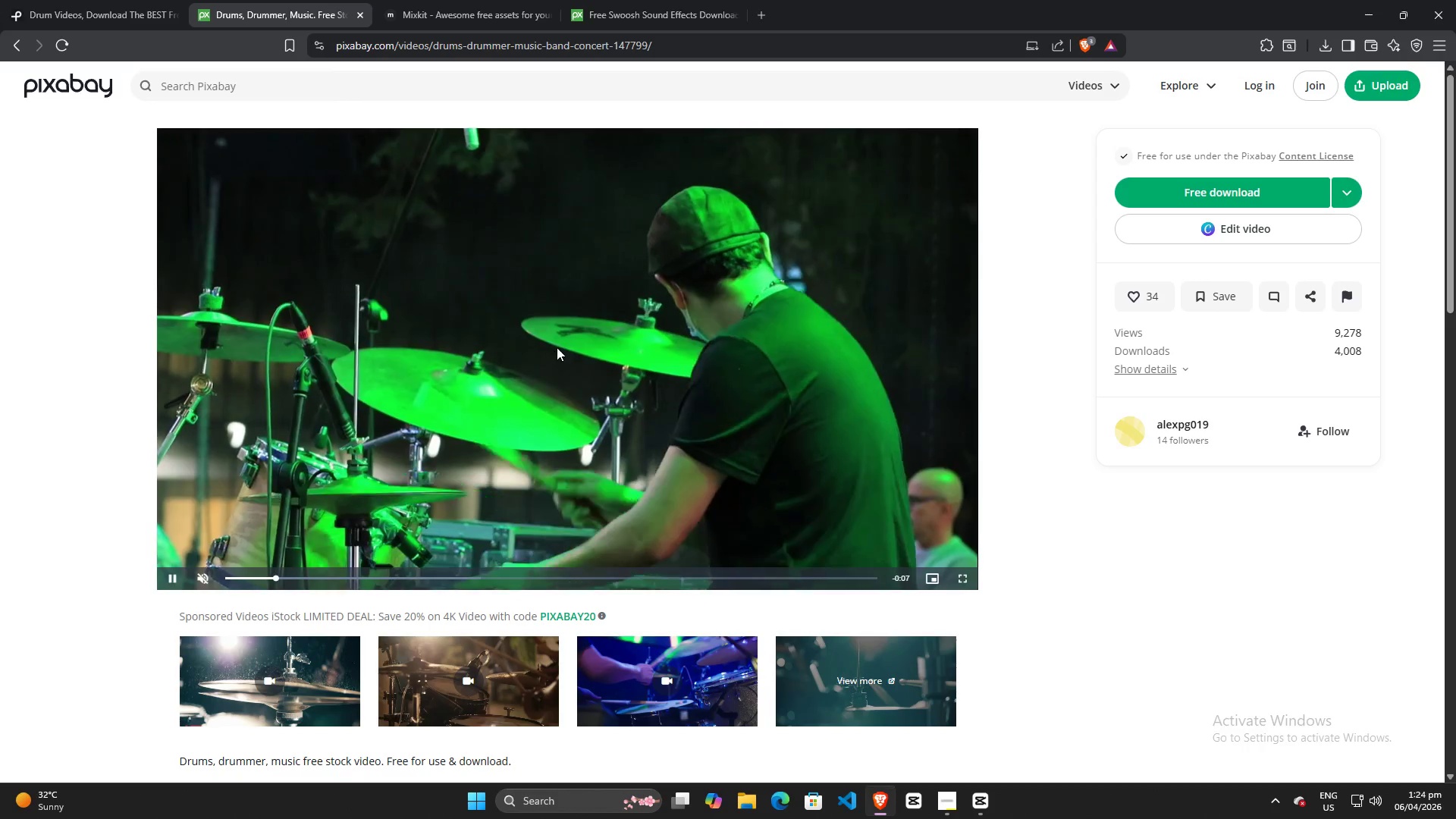 
scroll: coordinate [443, 589], scroll_direction: down, amount: 11.0
 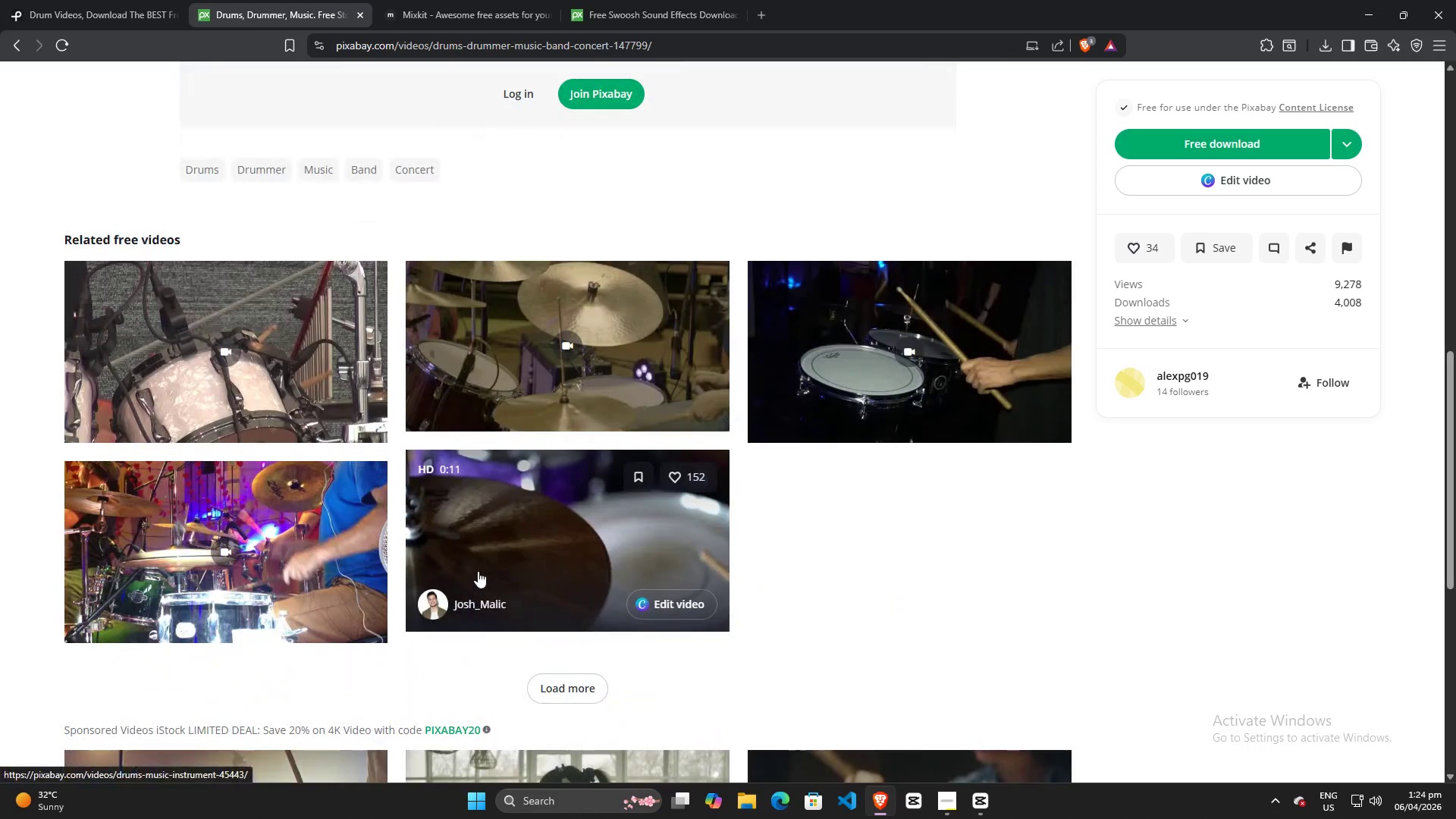 
mouse_move([575, 395])
 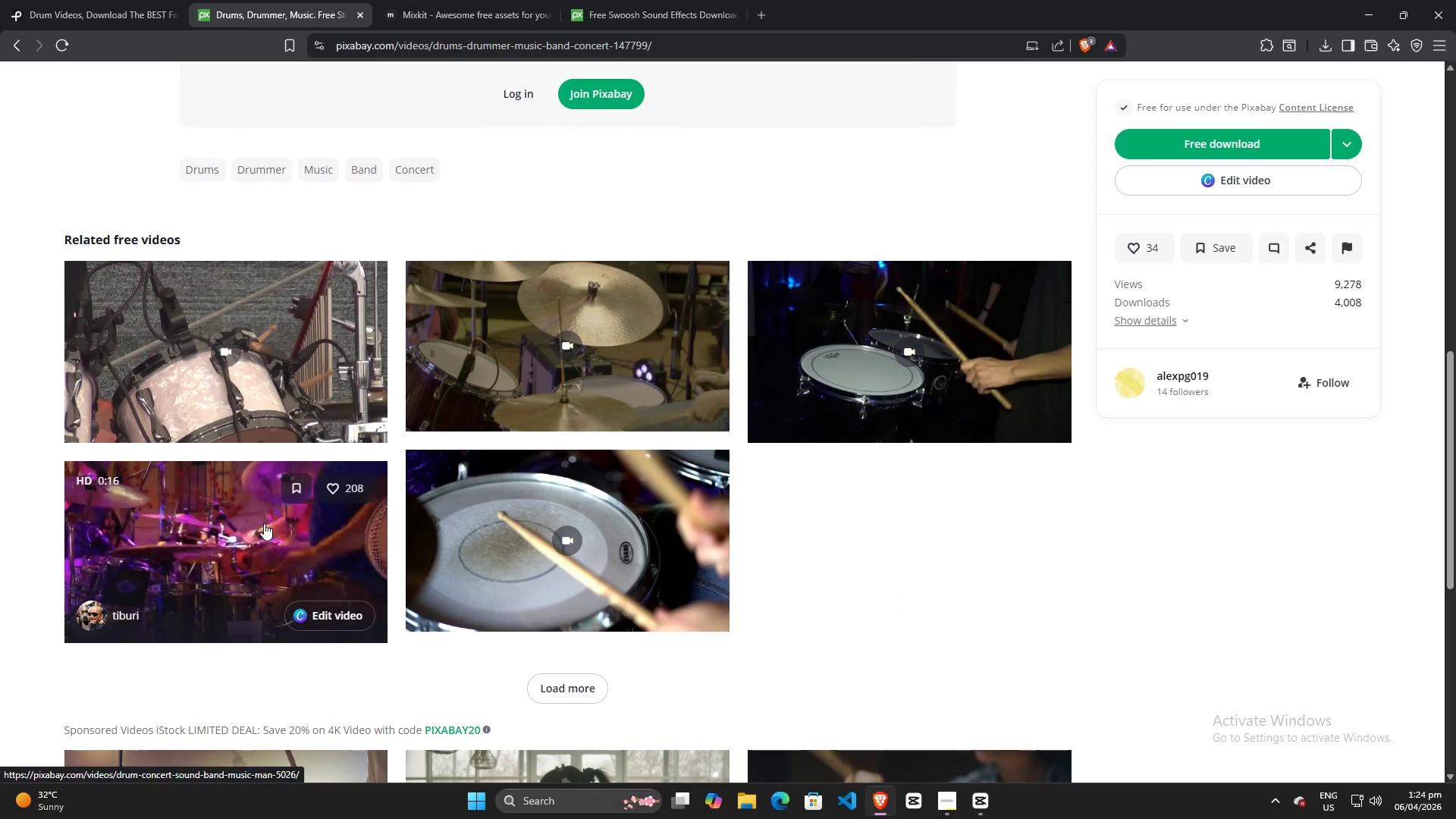 
scroll: coordinate [646, 502], scroll_direction: up, amount: 10.0
 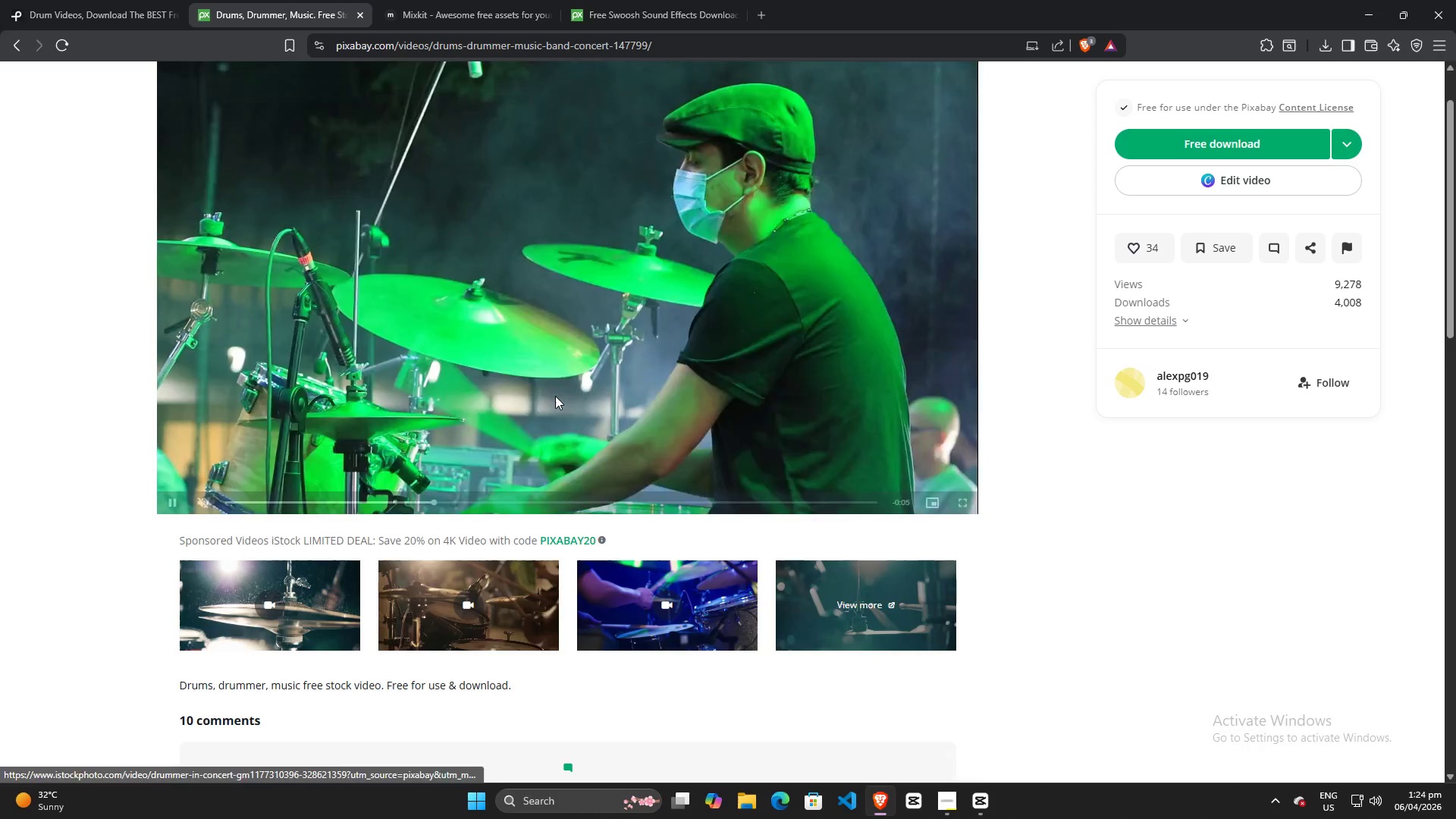 
mouse_move([537, 398])
 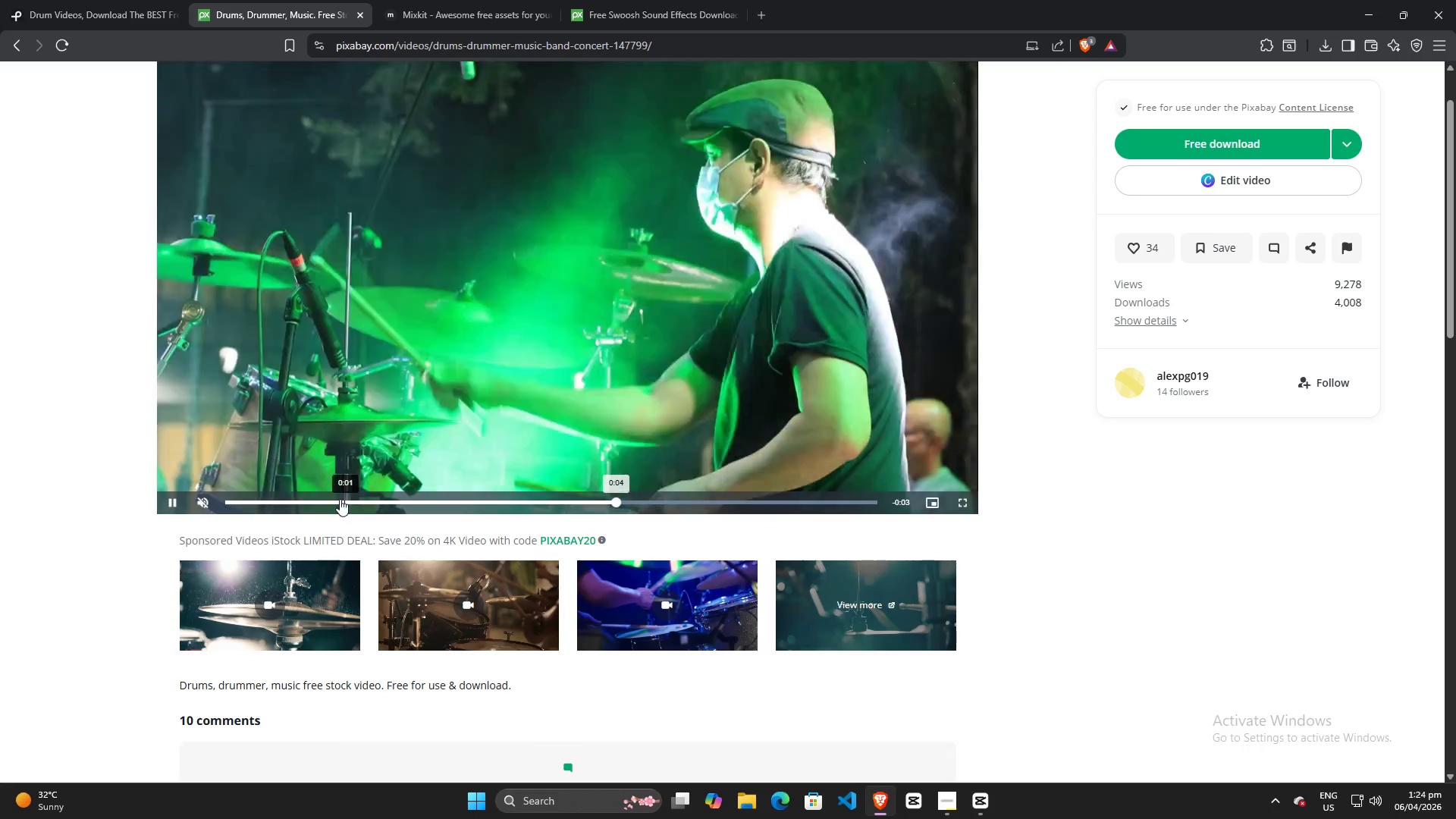 
left_click_drag(start_coordinate=[283, 499], to_coordinate=[143, 499])
 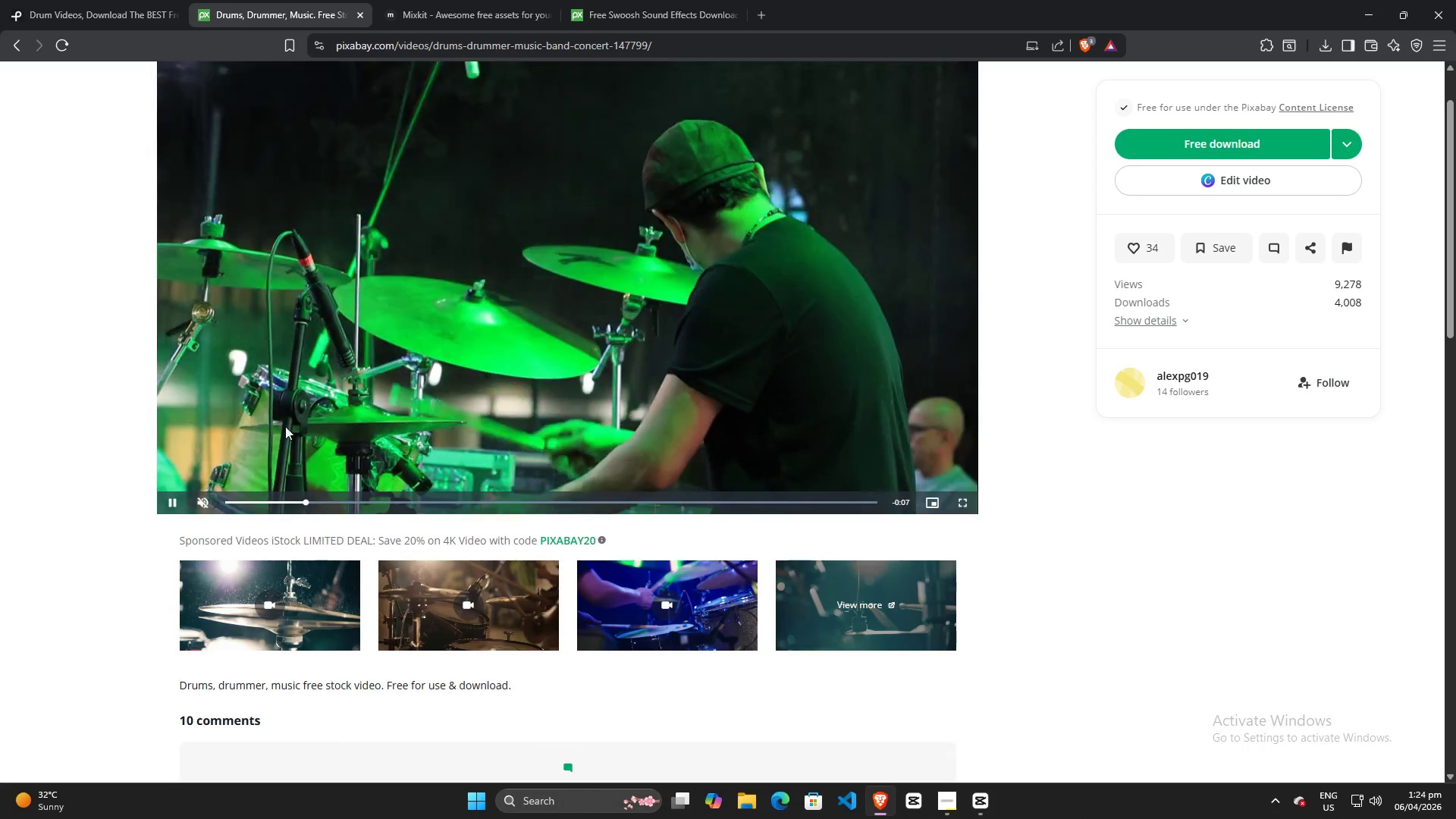 
left_click([372, 369])
 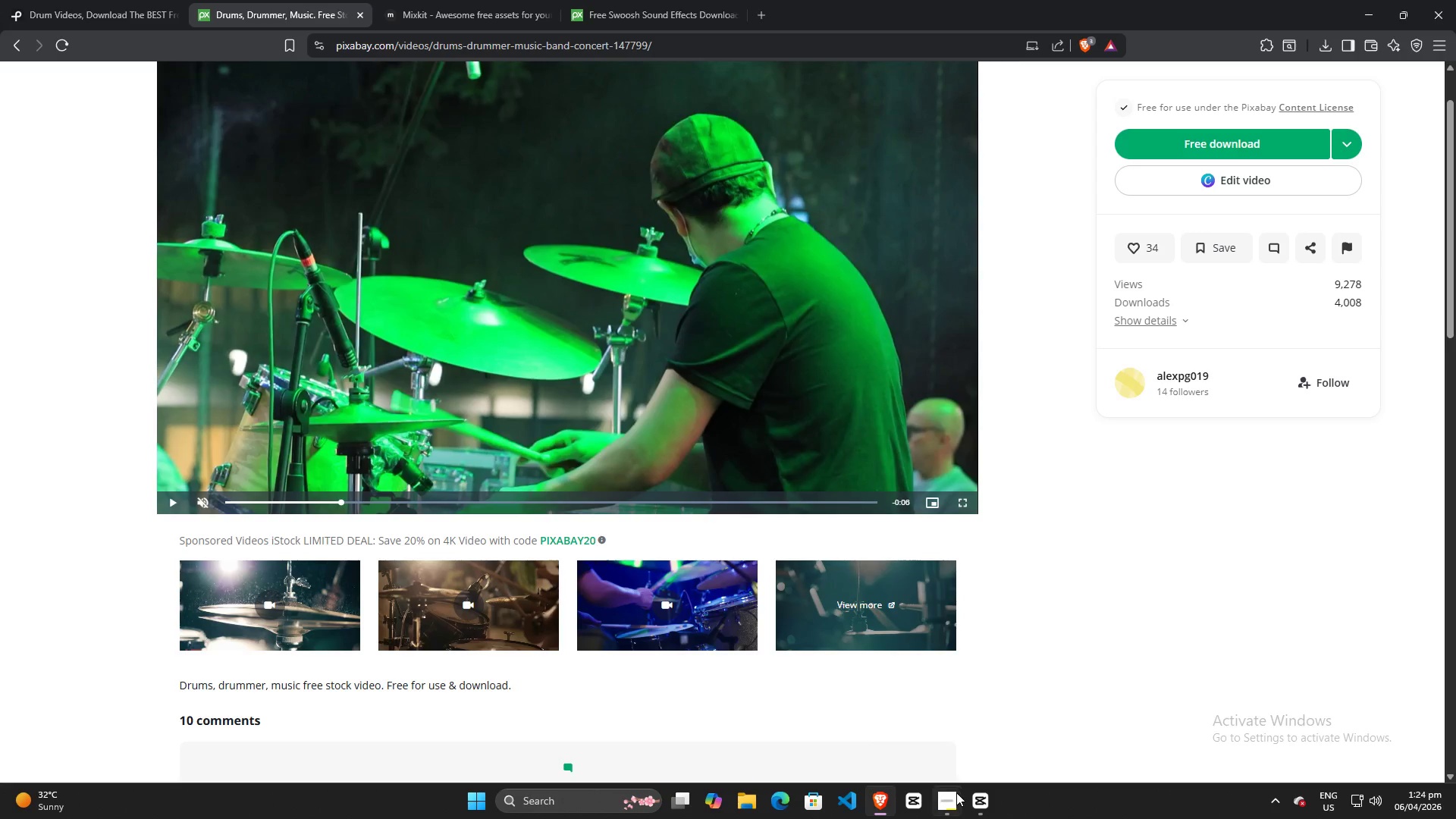 
left_click([971, 807])
 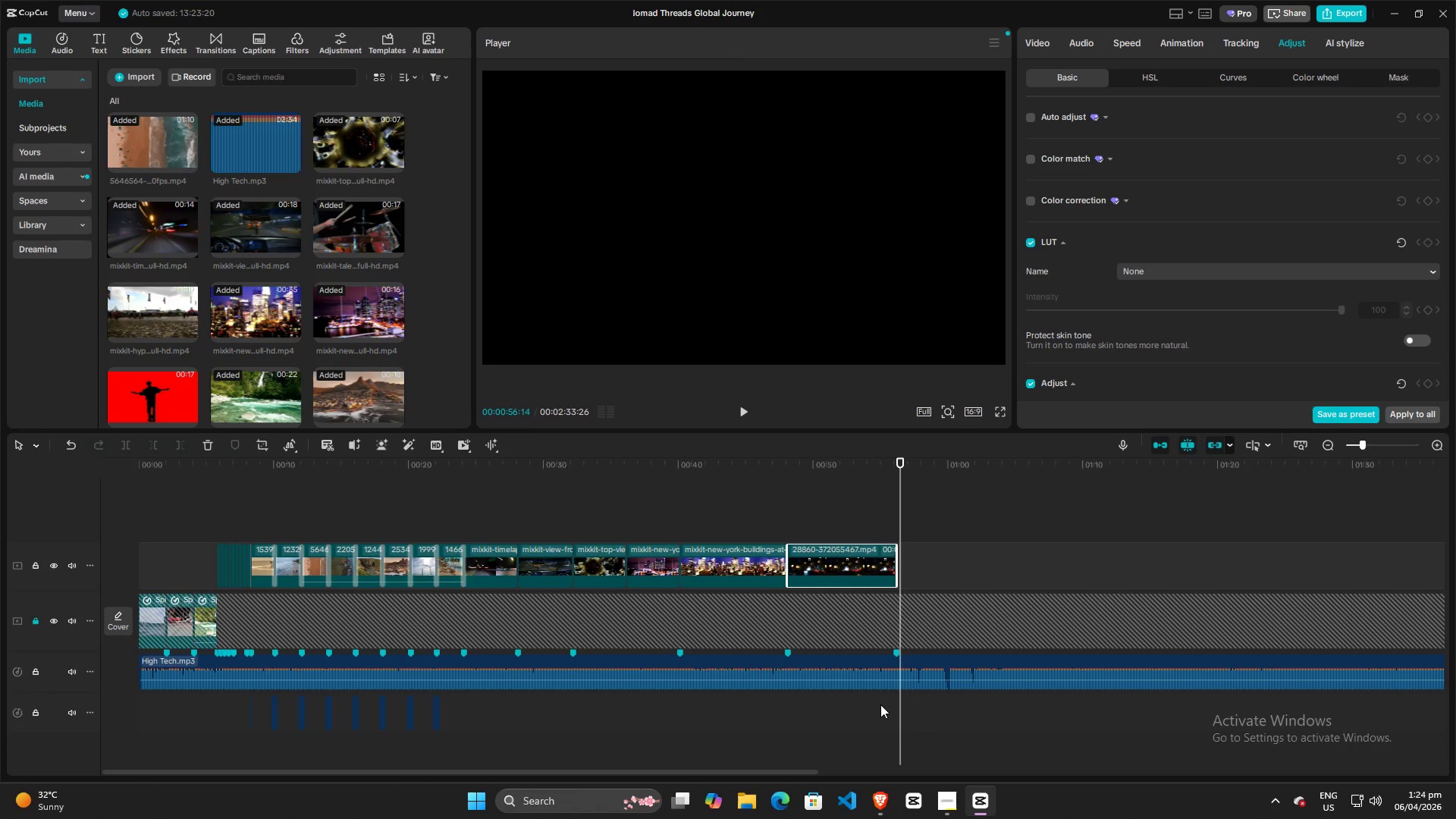 
key(Space)
 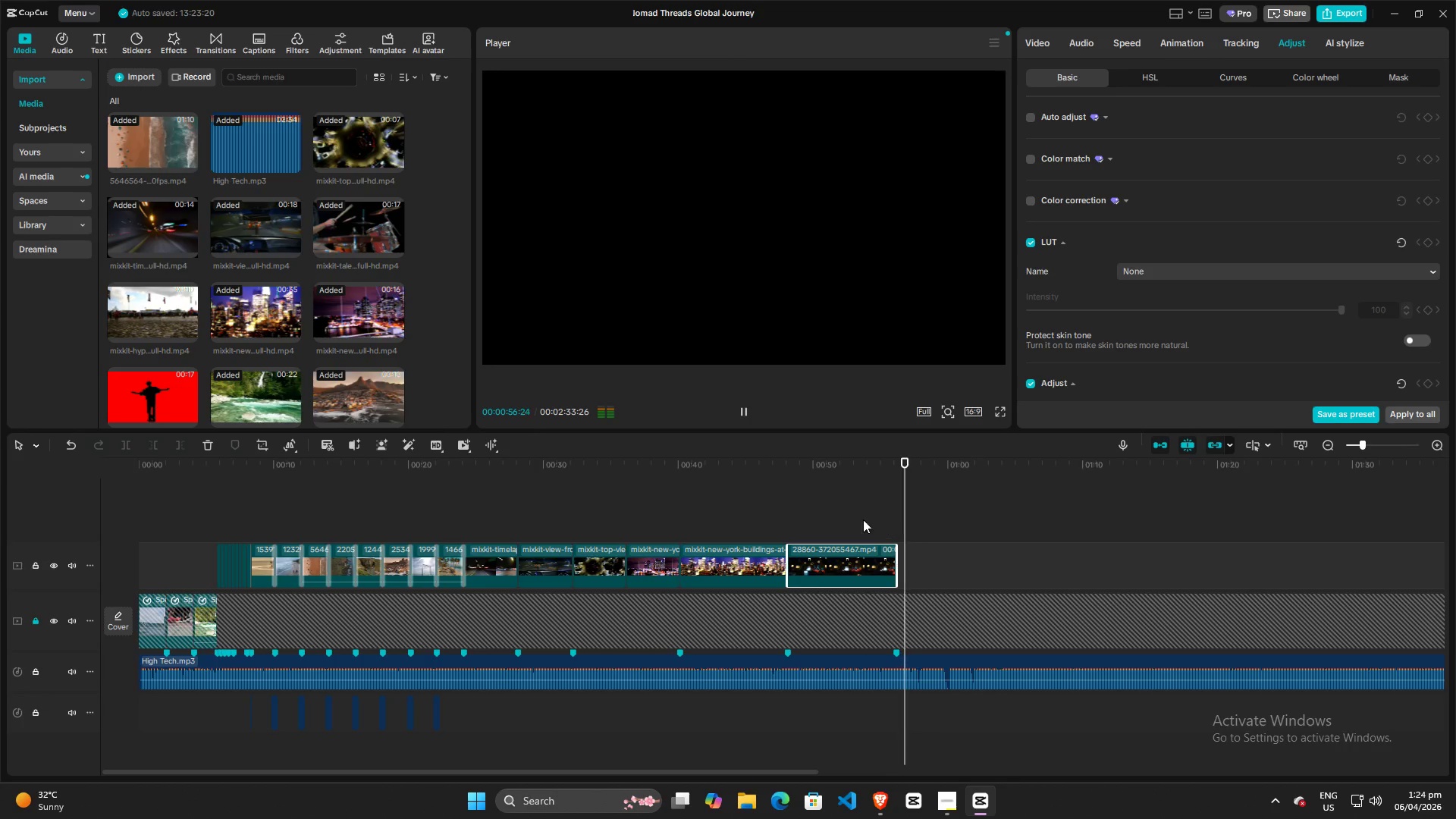 
left_click([849, 517])
 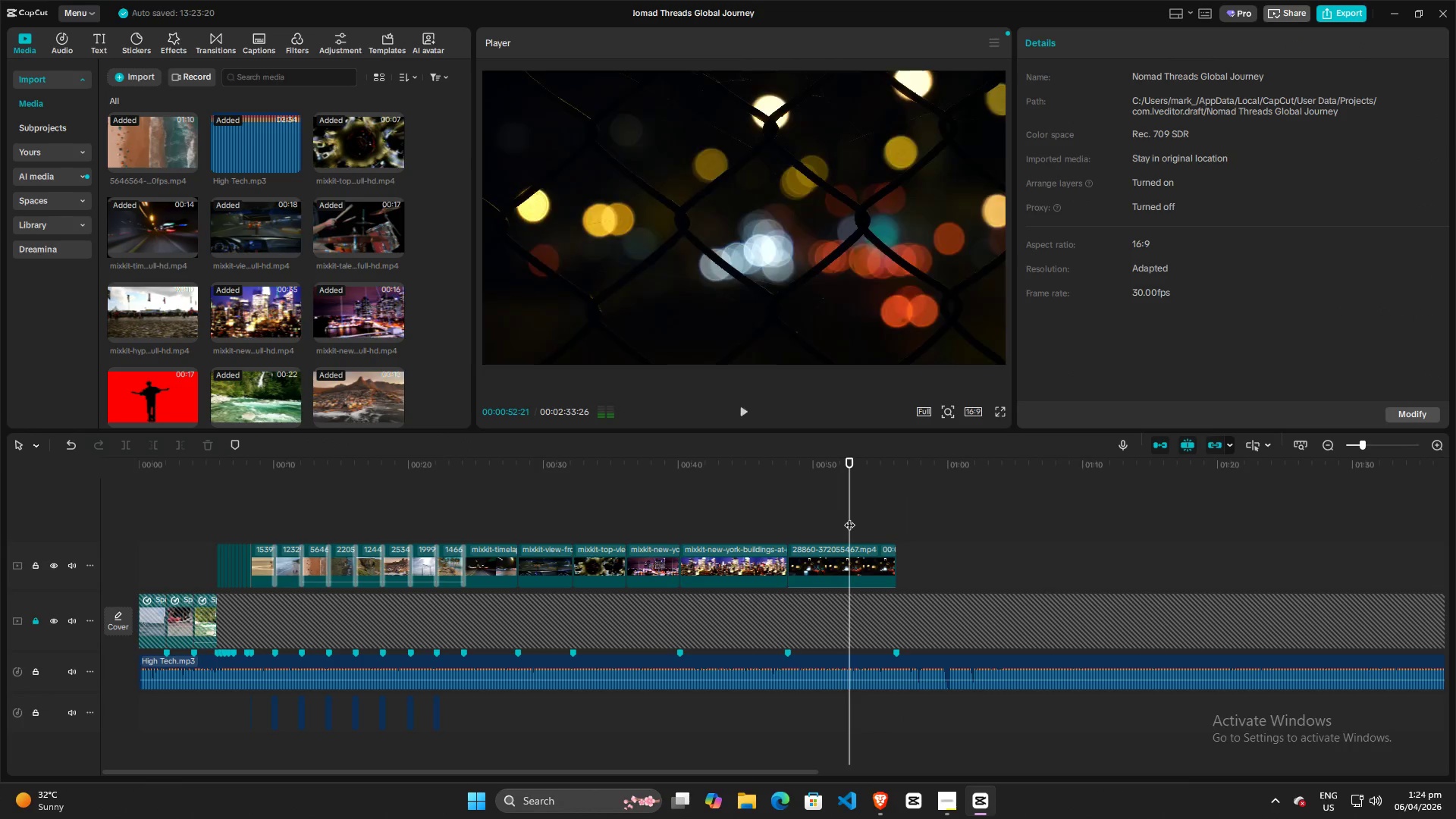 
key(Space)
 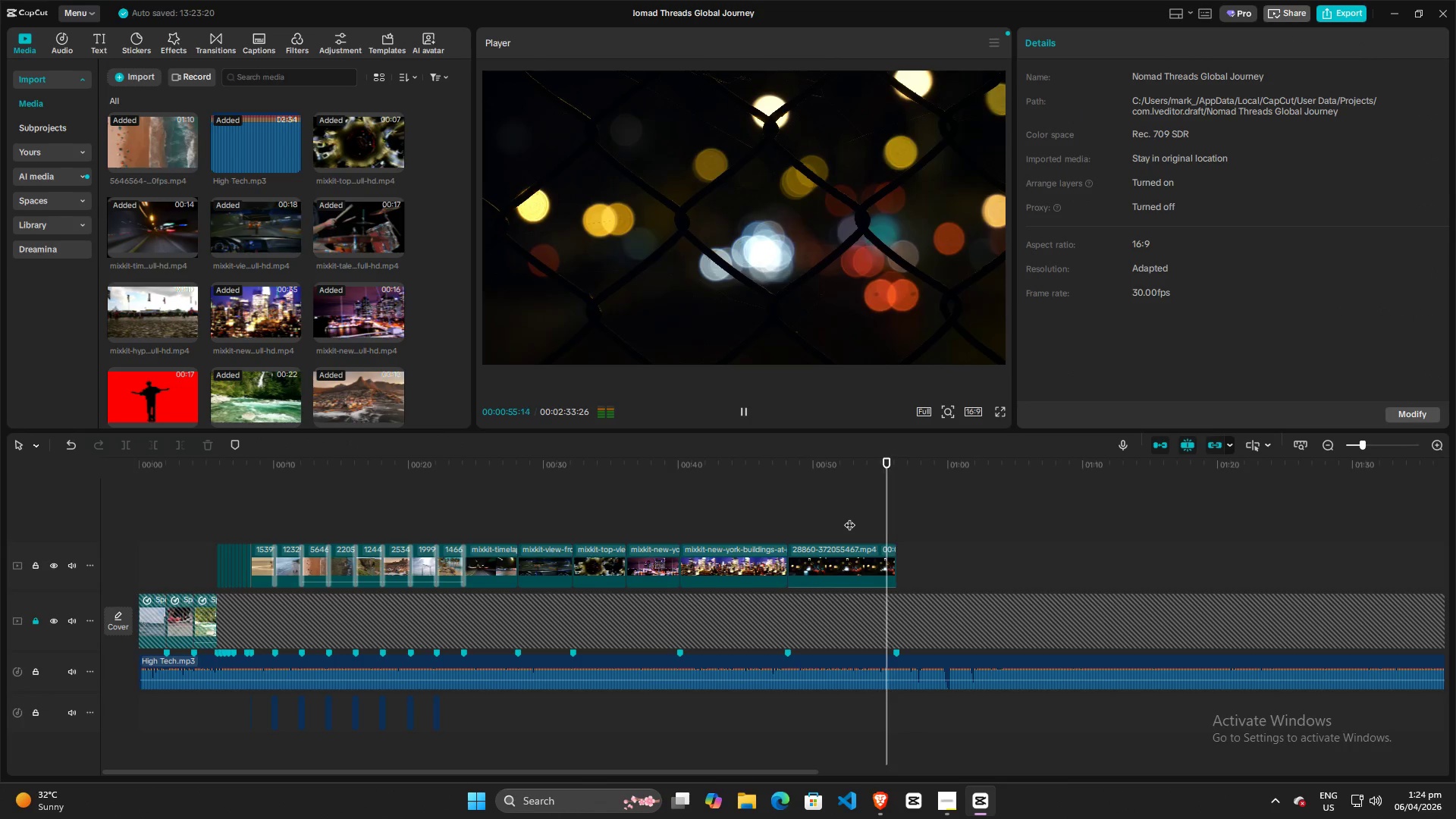 
key(Space)
 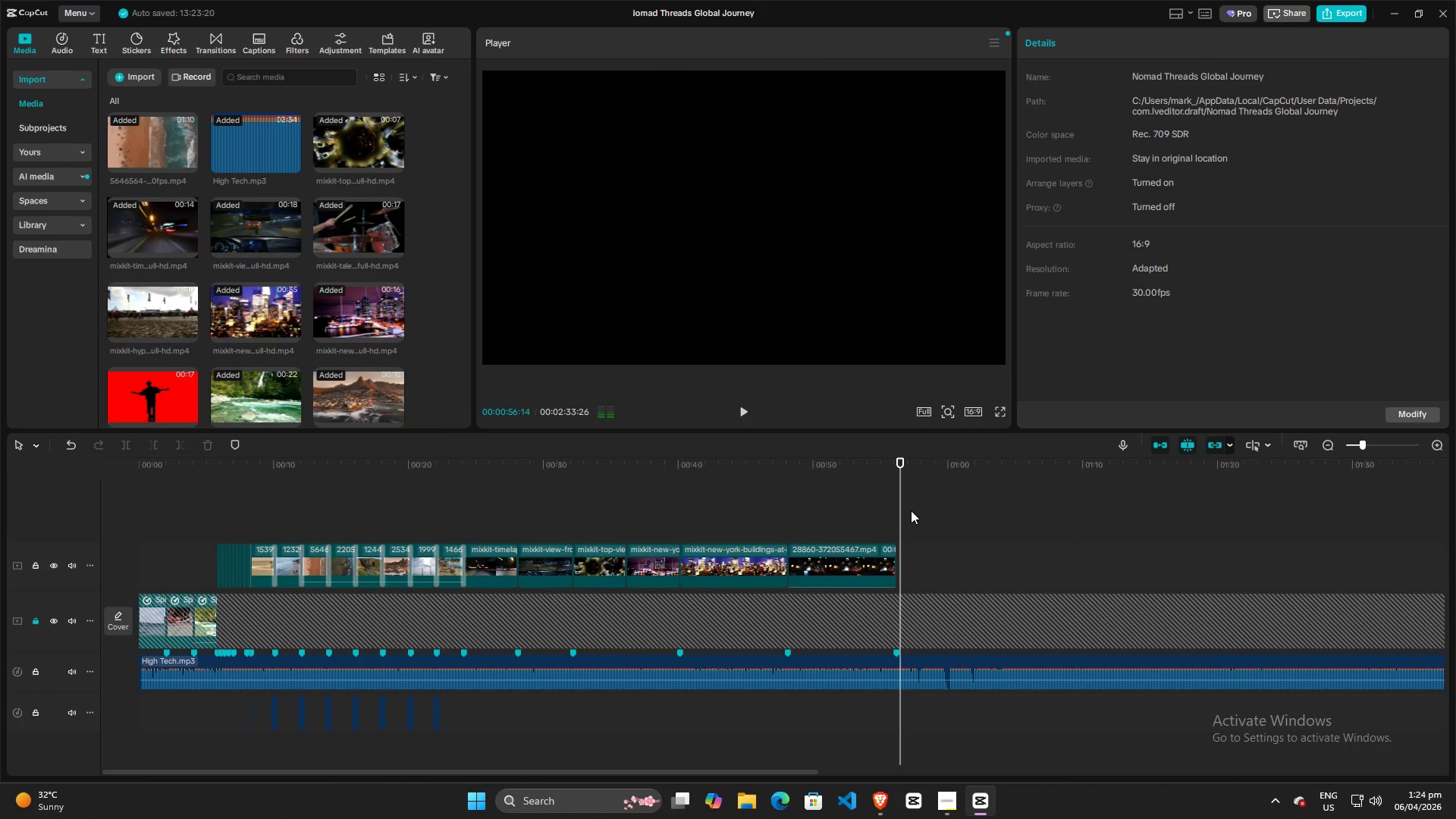 
key(Alt+AltLeft)
 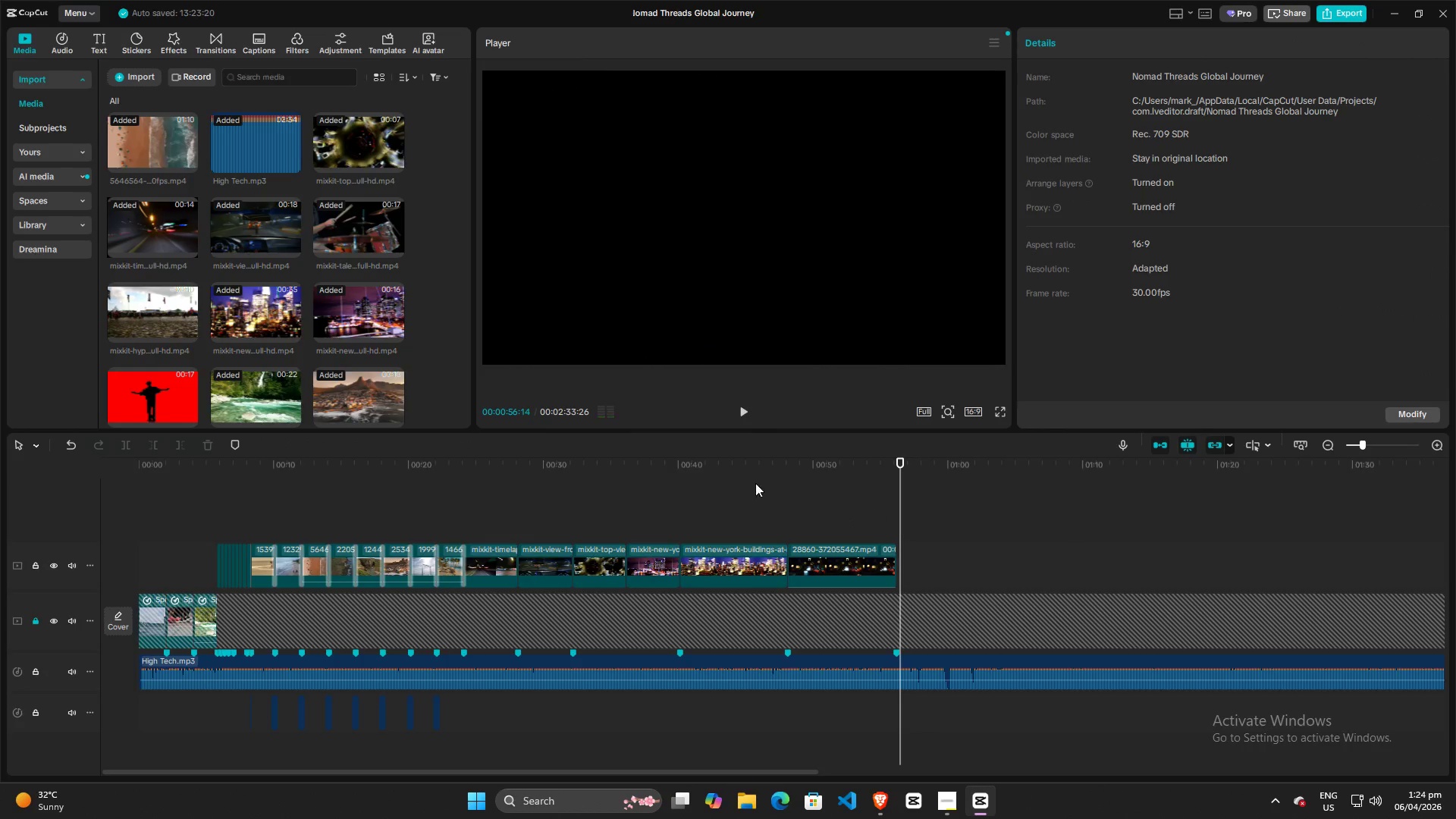 
key(Alt+Tab)
 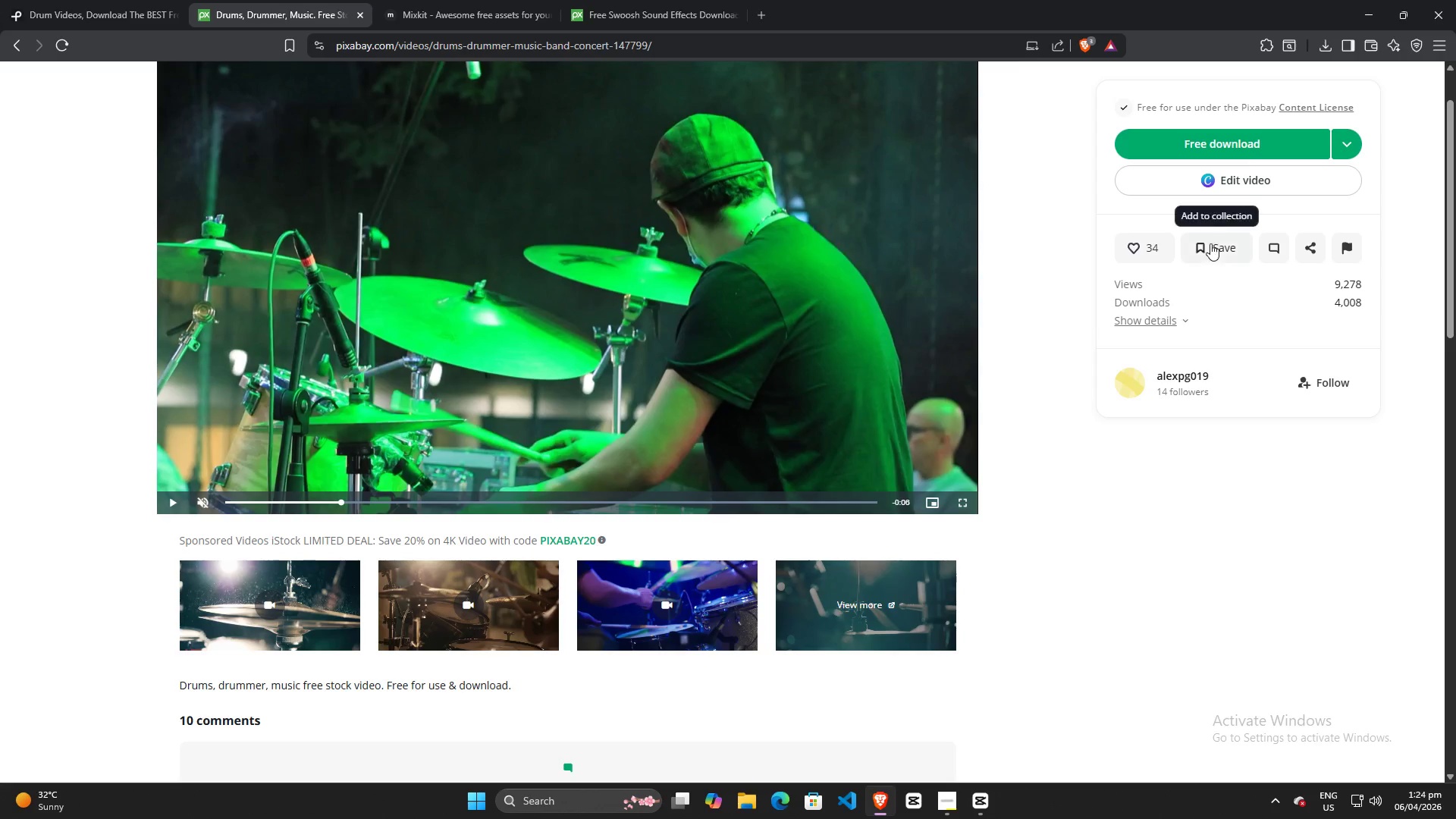 
left_click([1225, 145])
 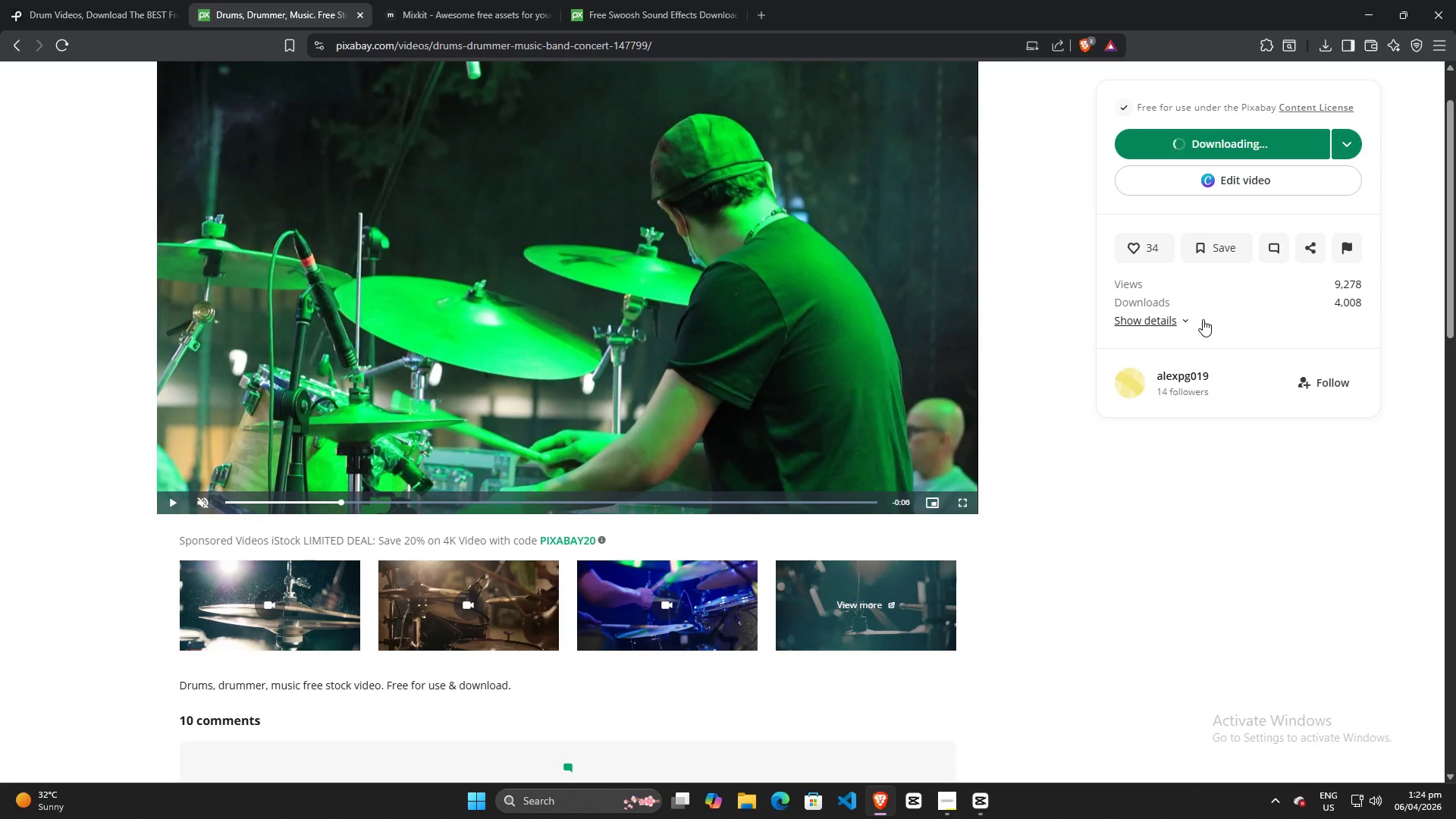 
wait(12.94)
 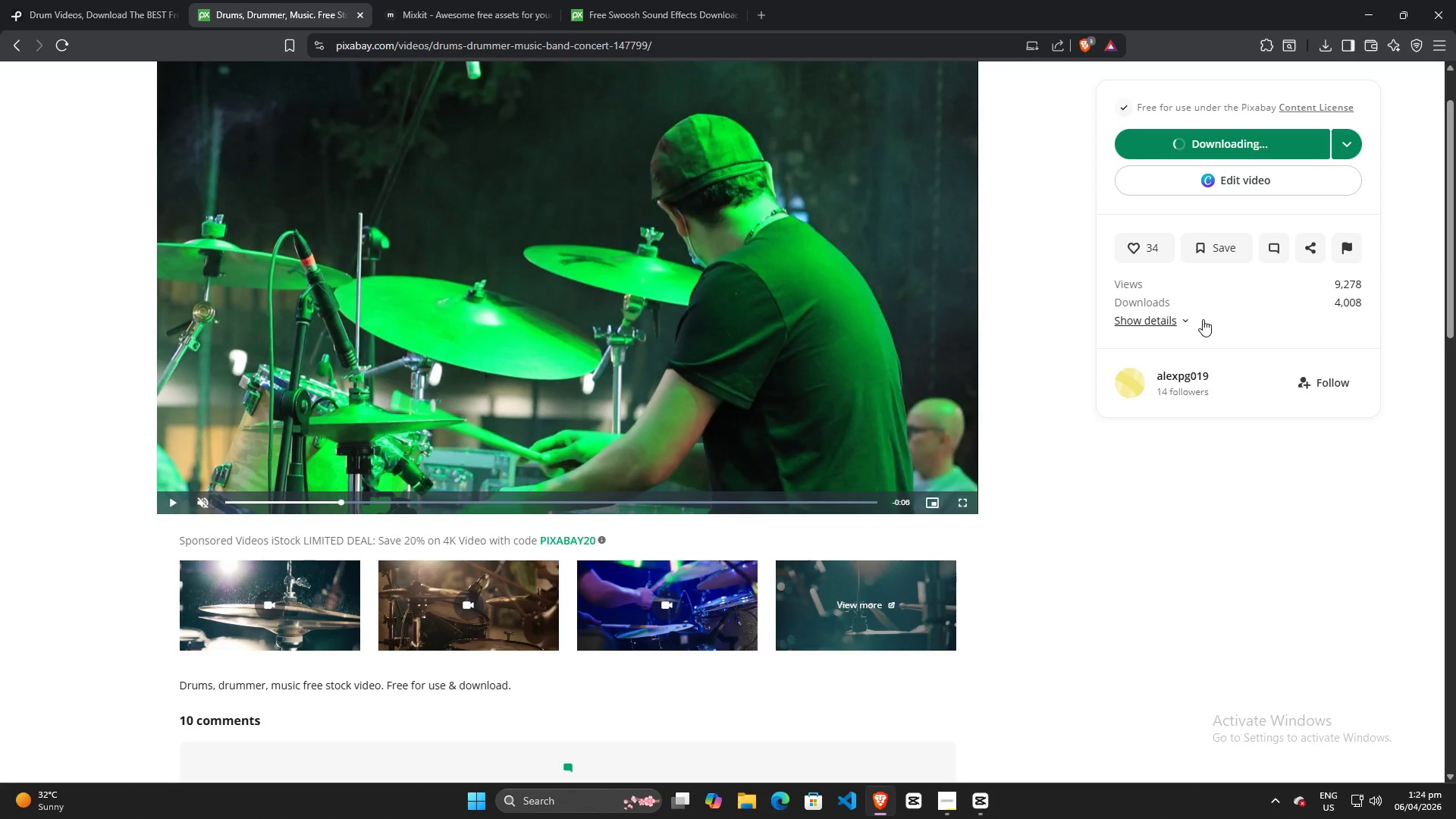 
left_click([949, 806])